 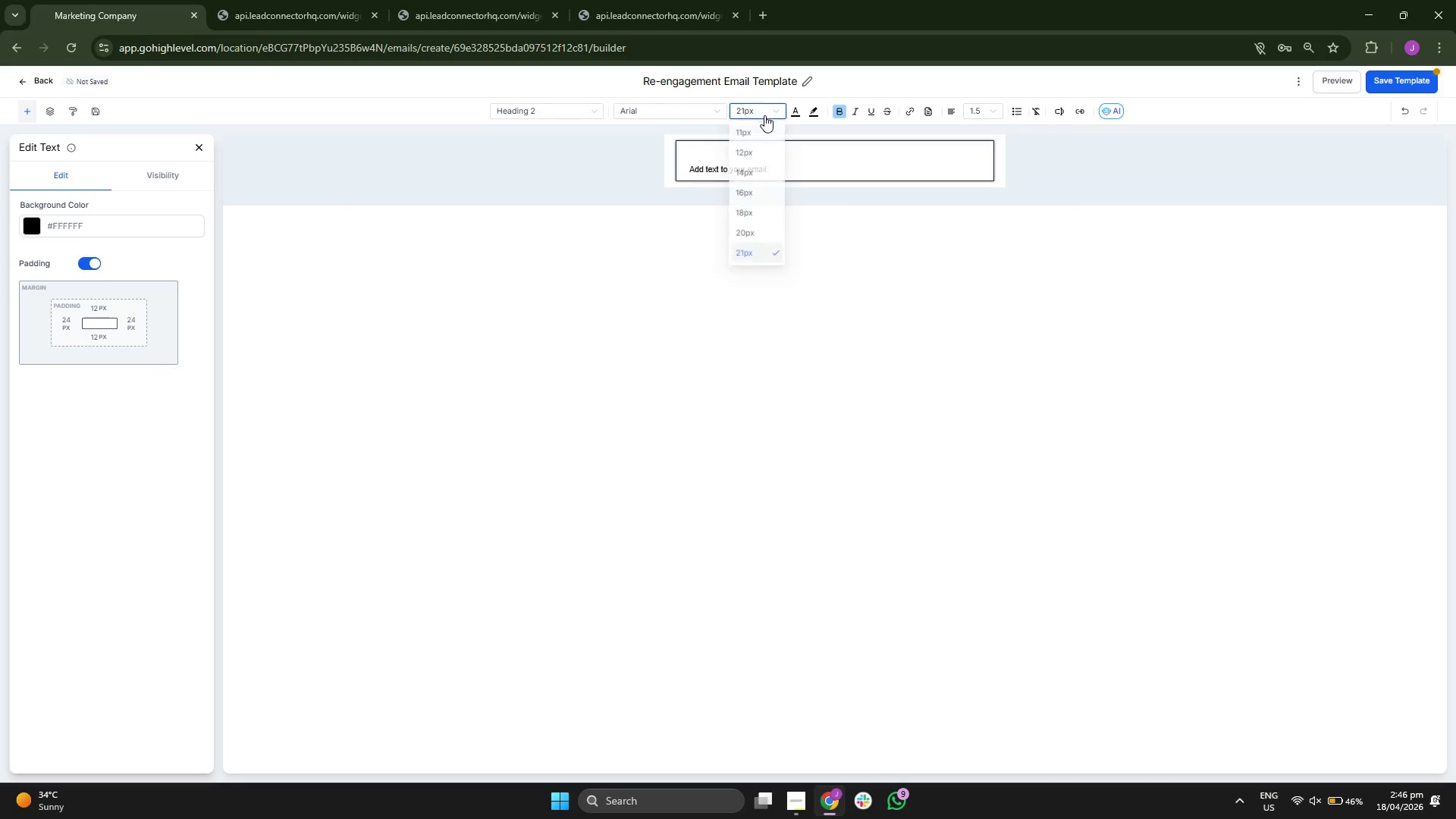 
scroll: coordinate [757, 215], scroll_direction: down, amount: 1.0
 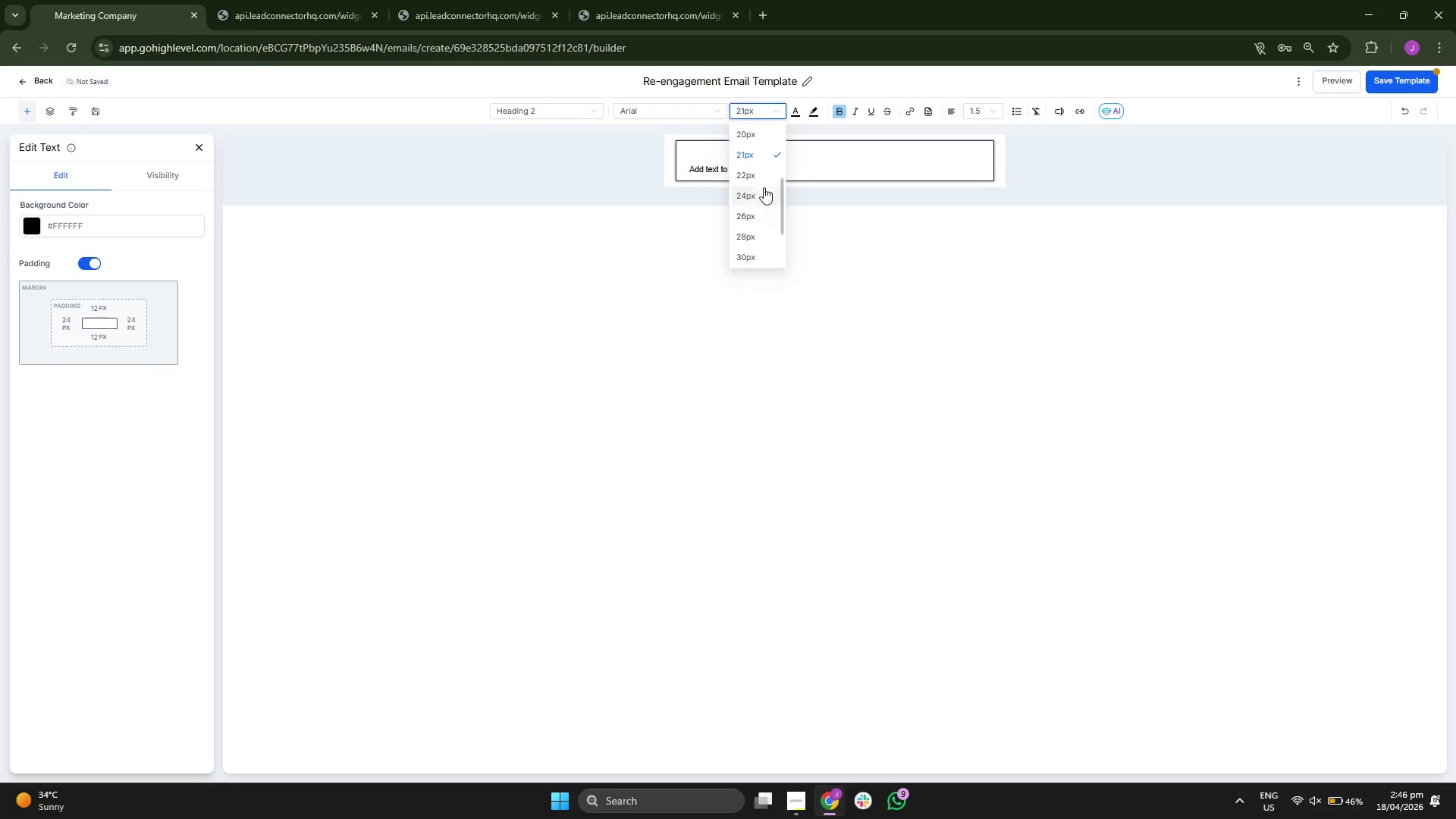 
left_click([761, 178])
 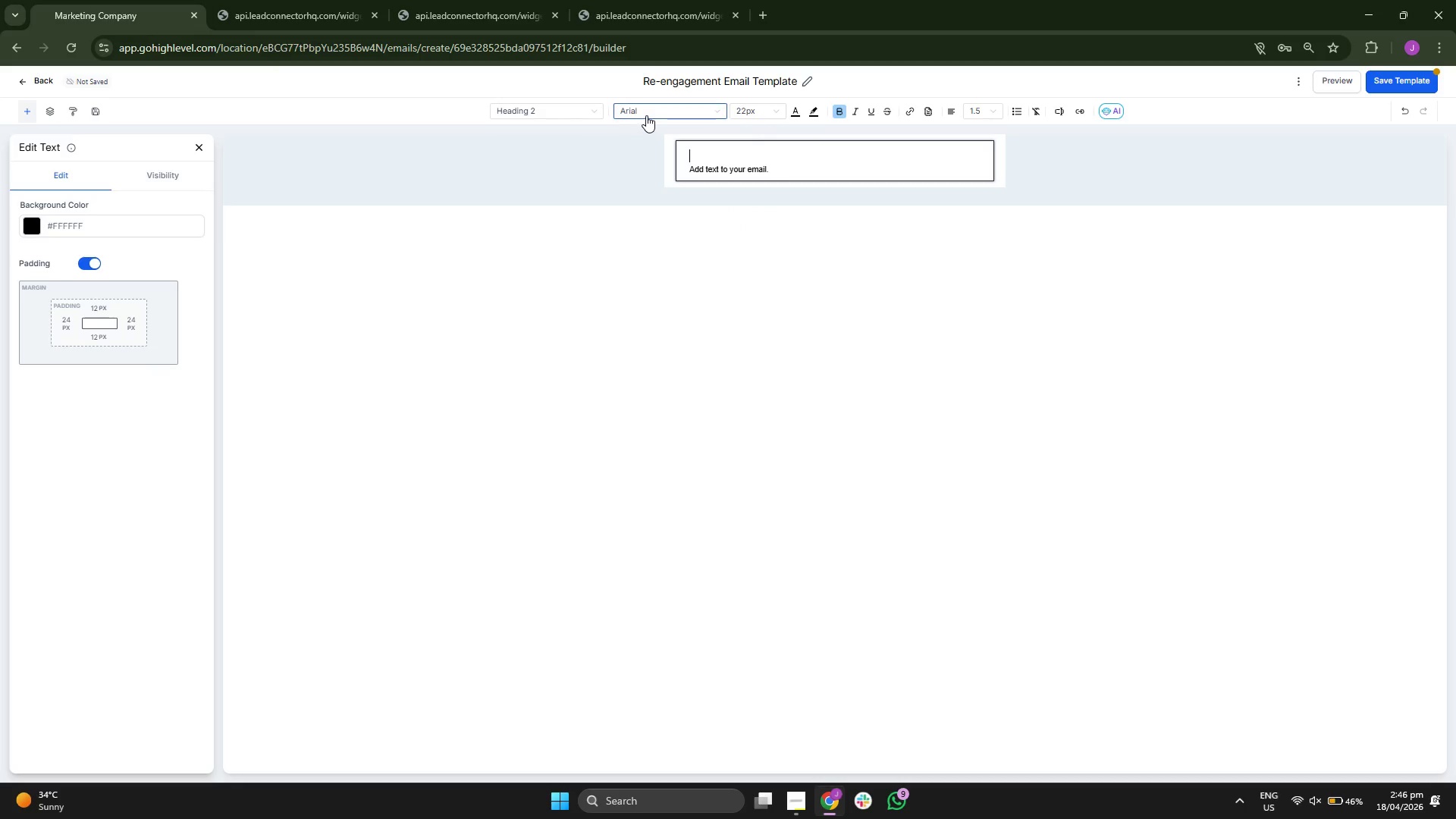 
left_click([647, 115])
 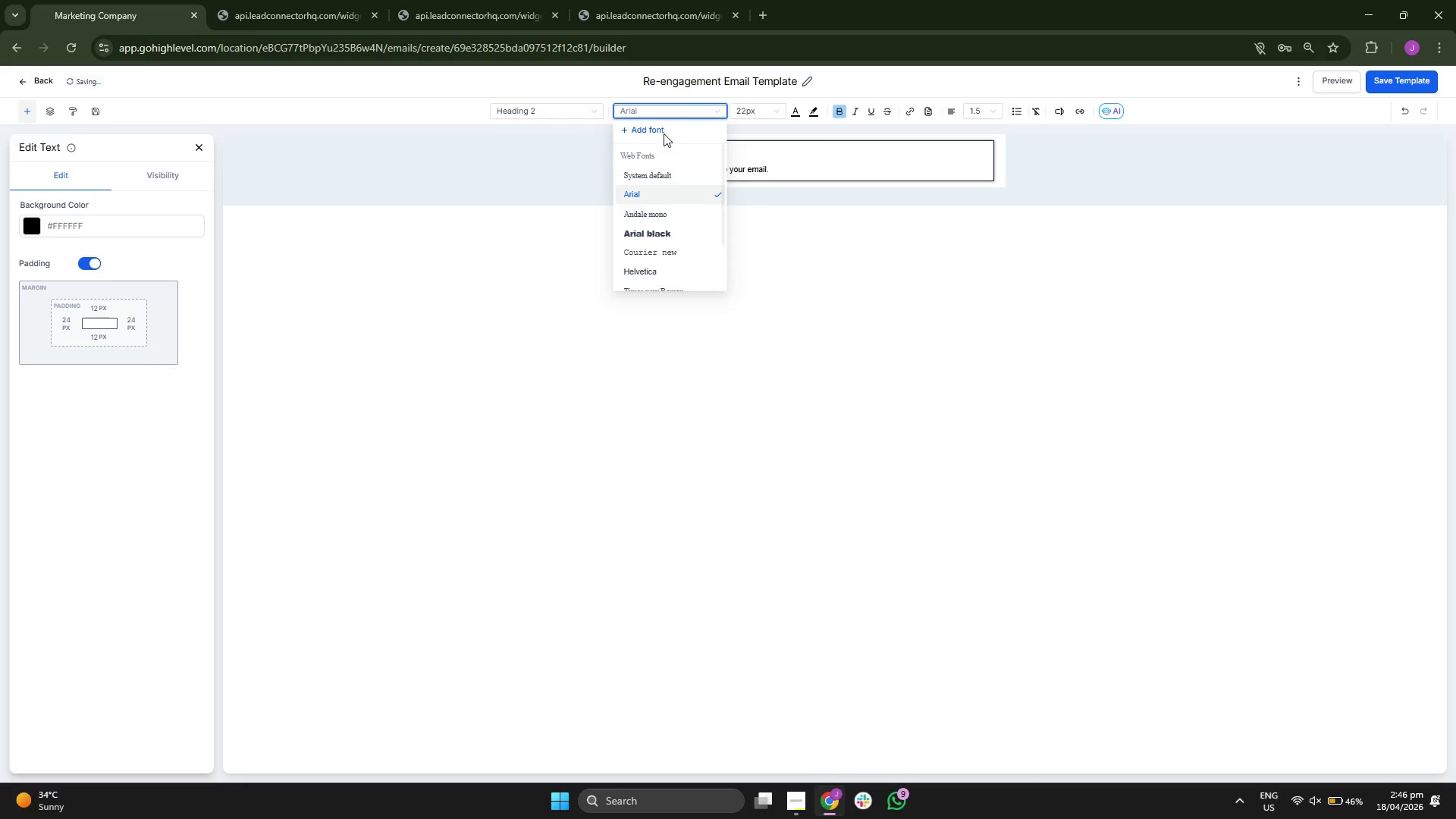 
left_click([654, 132])
 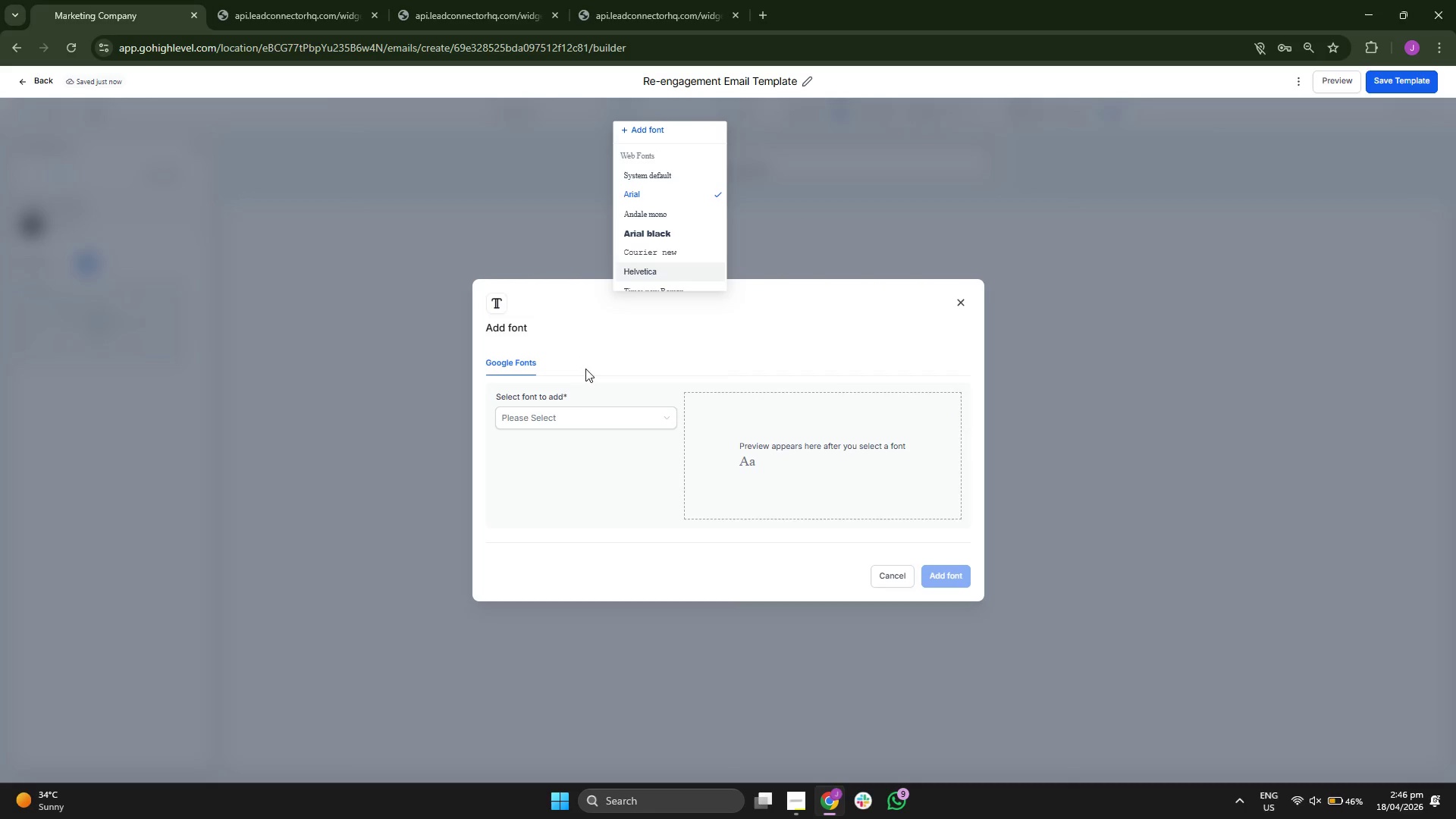 
left_click([563, 418])
 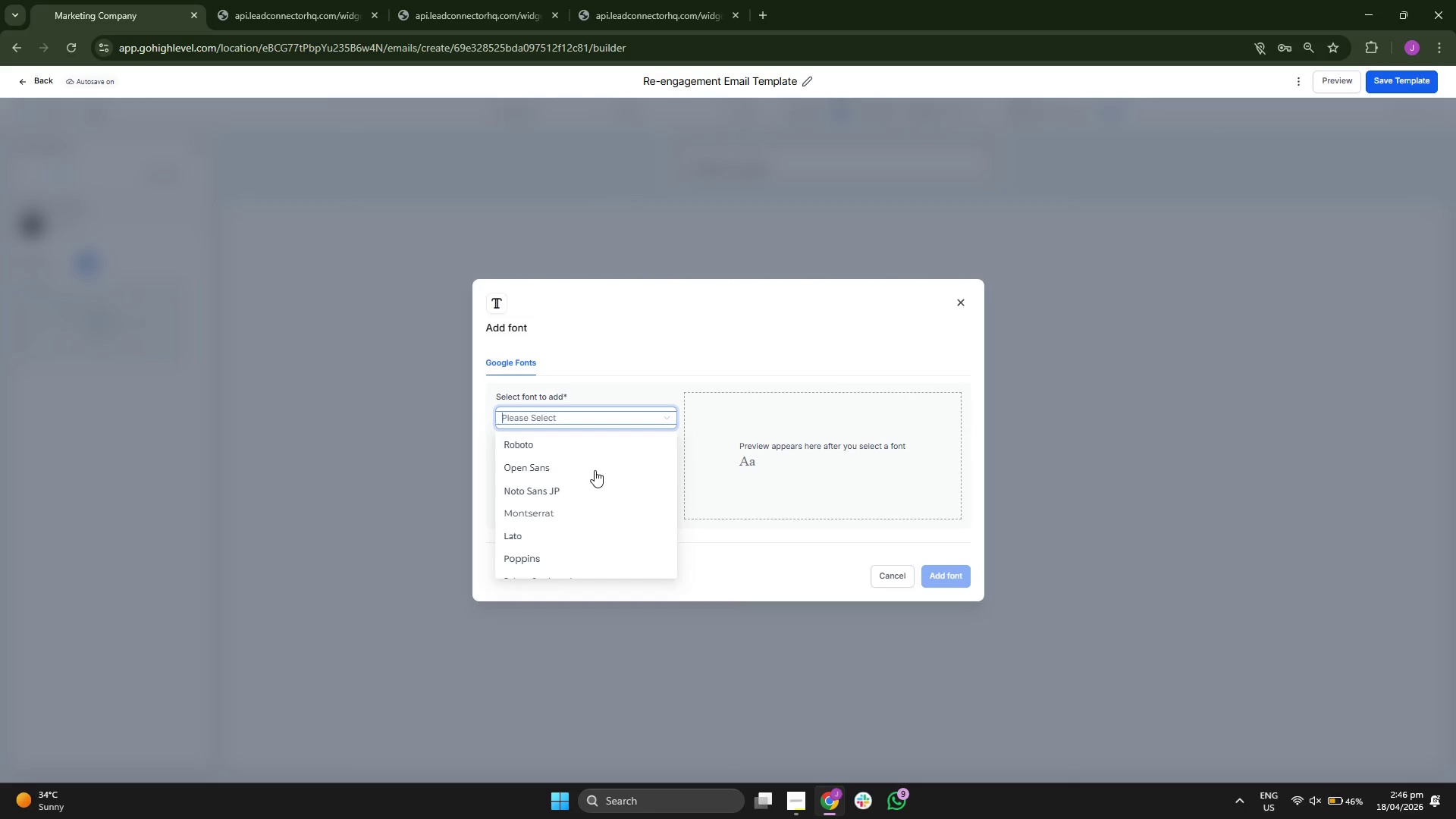 
scroll: coordinate [616, 456], scroll_direction: down, amount: 5.0
 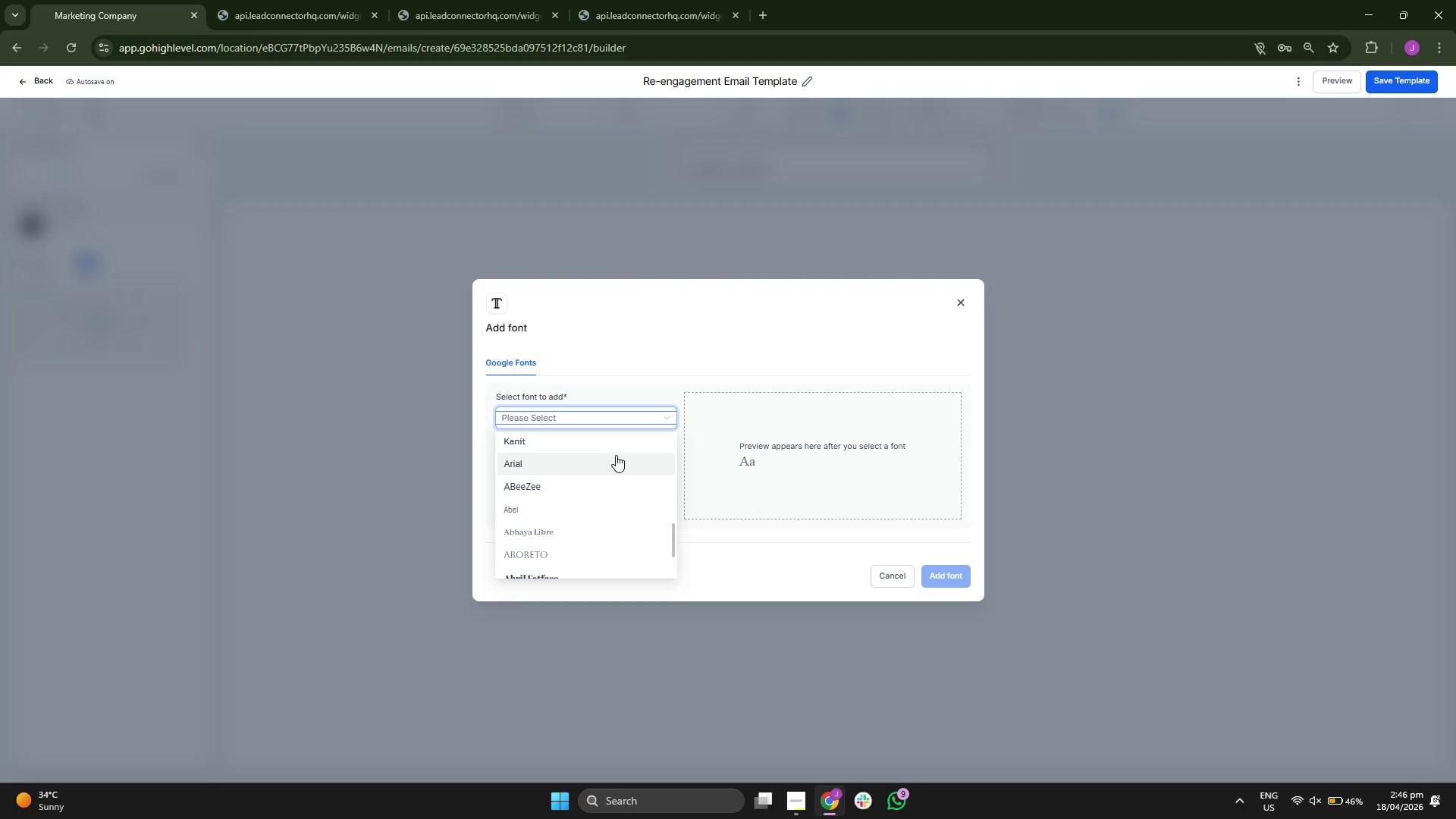 
scroll: coordinate [616, 455], scroll_direction: down, amount: 5.0
 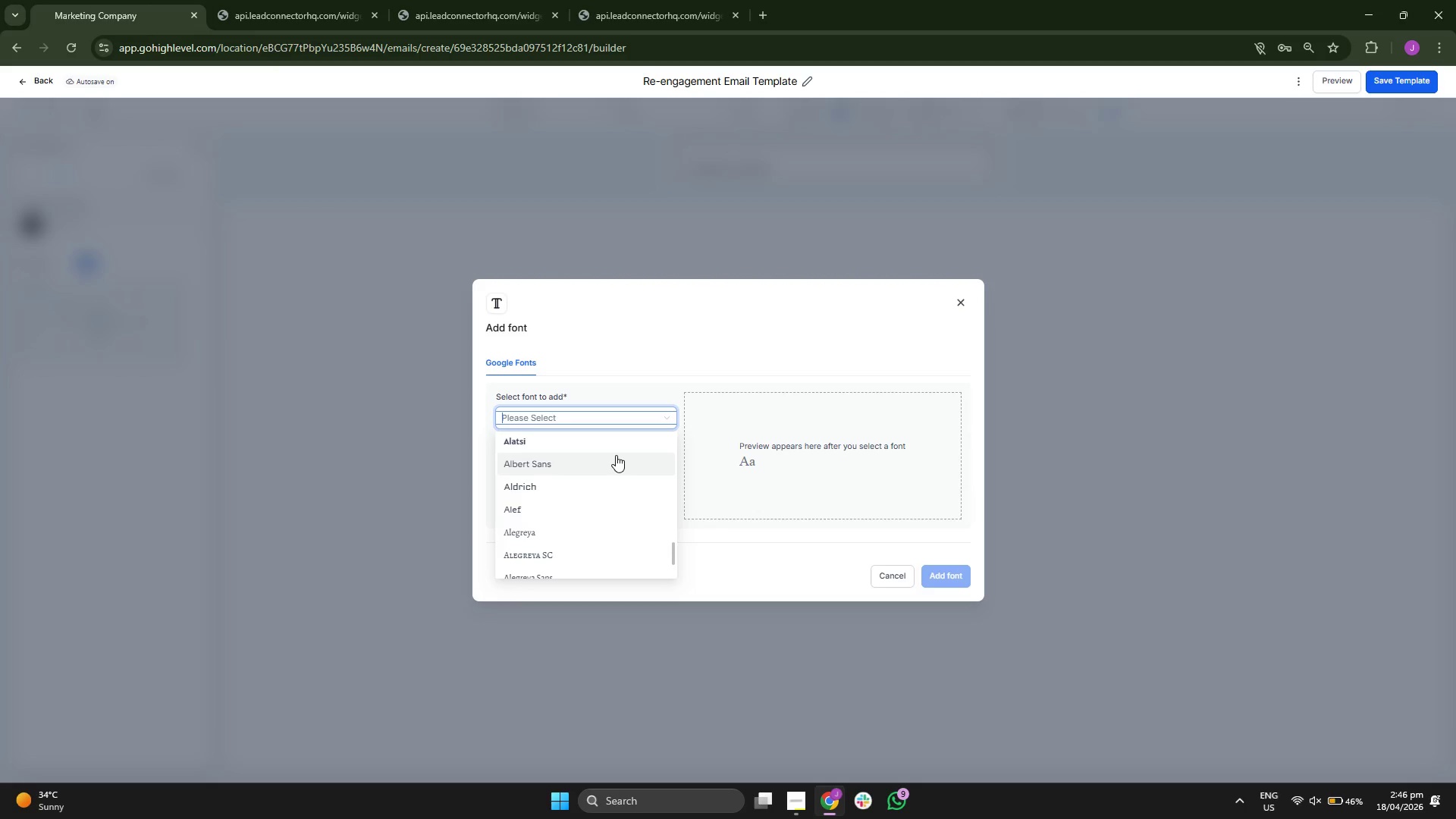 
scroll: coordinate [616, 455], scroll_direction: down, amount: 5.0
 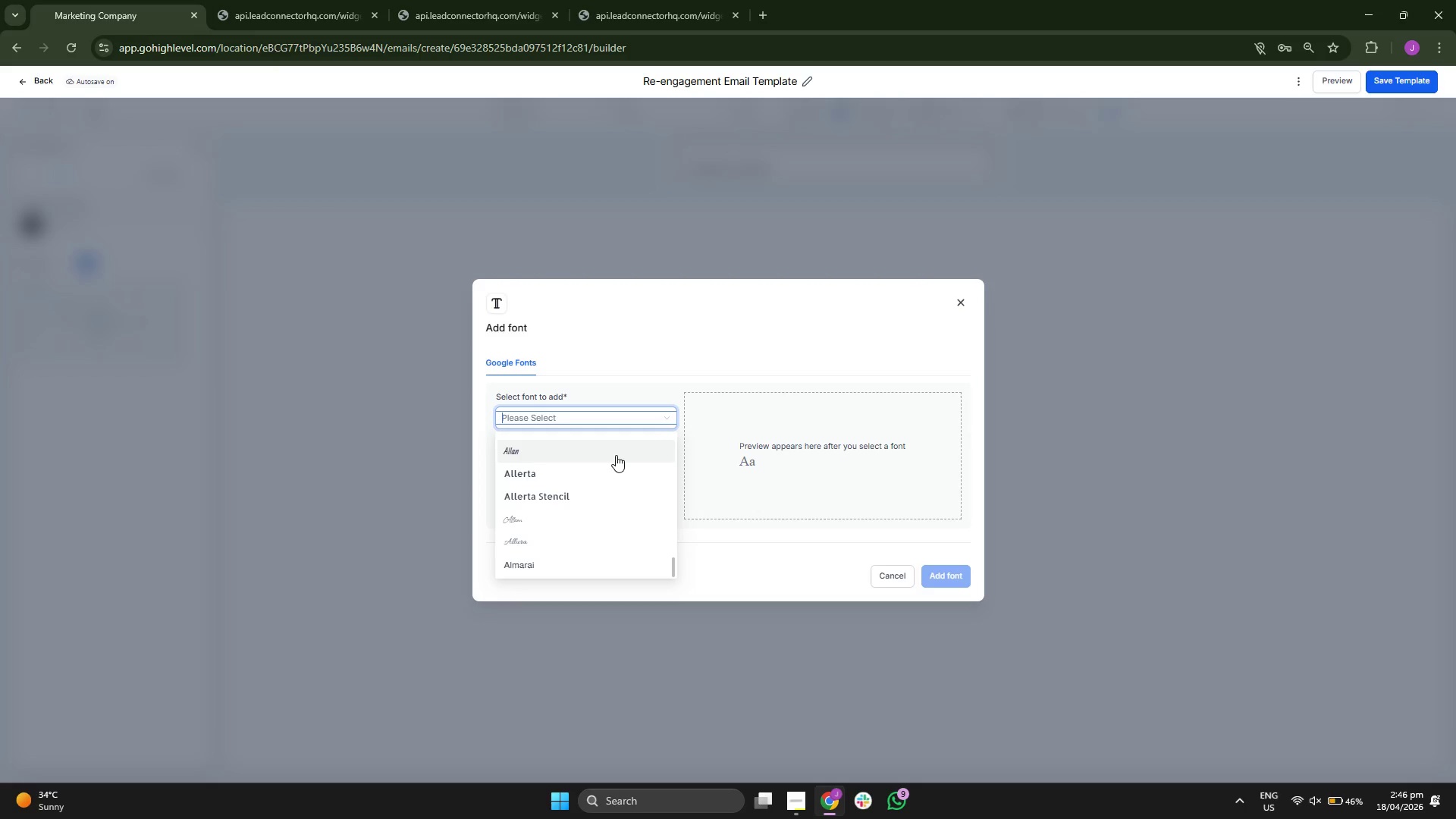 
scroll: coordinate [616, 455], scroll_direction: down, amount: 5.0
 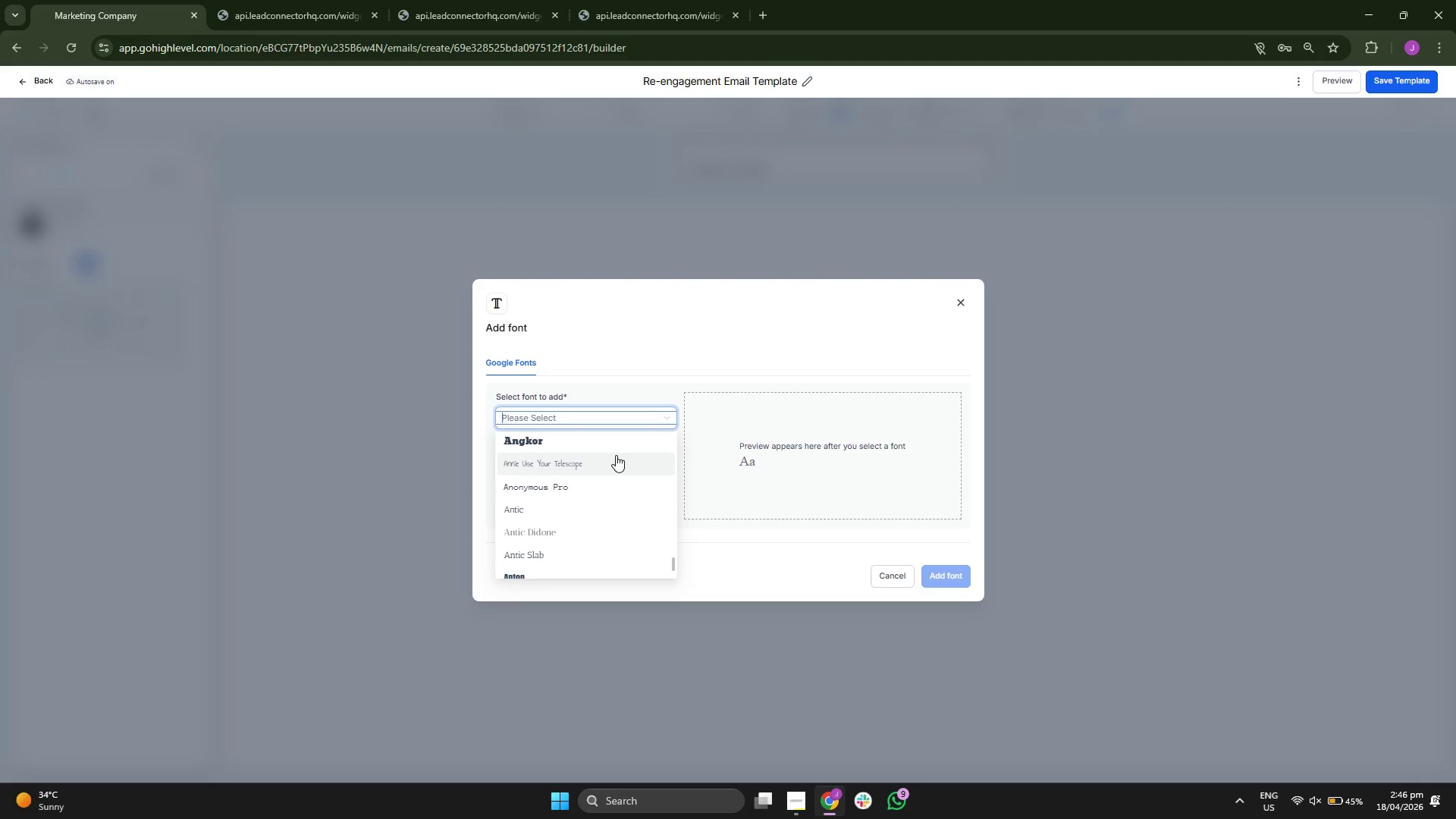 
scroll: coordinate [610, 457], scroll_direction: down, amount: 5.0
 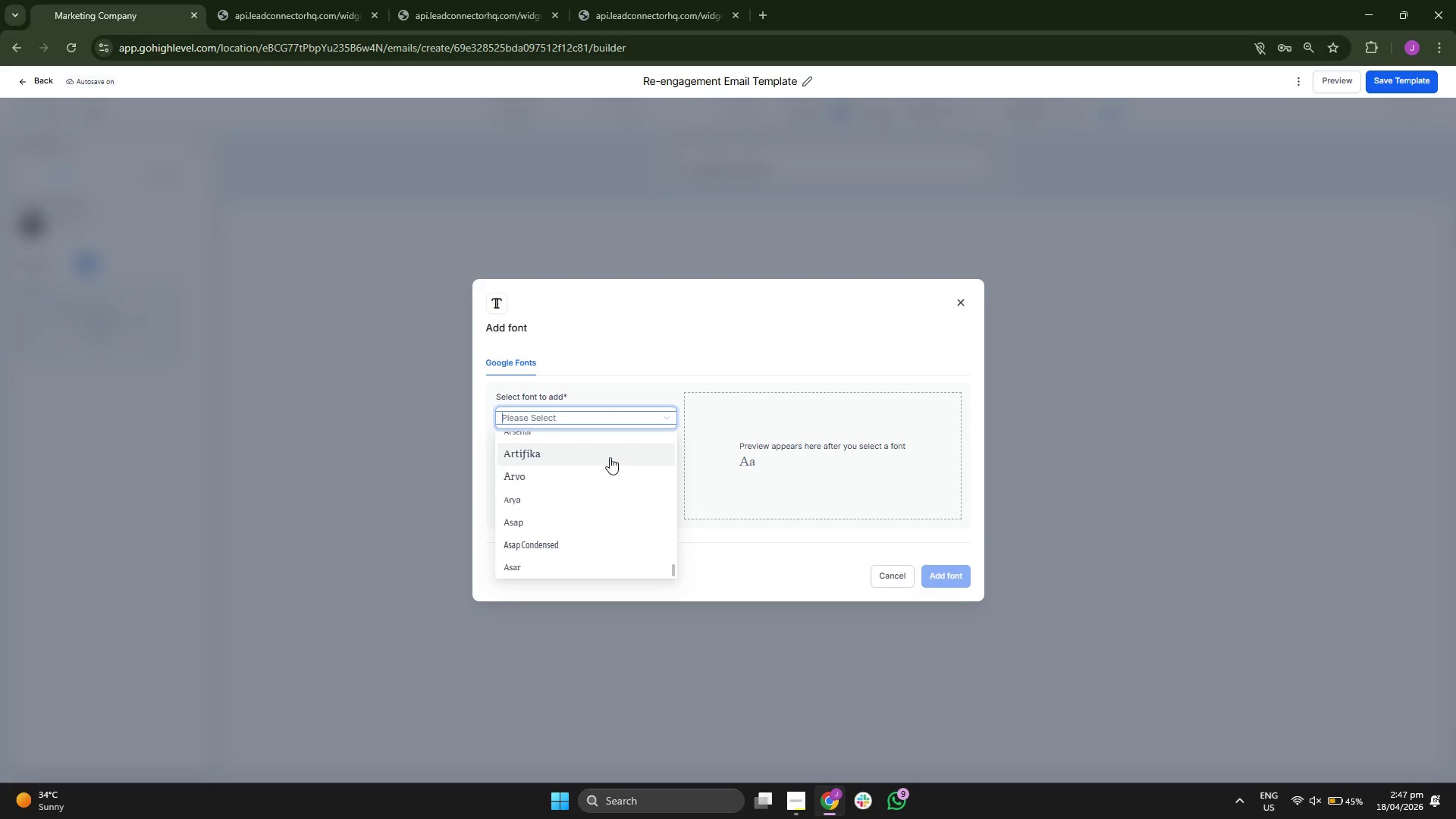 
scroll: coordinate [607, 475], scroll_direction: down, amount: 5.0
 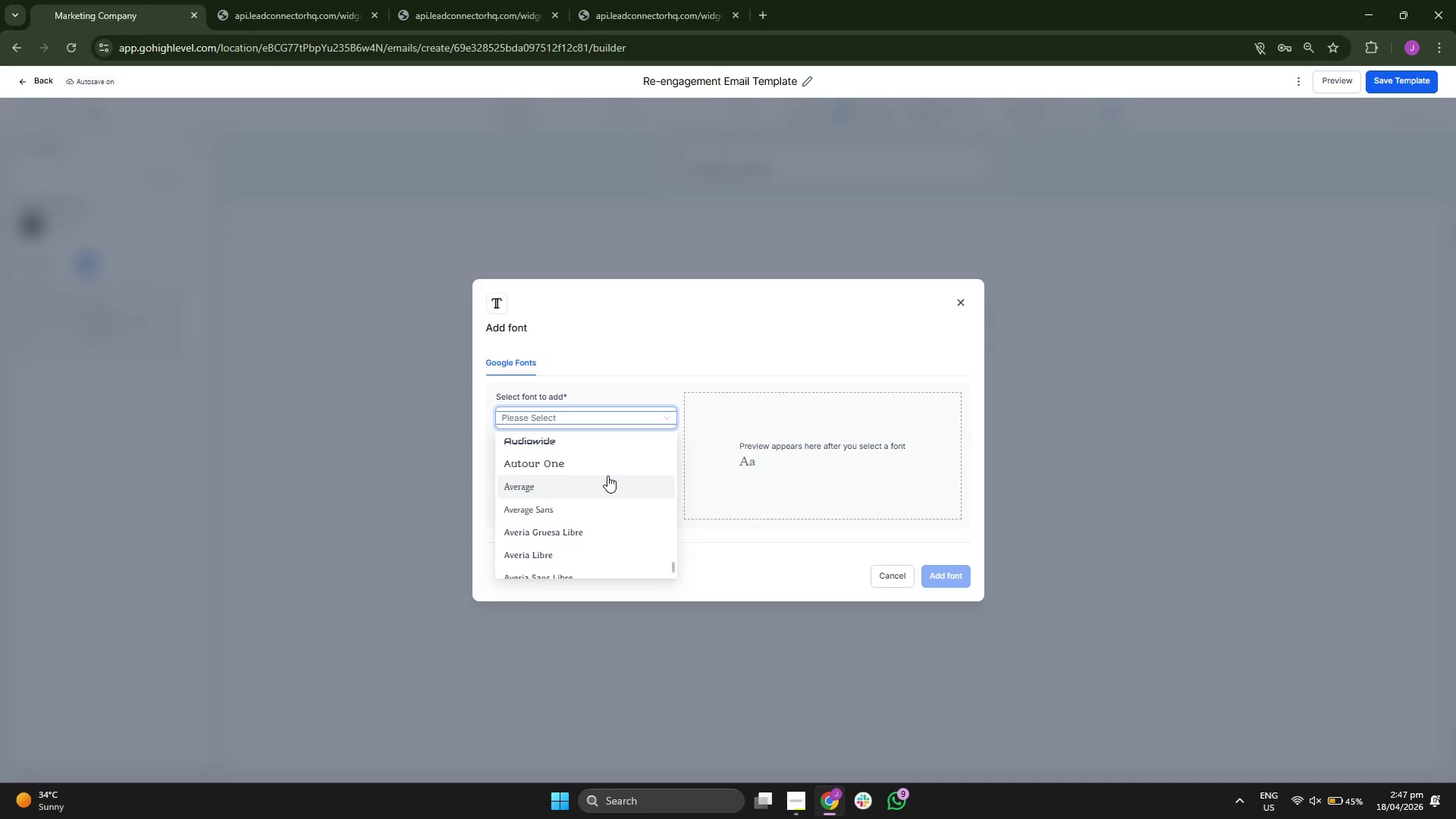 
scroll: coordinate [607, 475], scroll_direction: down, amount: 5.0
 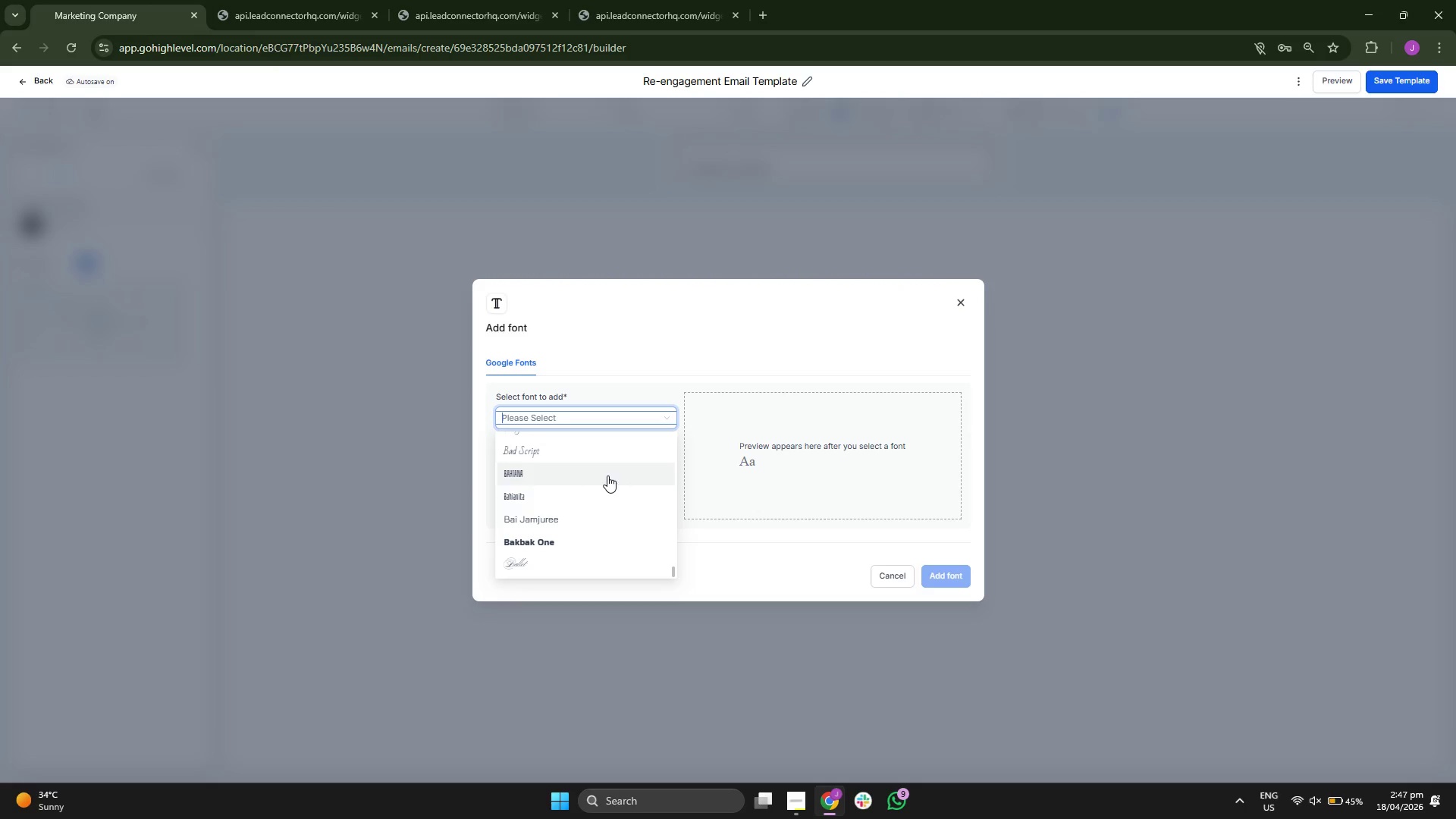 
scroll: coordinate [623, 460], scroll_direction: down, amount: 5.0
 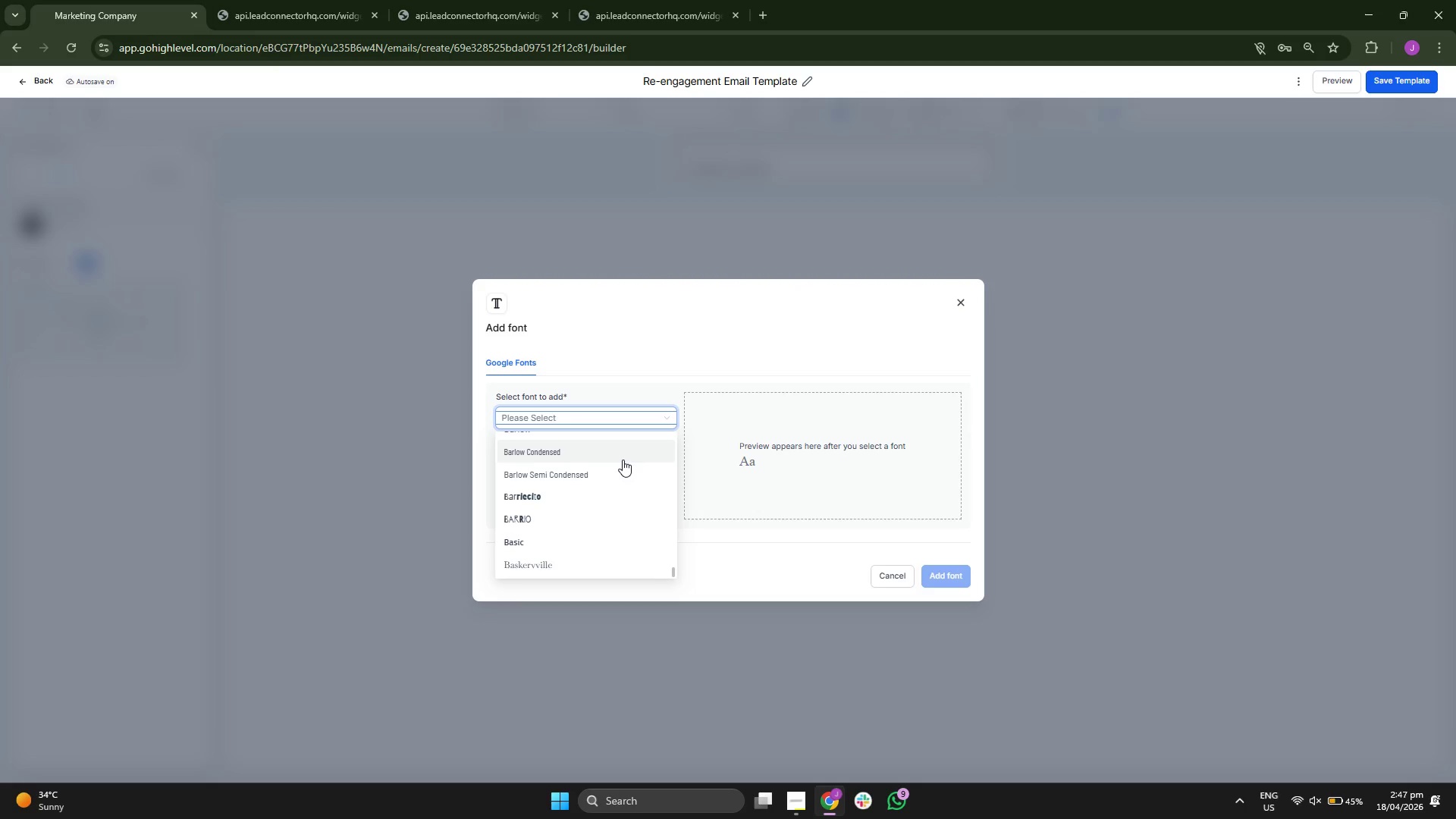 
scroll: coordinate [623, 460], scroll_direction: down, amount: 5.0
 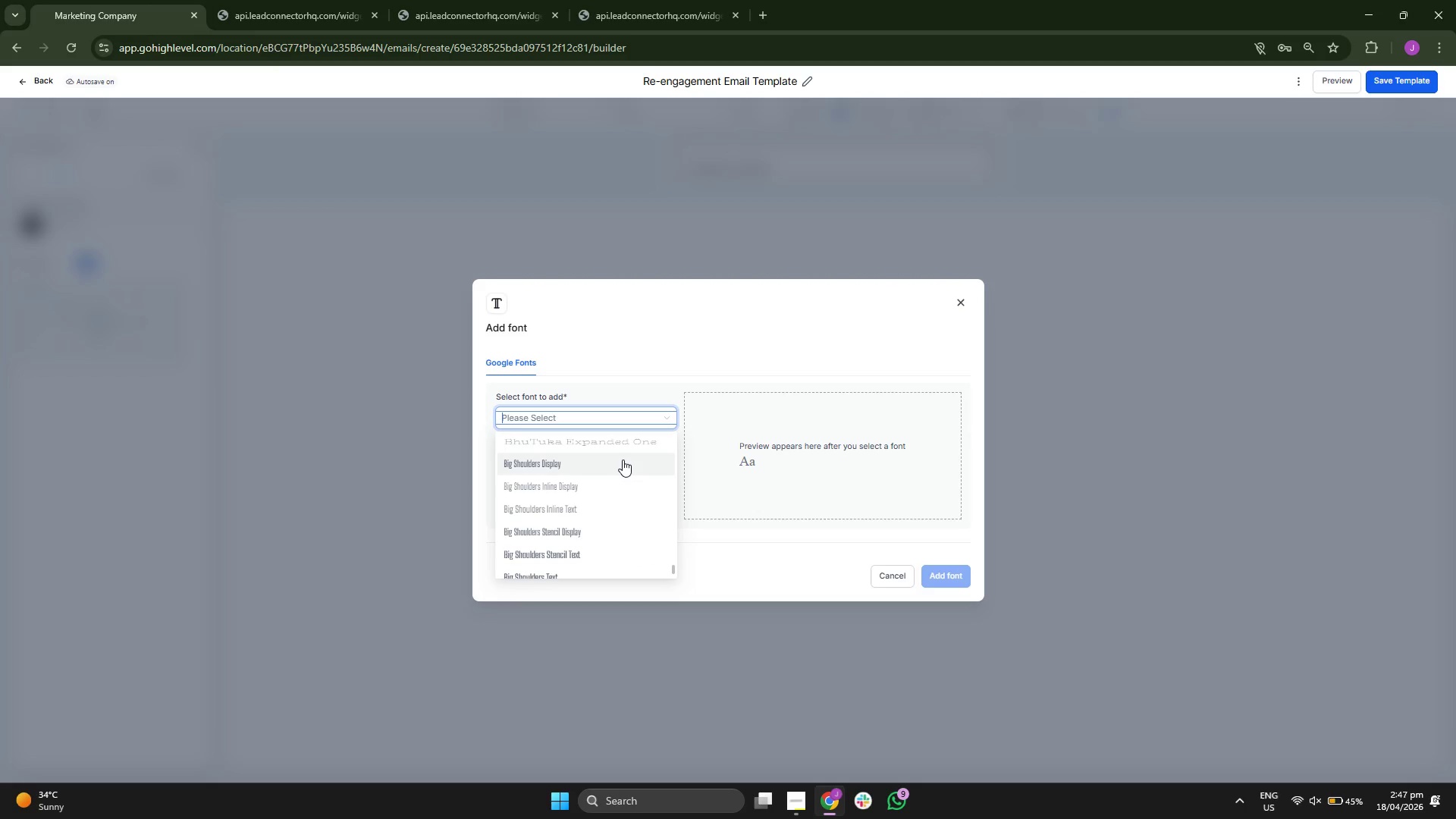 
scroll: coordinate [623, 460], scroll_direction: down, amount: 5.0
 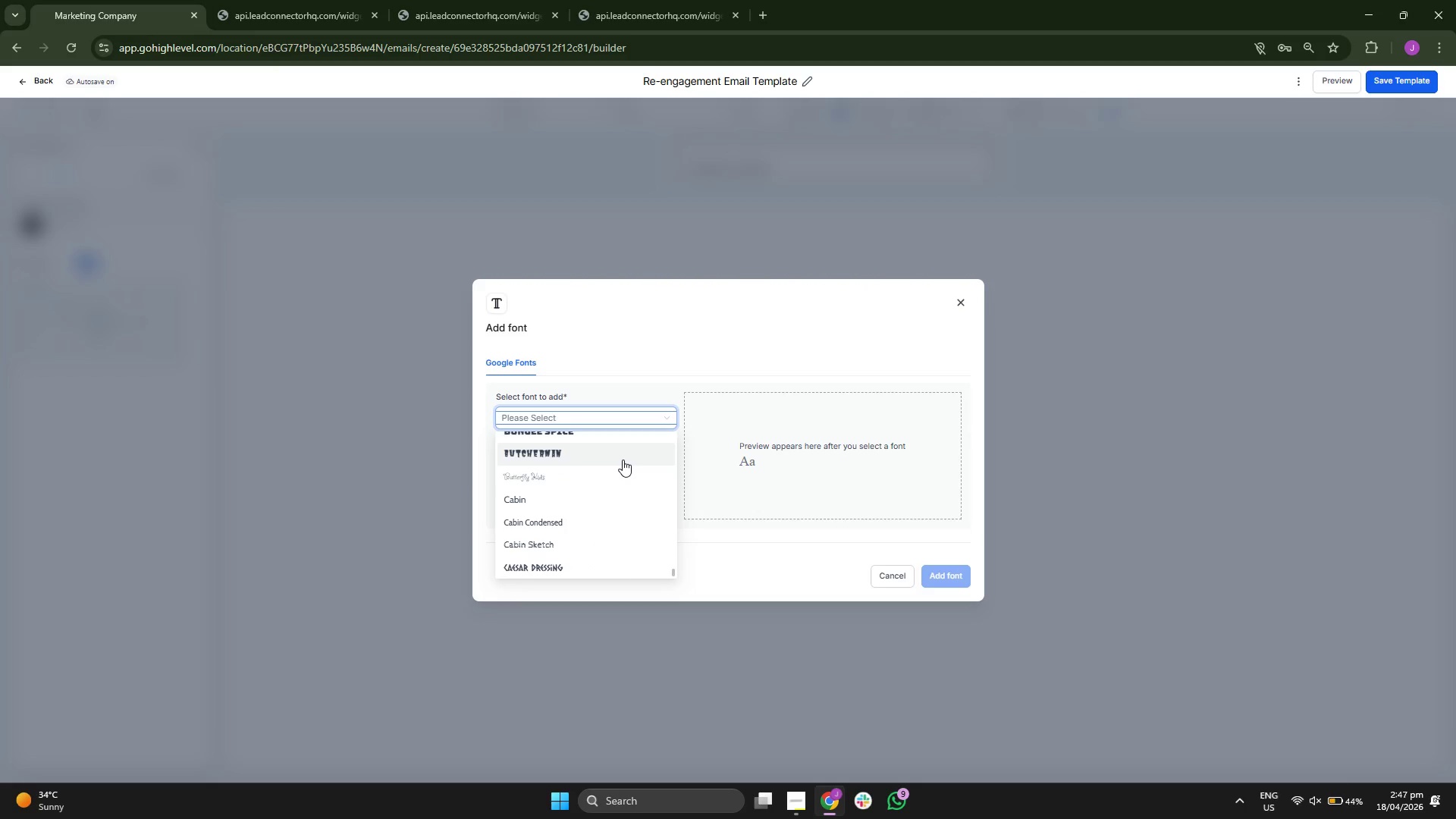 
scroll: coordinate [623, 460], scroll_direction: down, amount: 5.0
 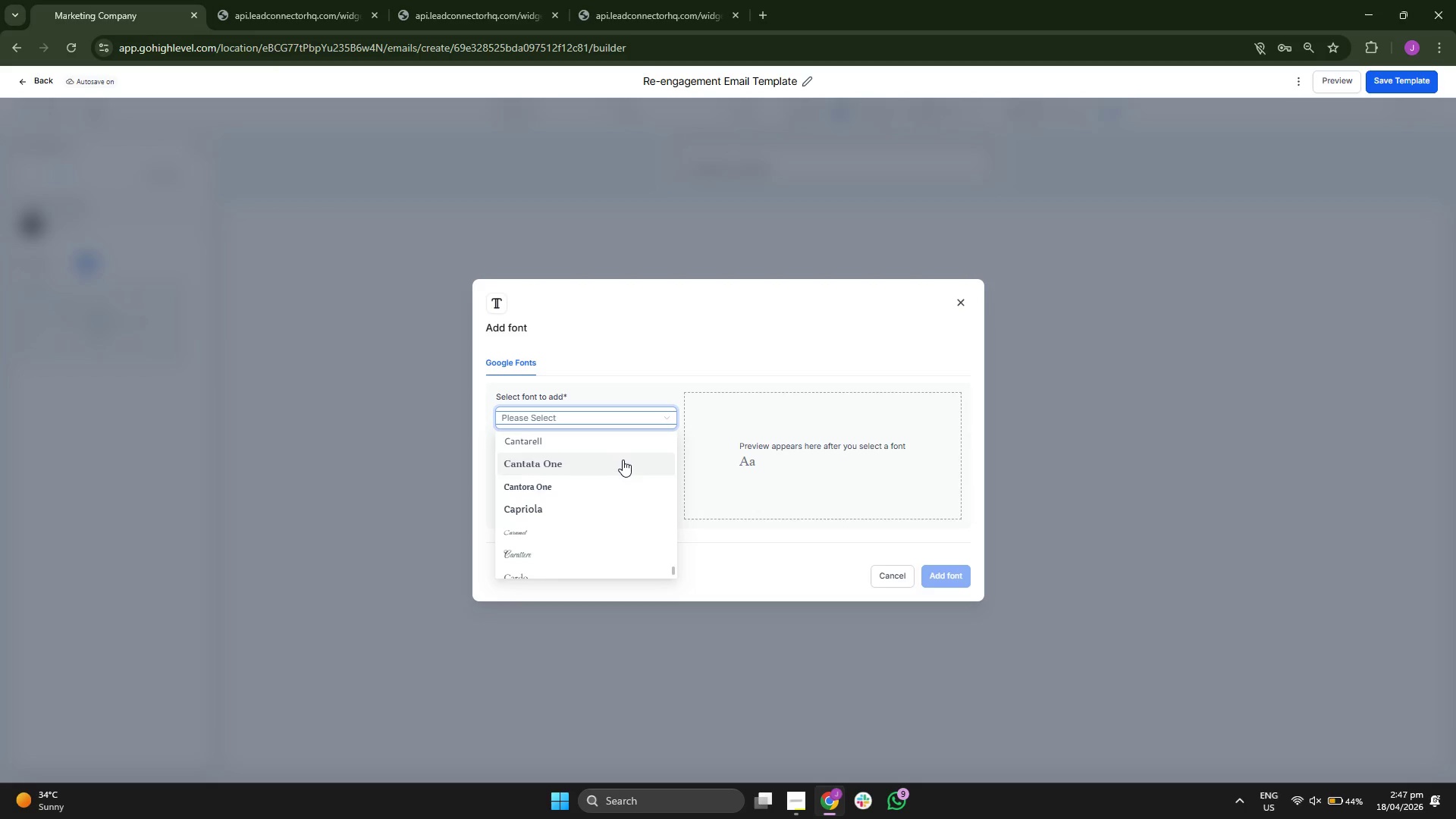 
scroll: coordinate [623, 460], scroll_direction: down, amount: 5.0
 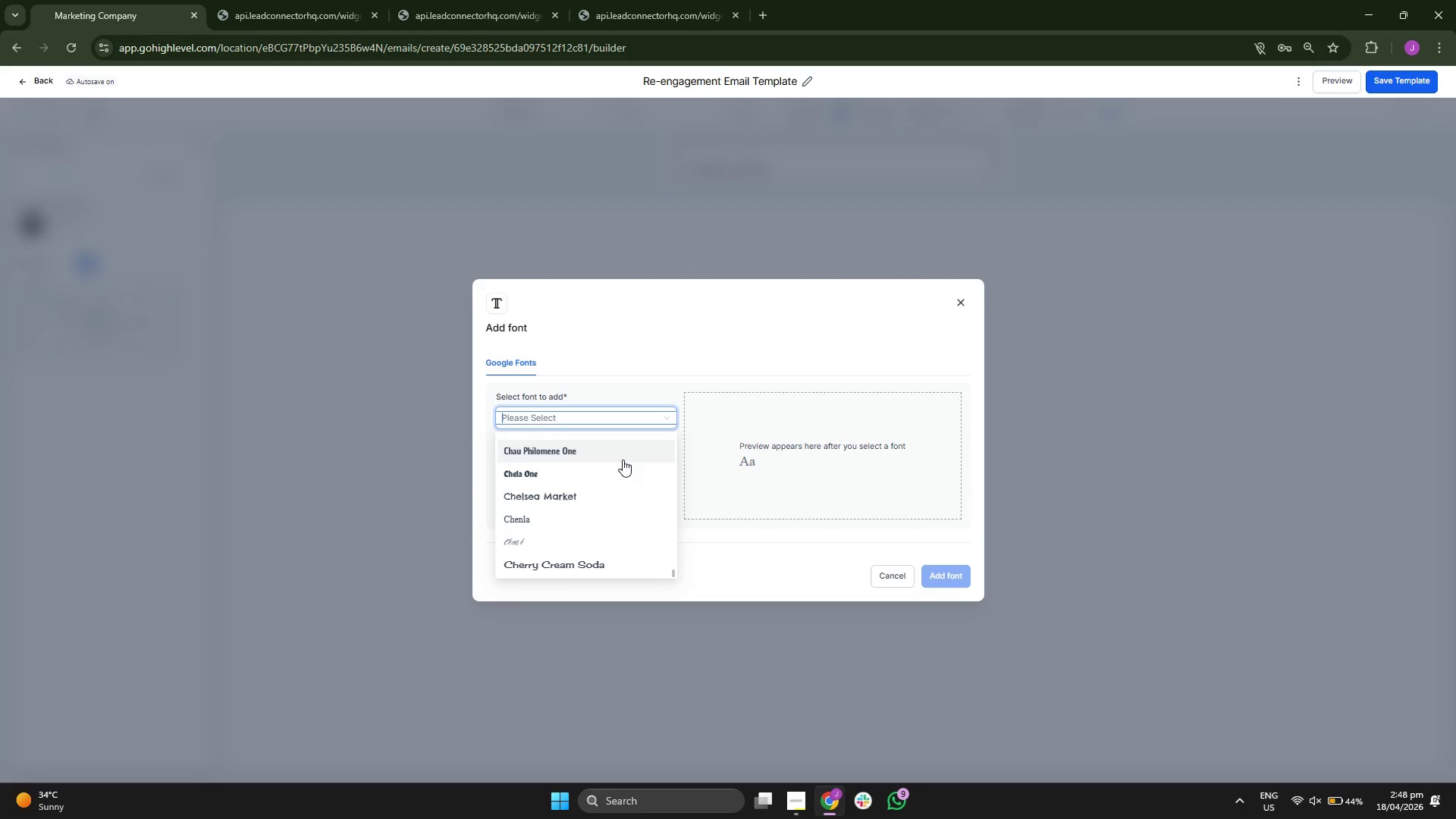 
scroll: coordinate [623, 460], scroll_direction: down, amount: 5.0
 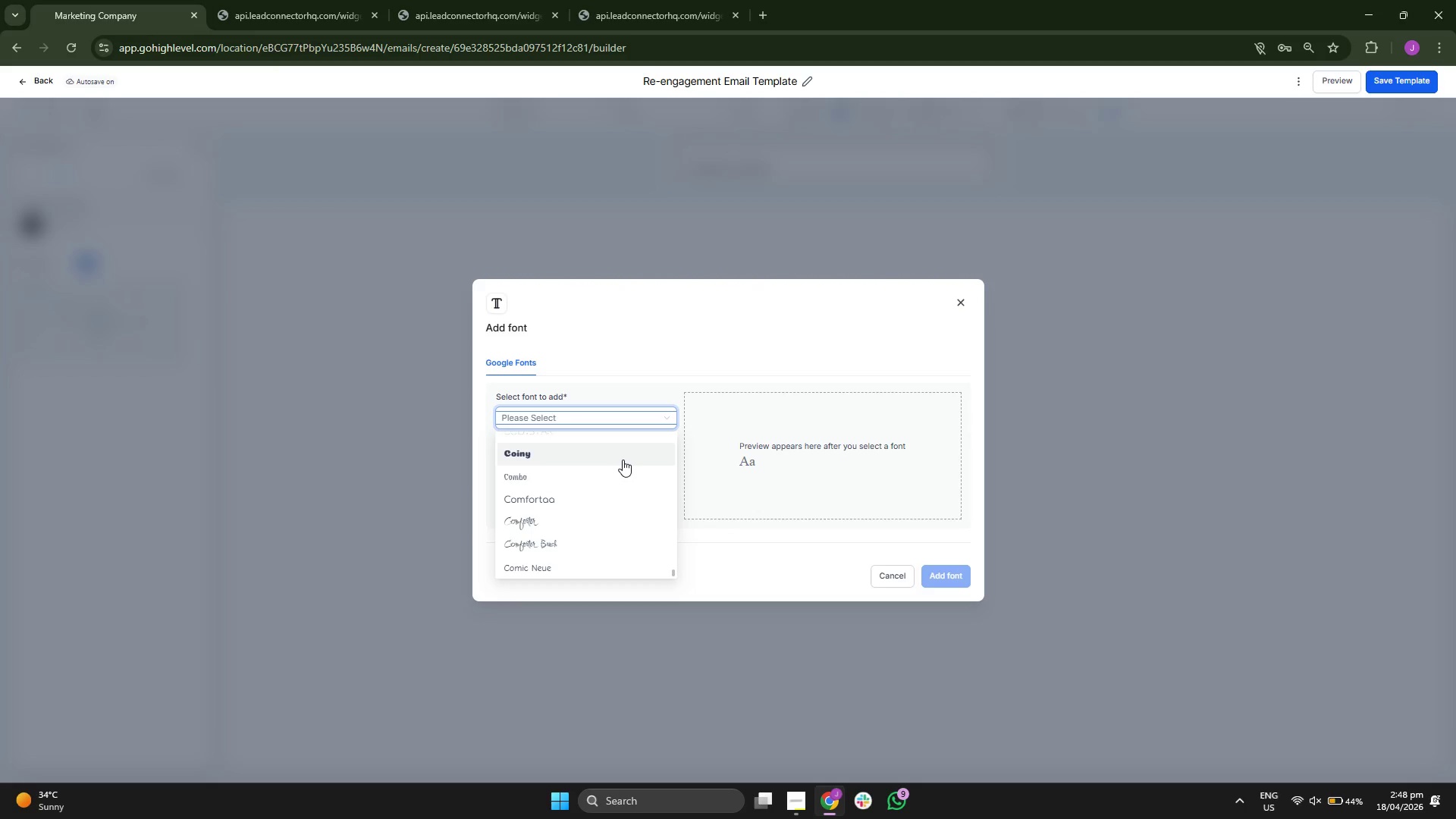 
scroll: coordinate [581, 503], scroll_direction: down, amount: 6.0
 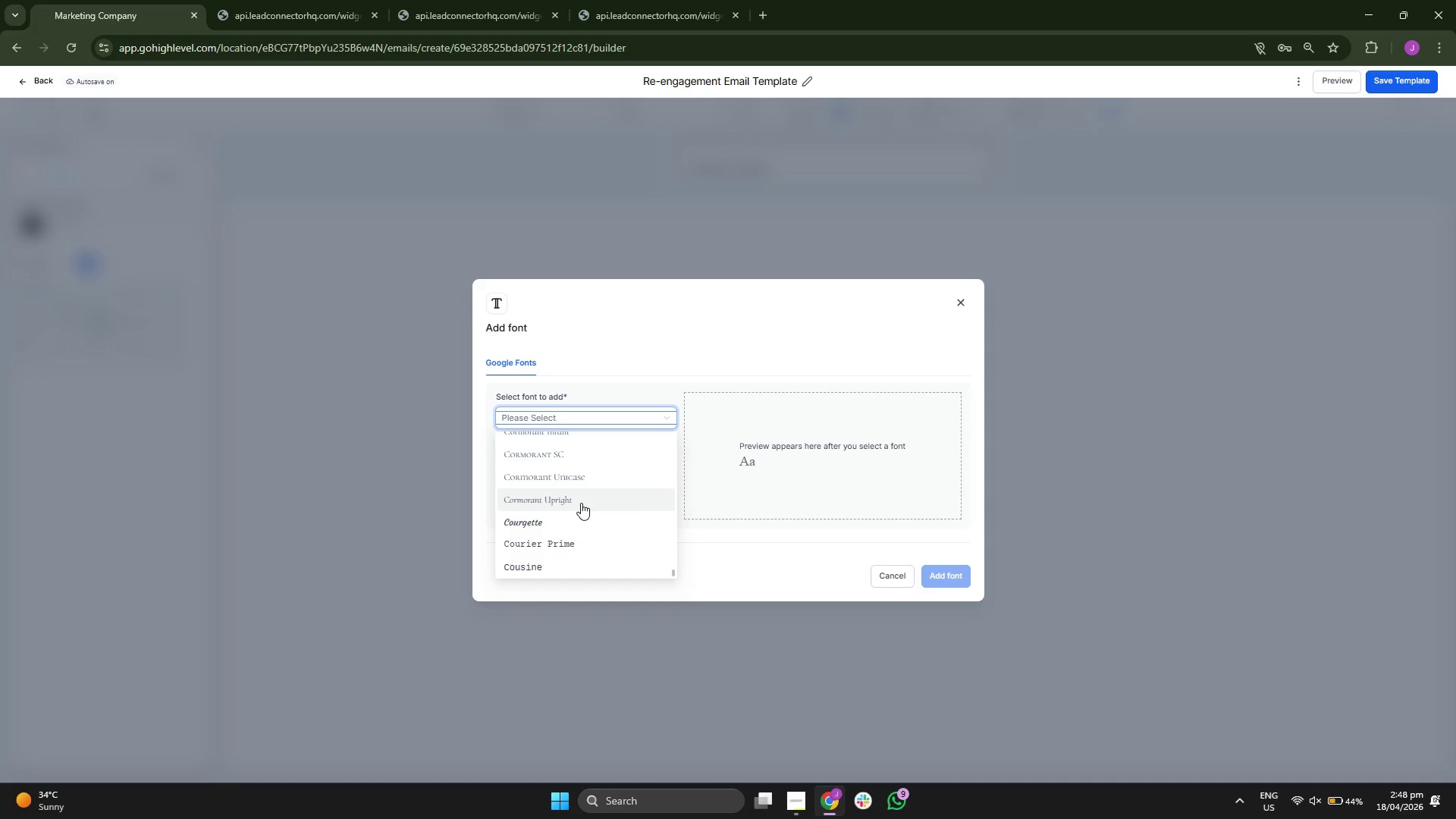 
type(playf)
 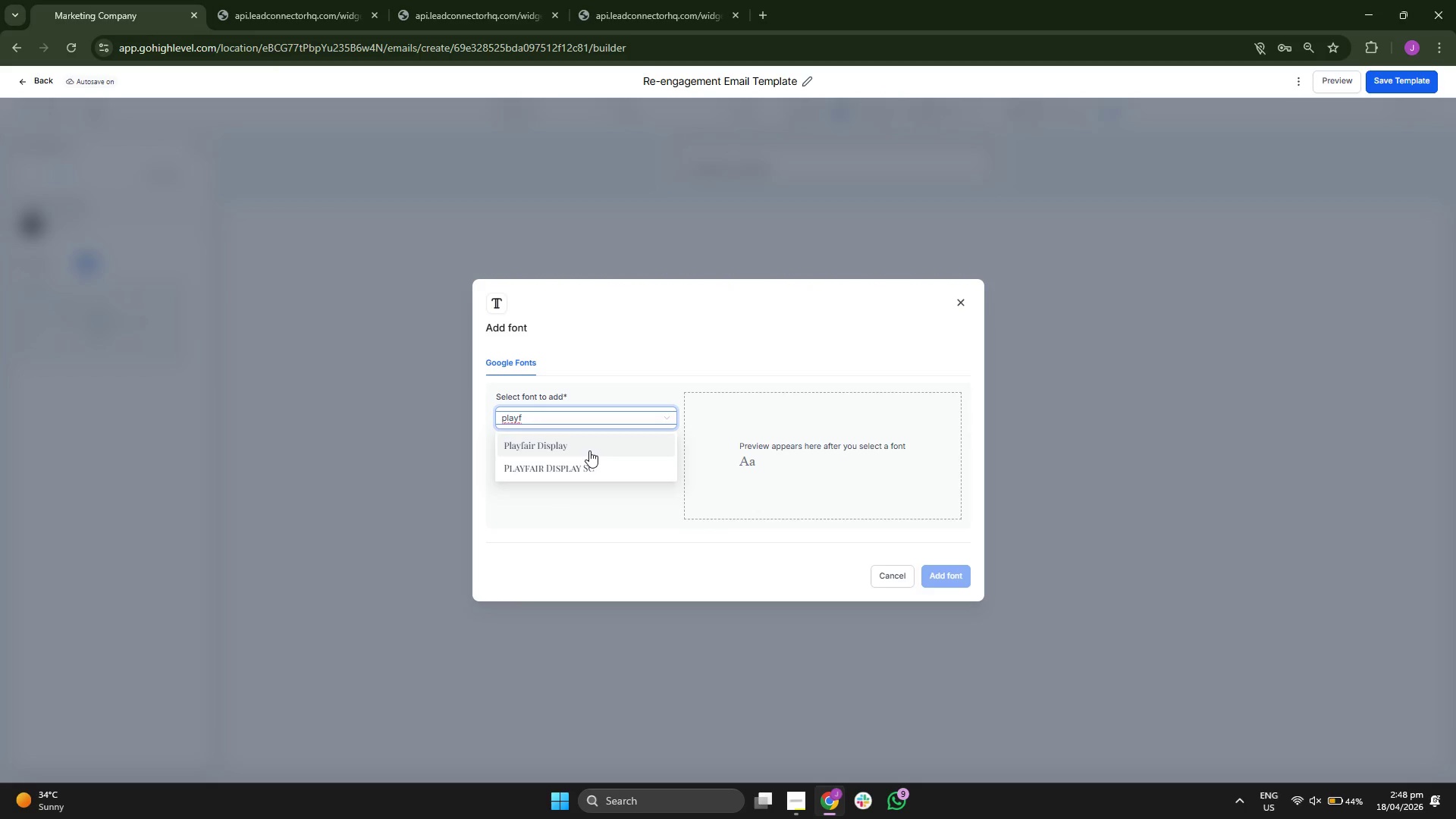 
left_click([589, 450])
 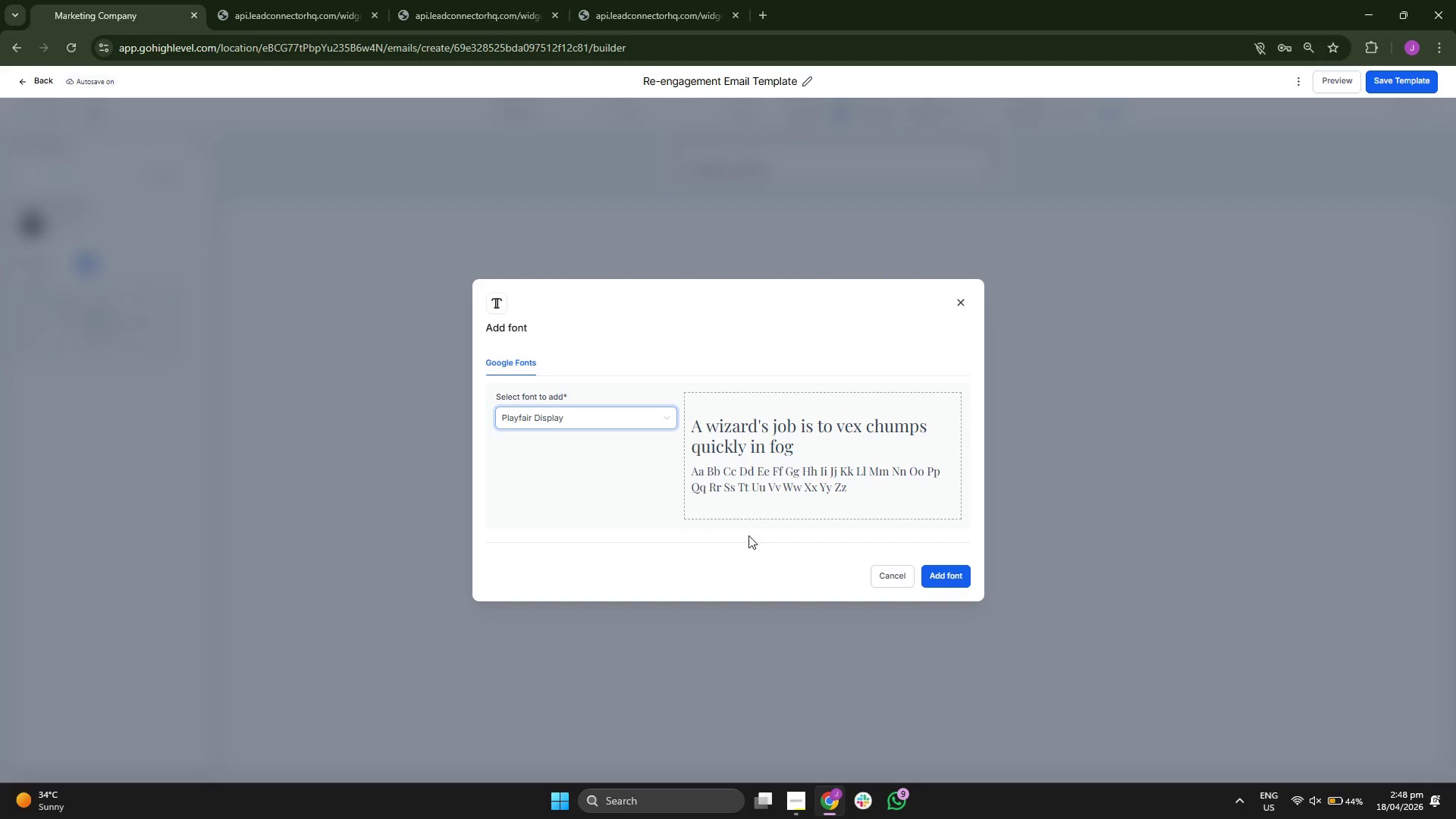 
left_click([950, 569])
 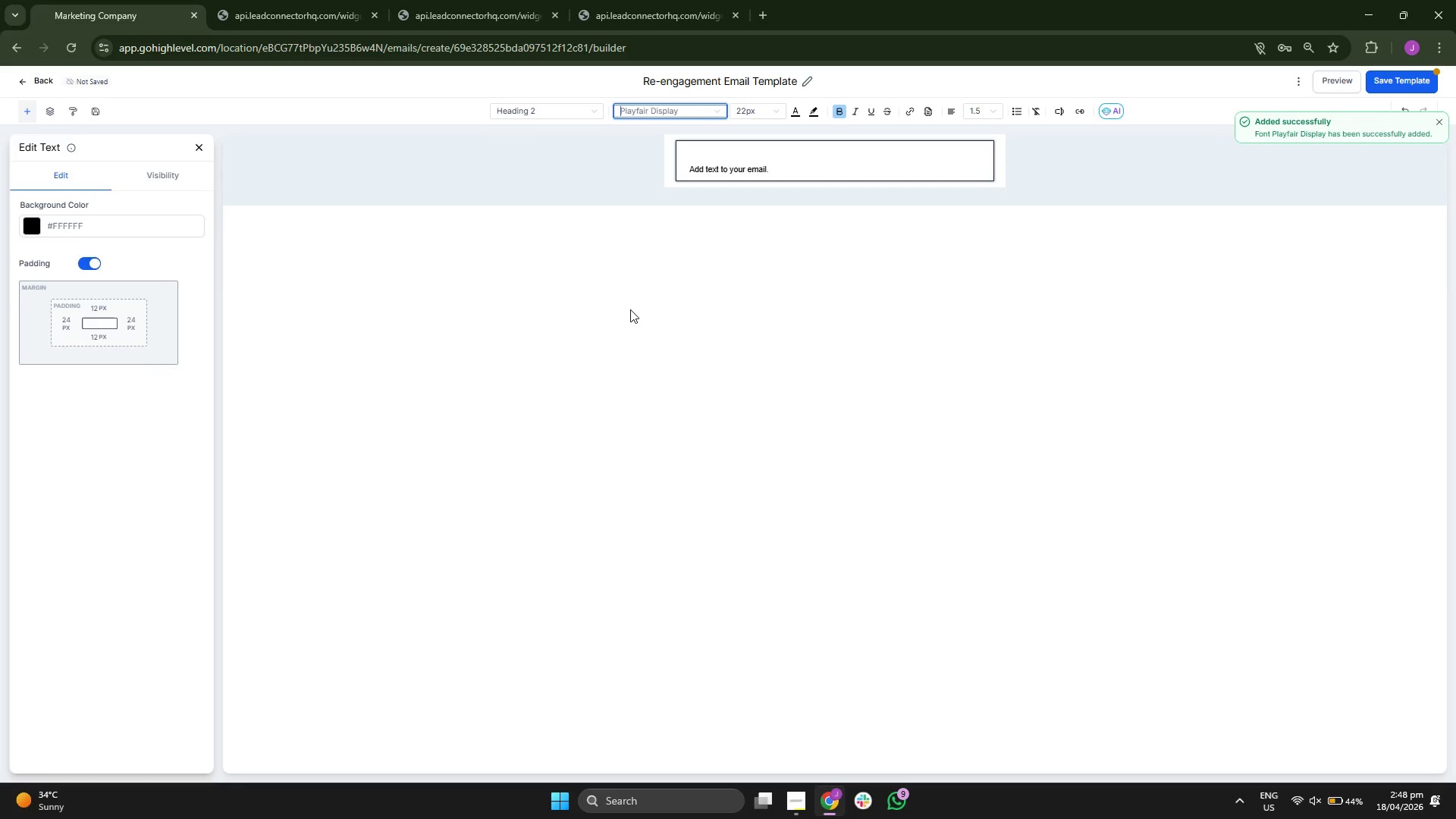 
left_click([730, 151])
 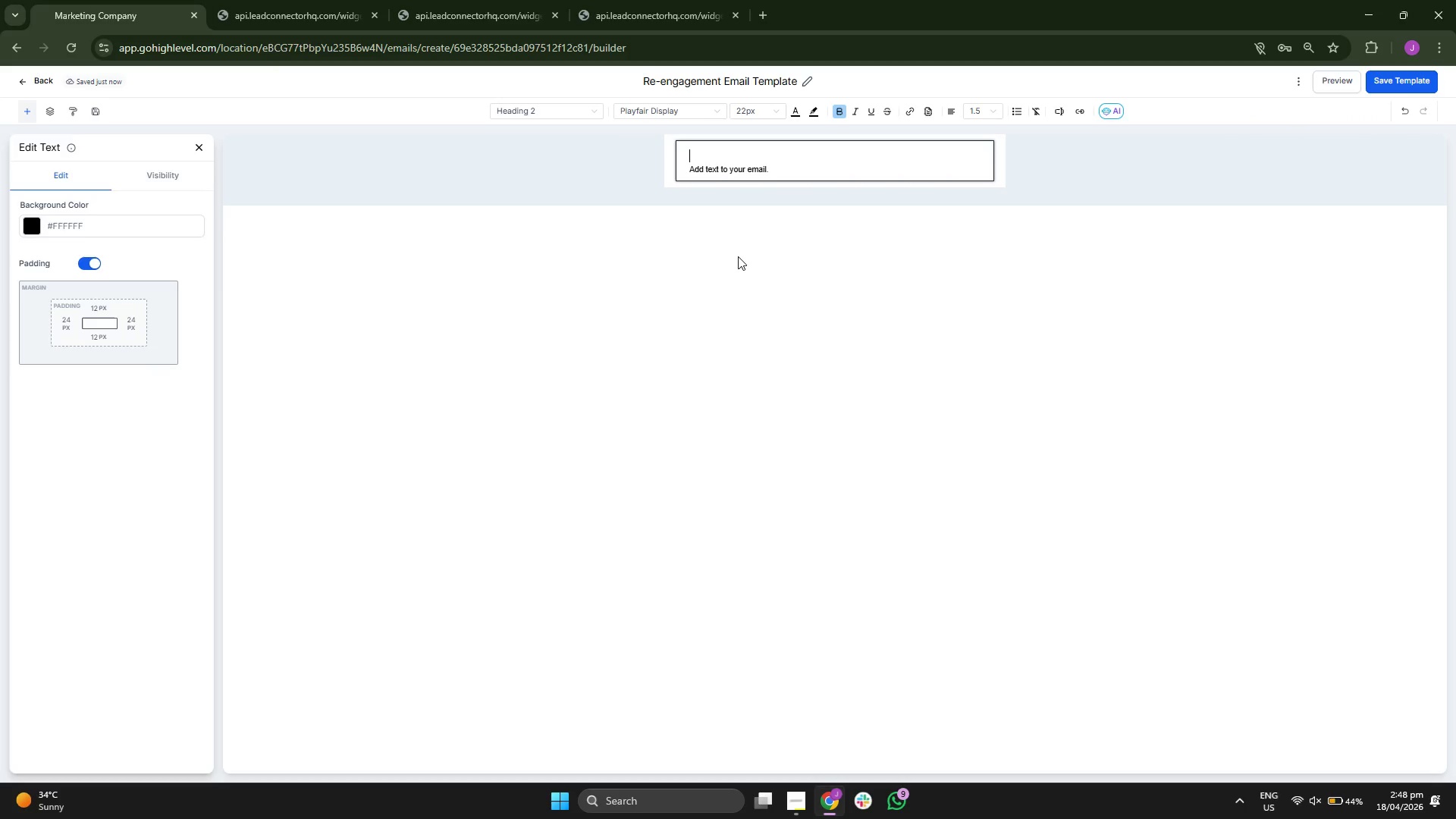 
double_click([728, 169])
 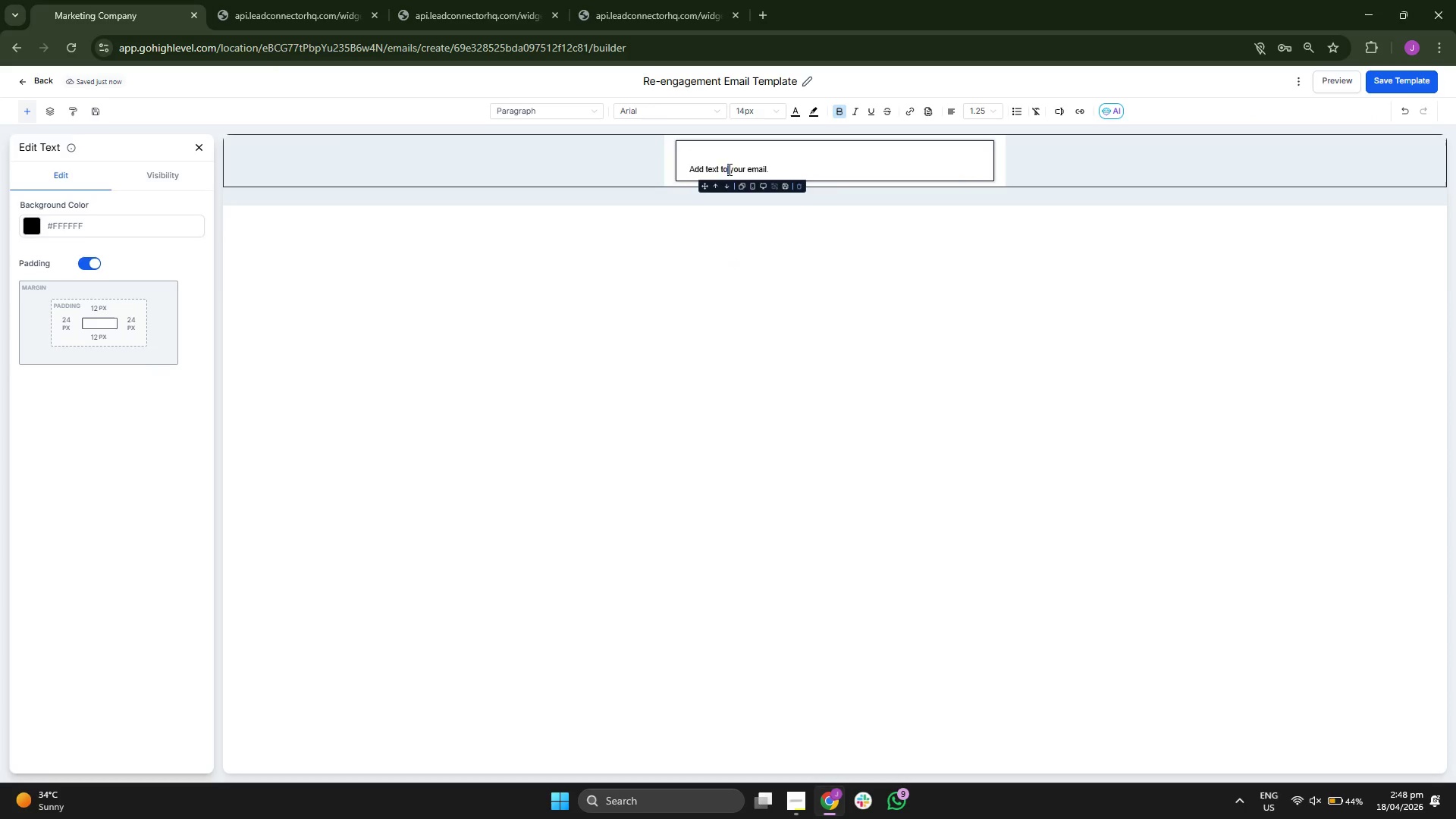 
triple_click([728, 169])
 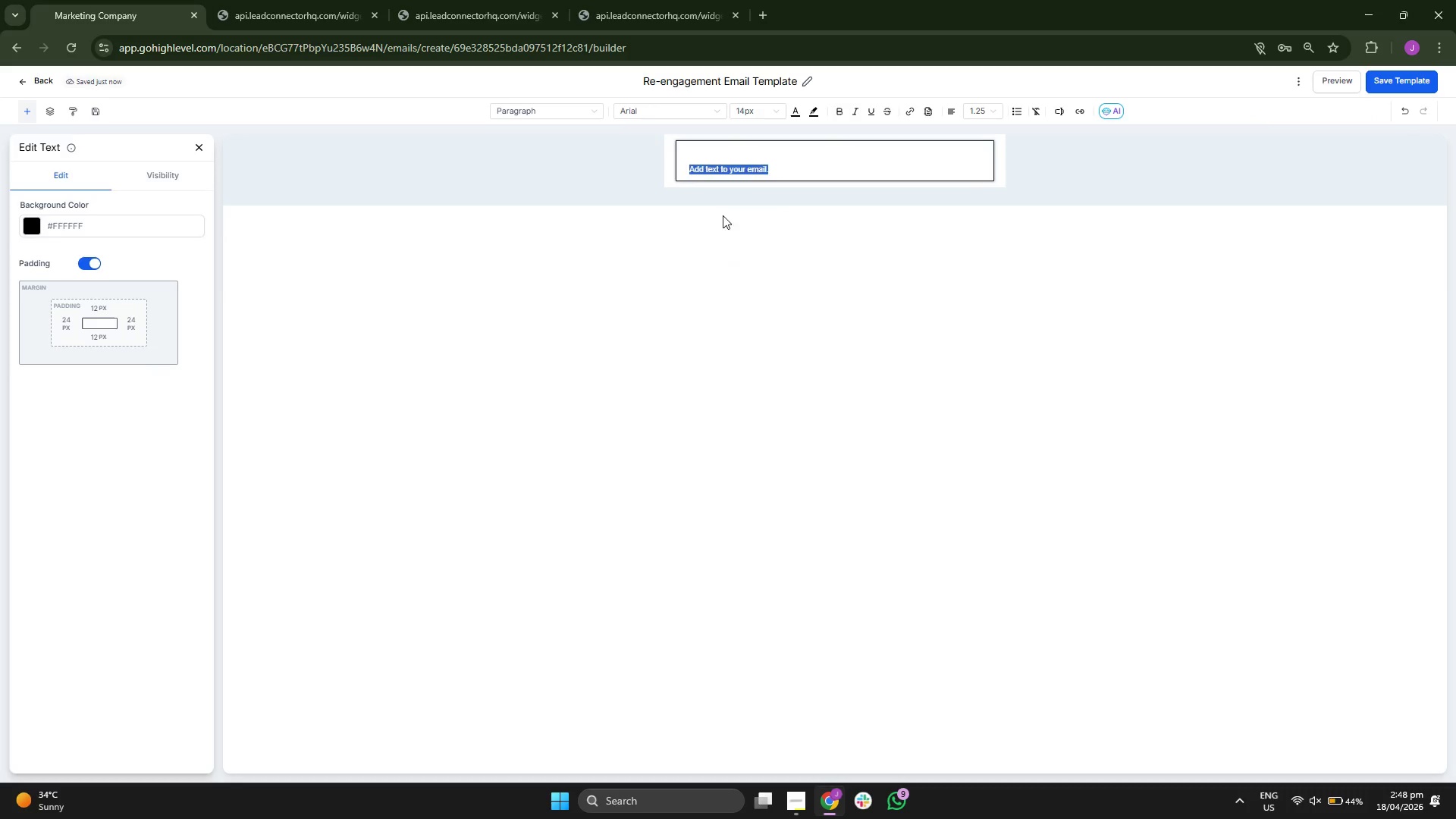 
key(Backspace)
 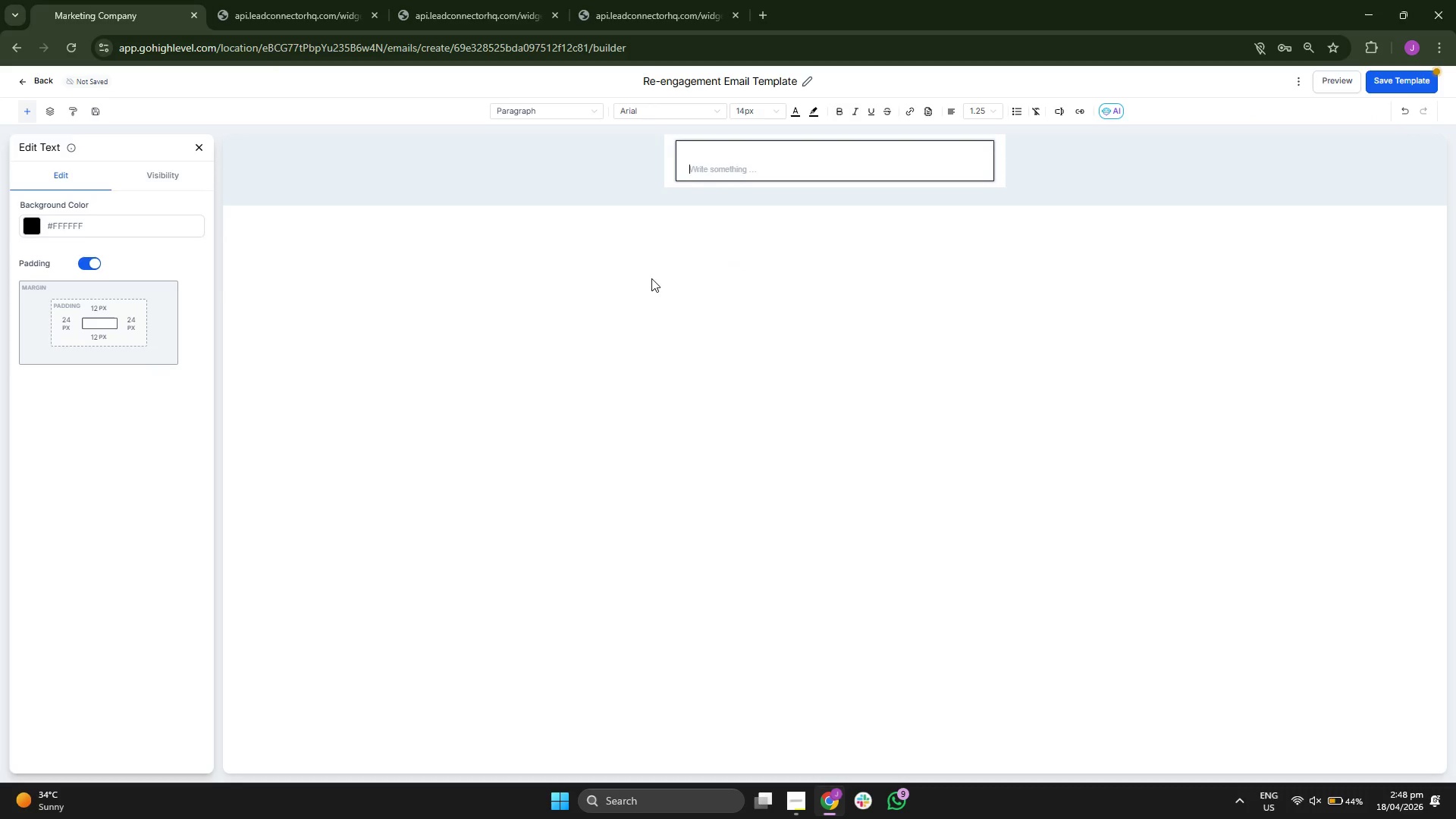 
left_click([651, 278])
 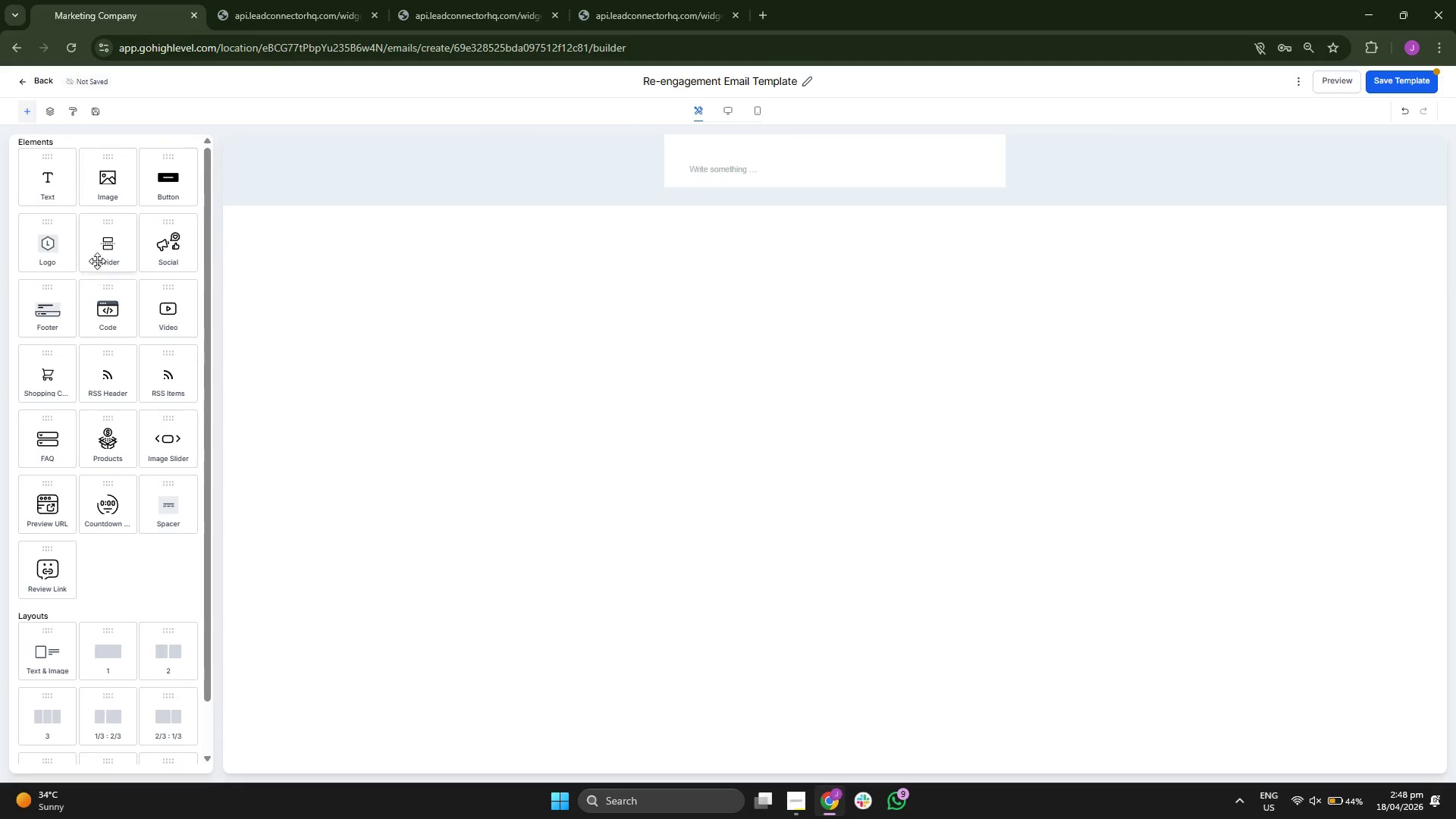 
left_click_drag(start_coordinate=[39, 253], to_coordinate=[757, 155])
 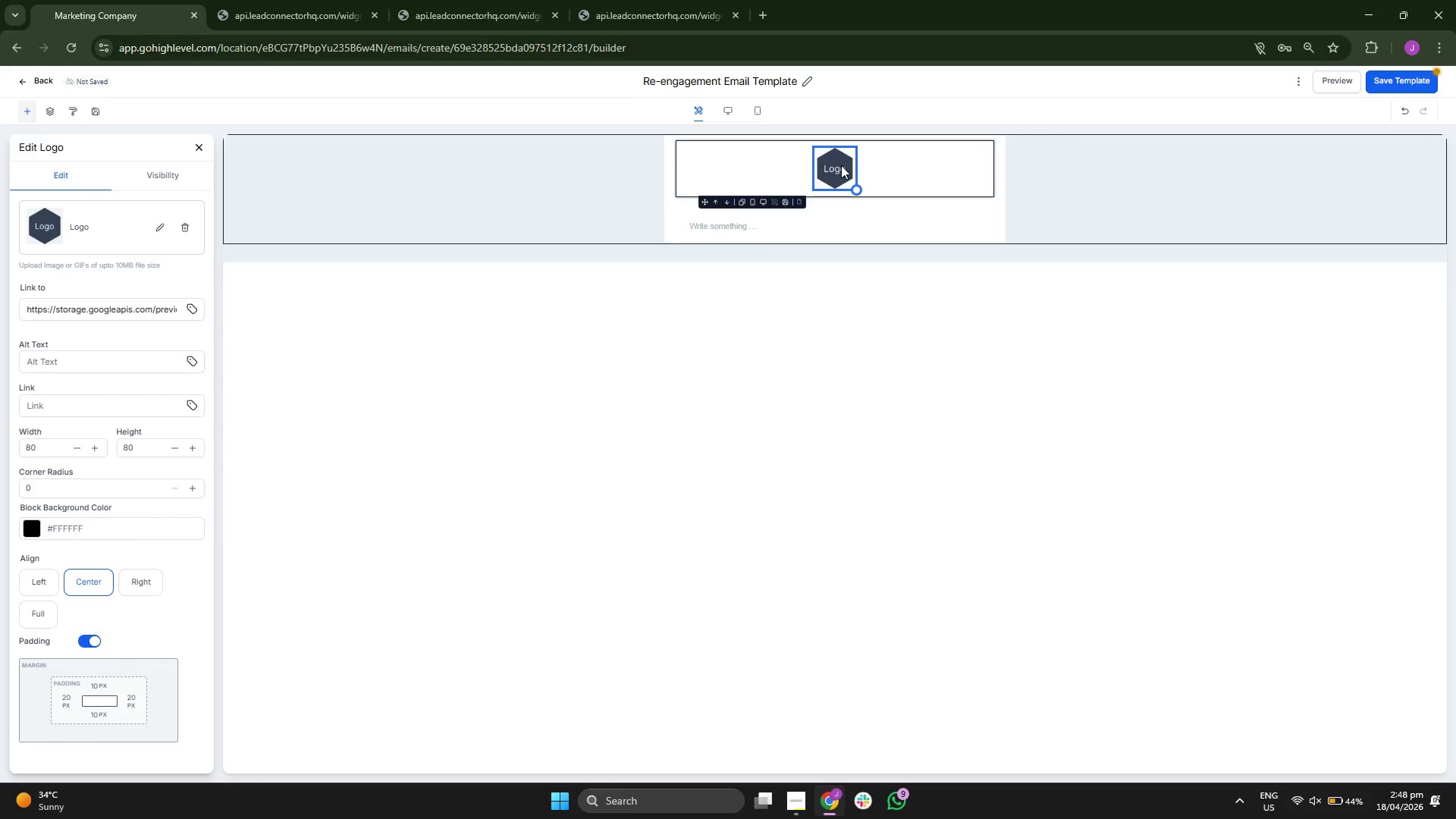 
double_click([736, 224])
 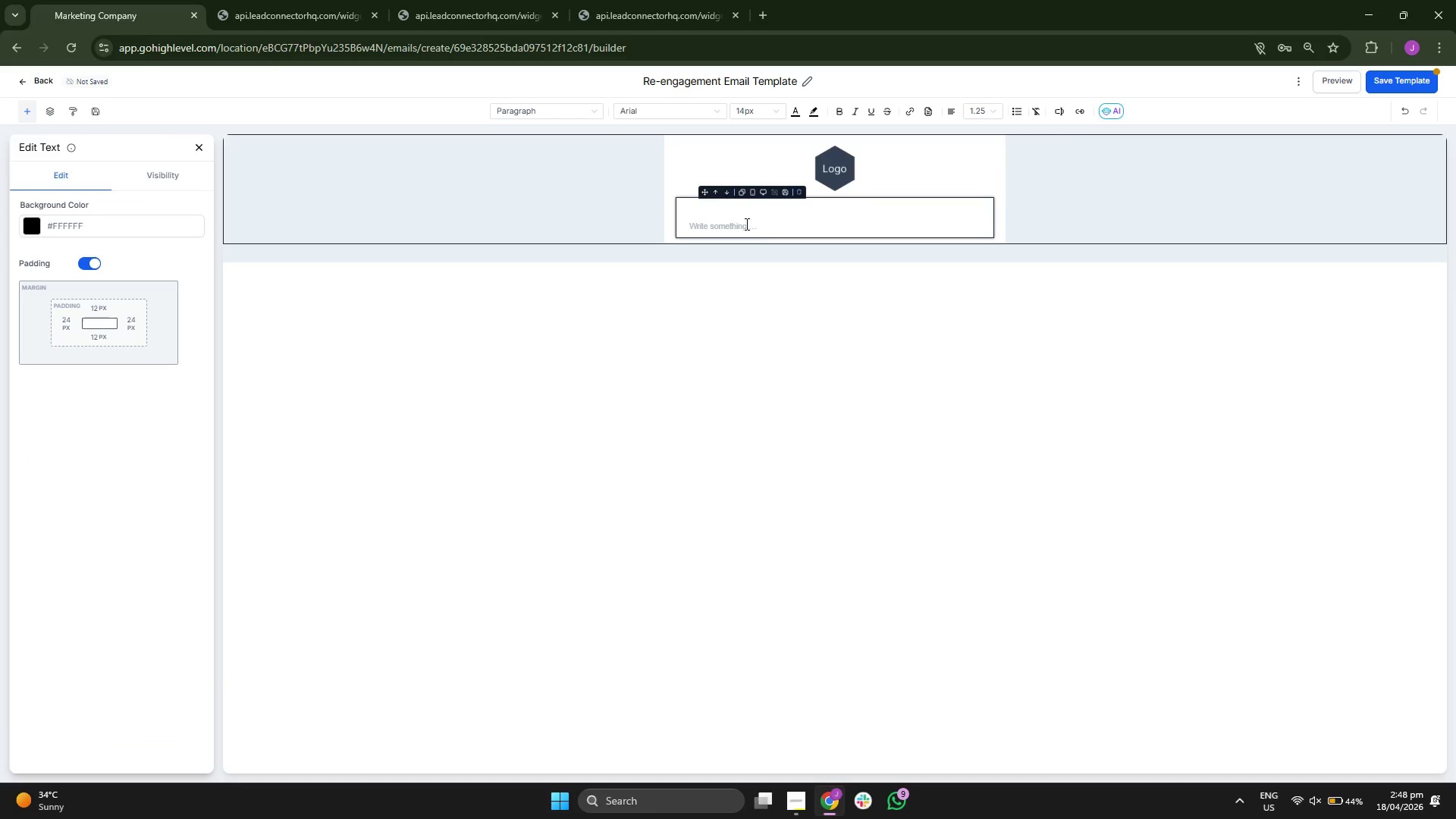 
key(Backspace)
 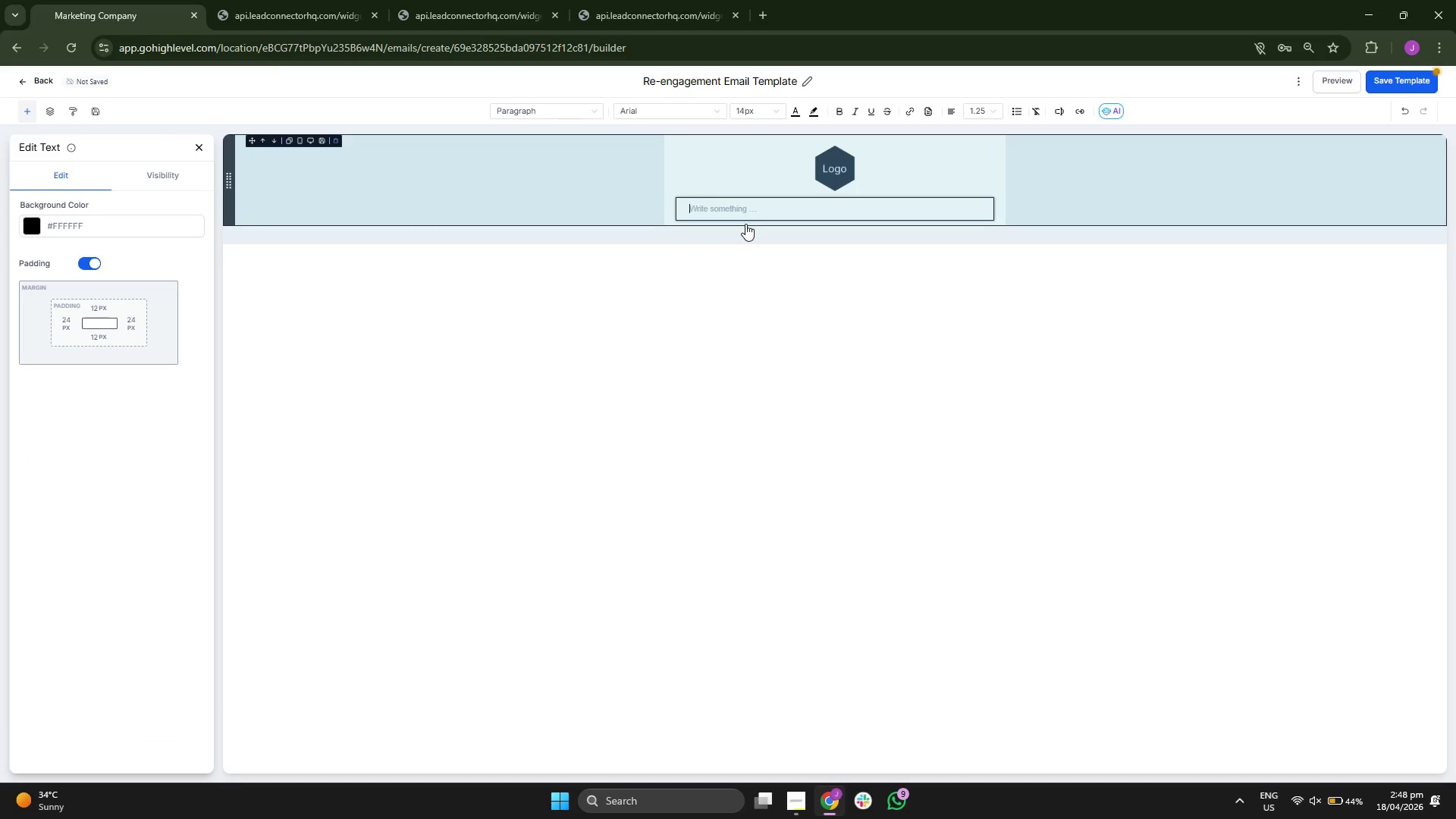 
key(Backspace)
 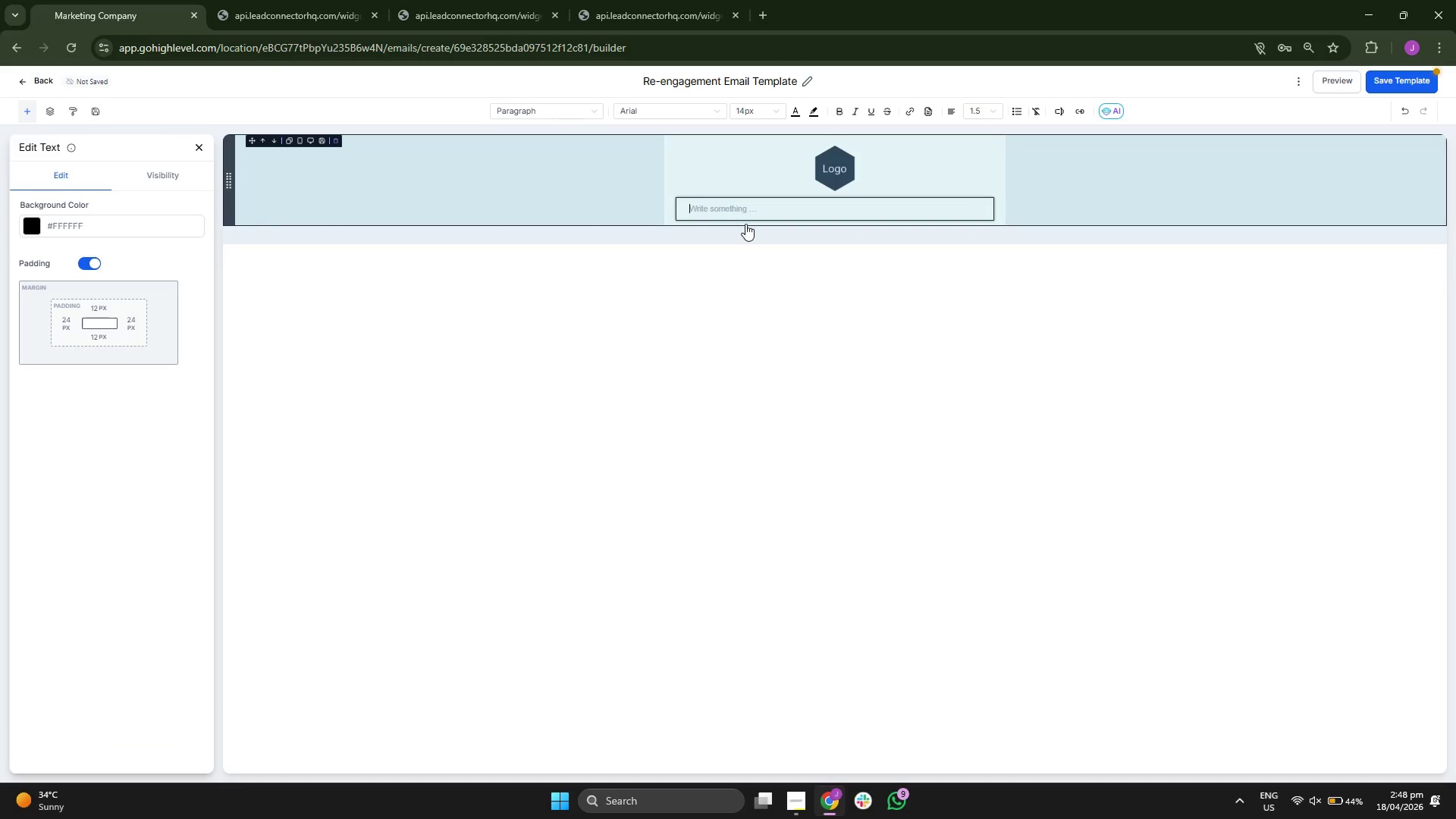 
key(Backspace)
 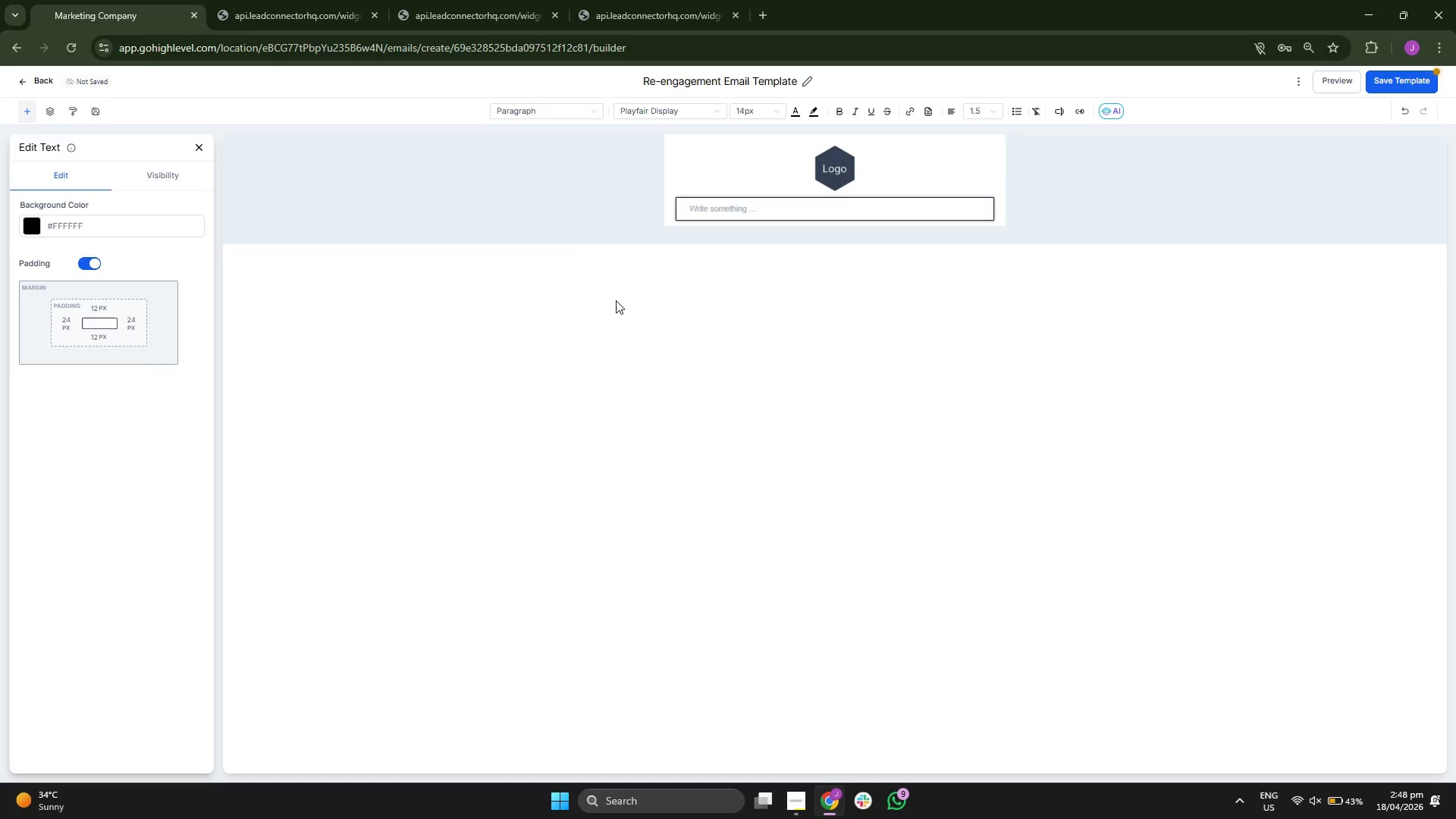 
wait(6.49)
 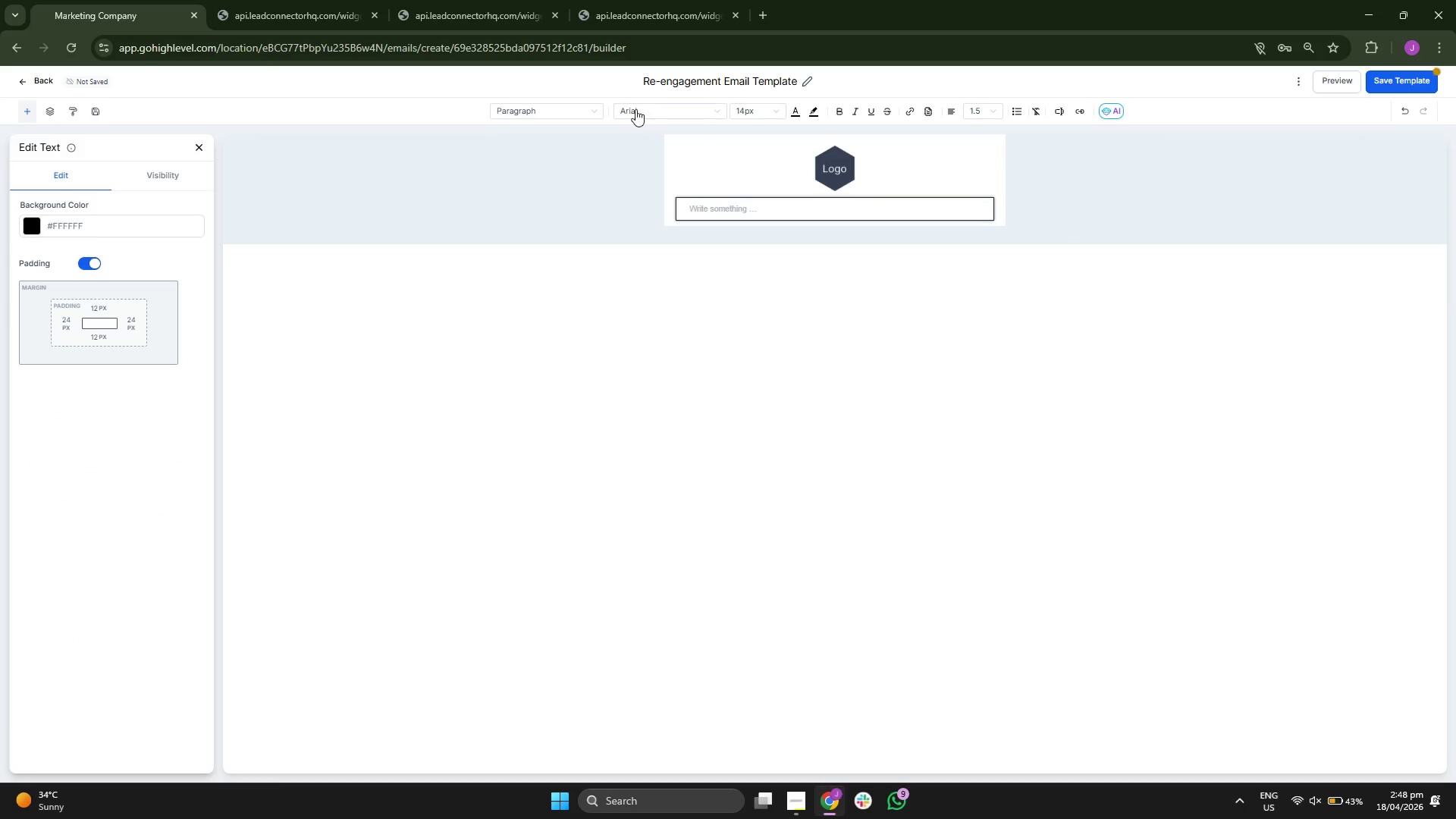 
key(CapsLock)
 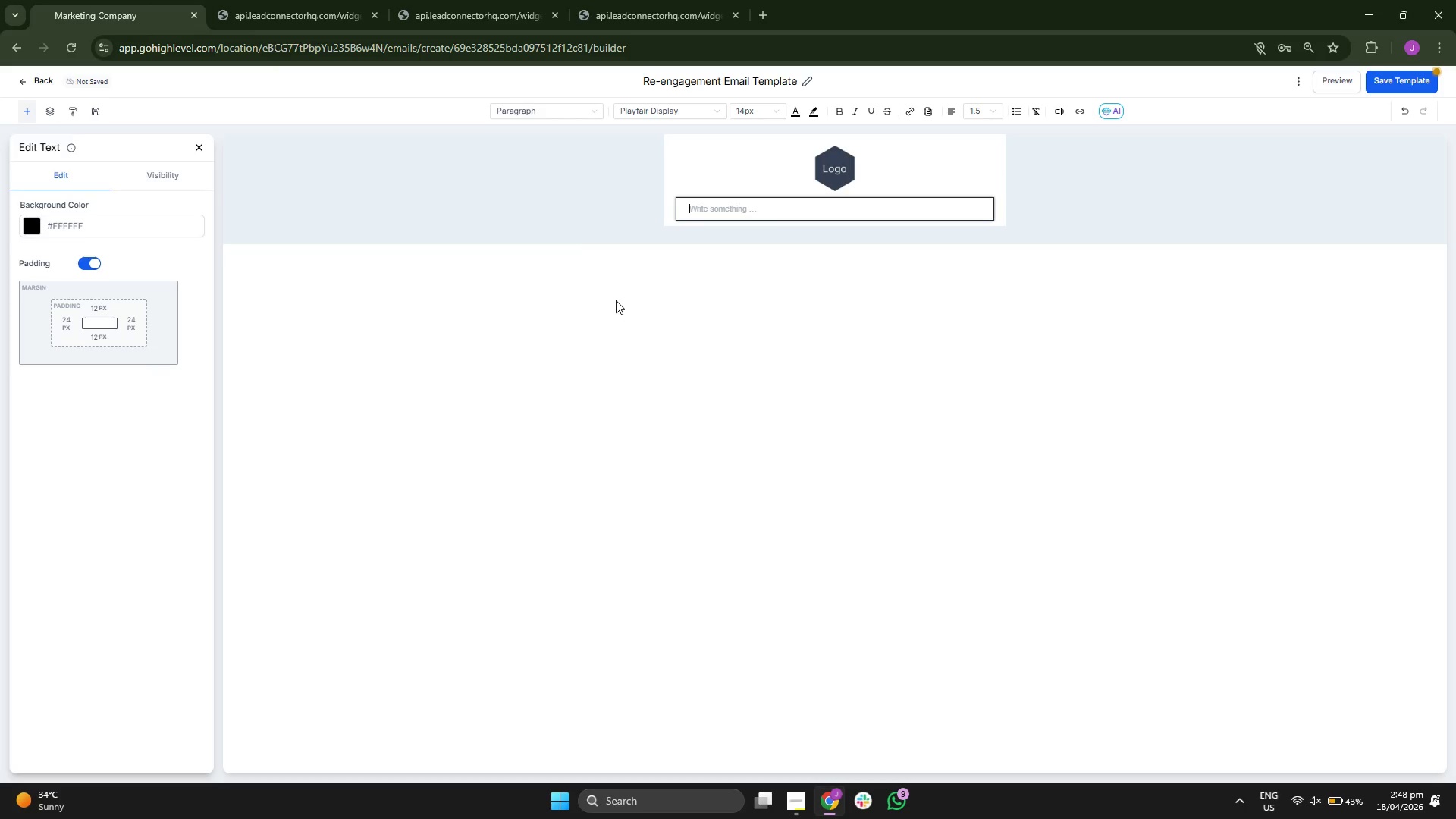 
key(H)
 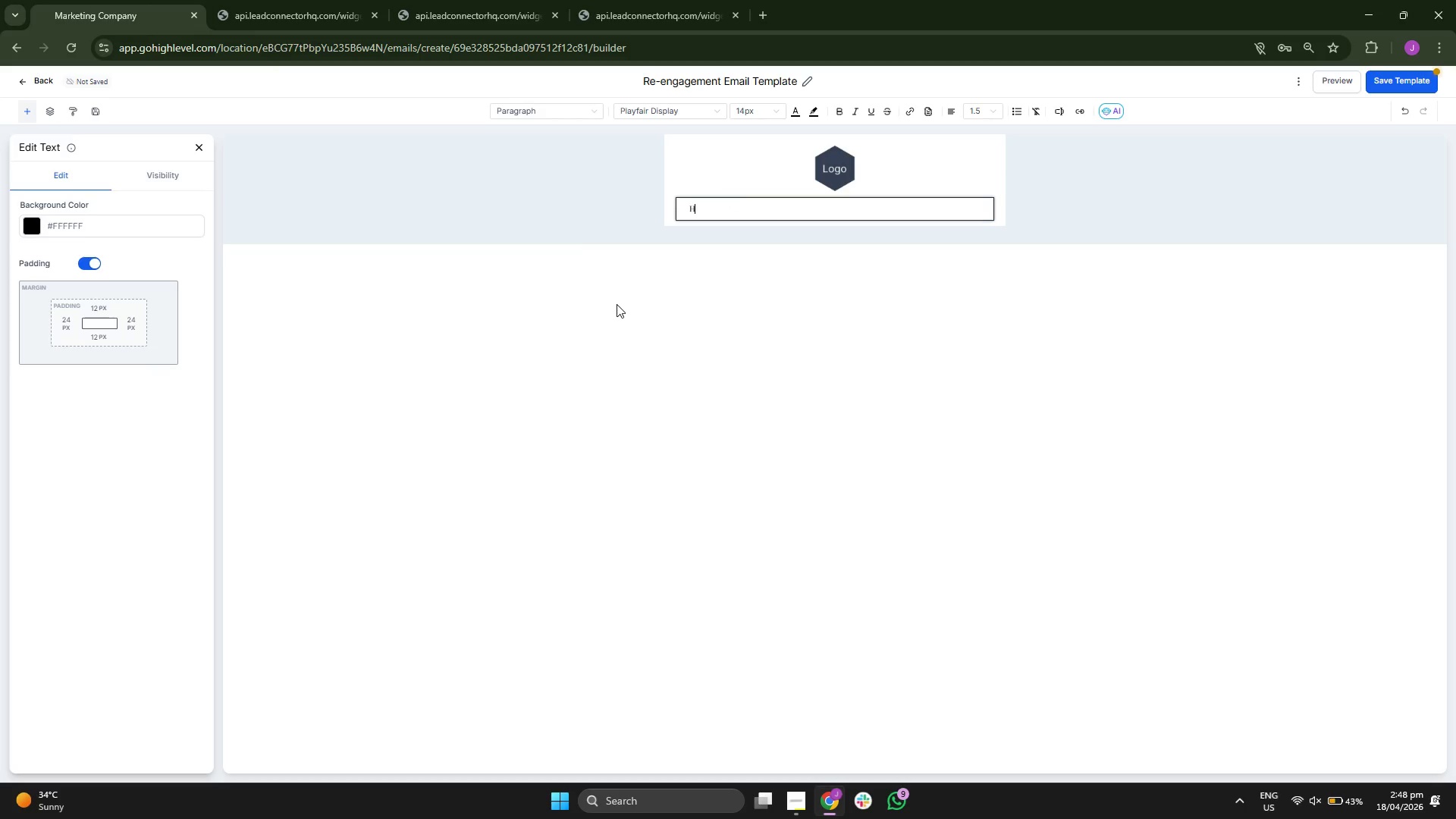 
key(CapsLock)
 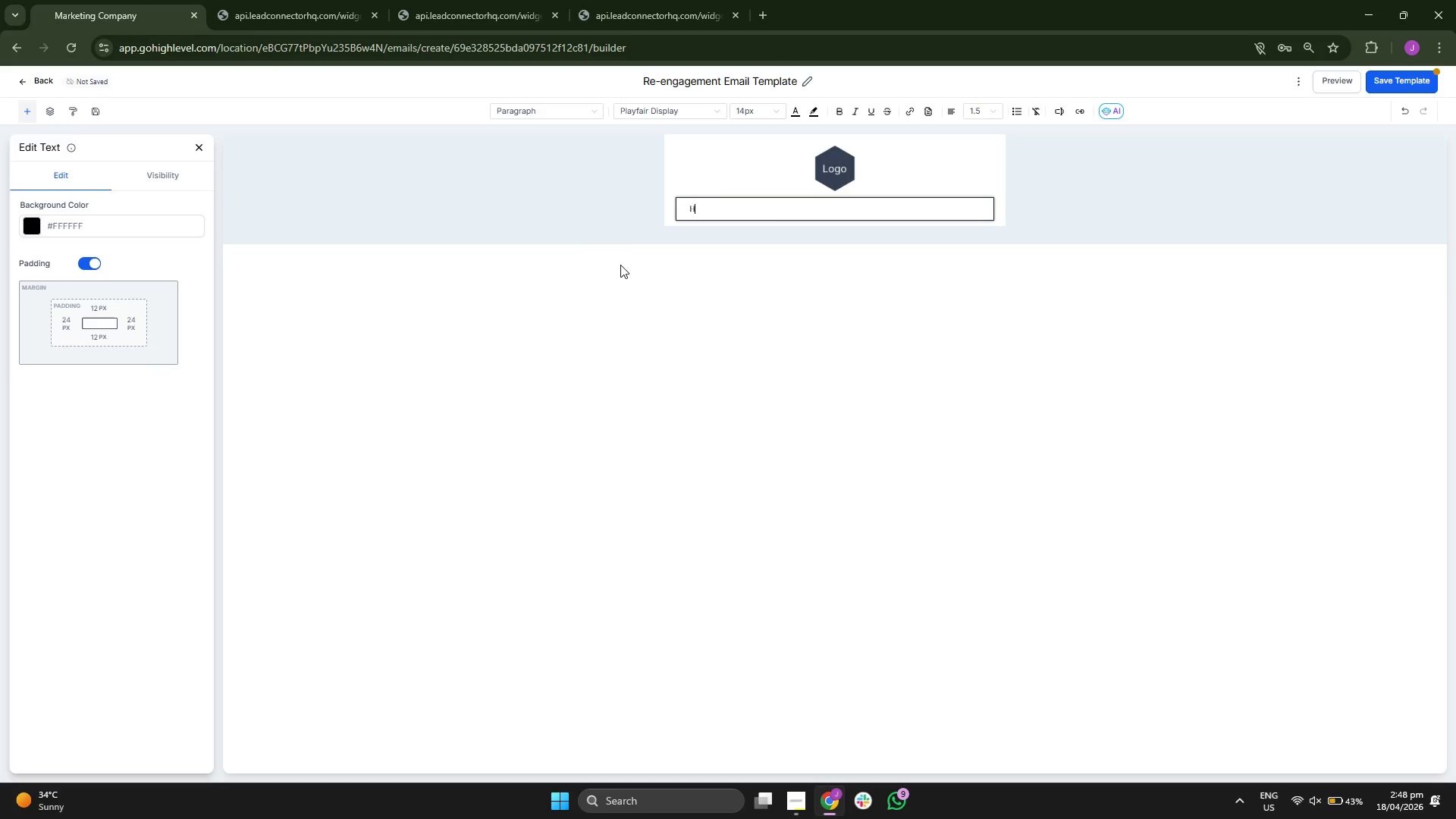 
key(E)
 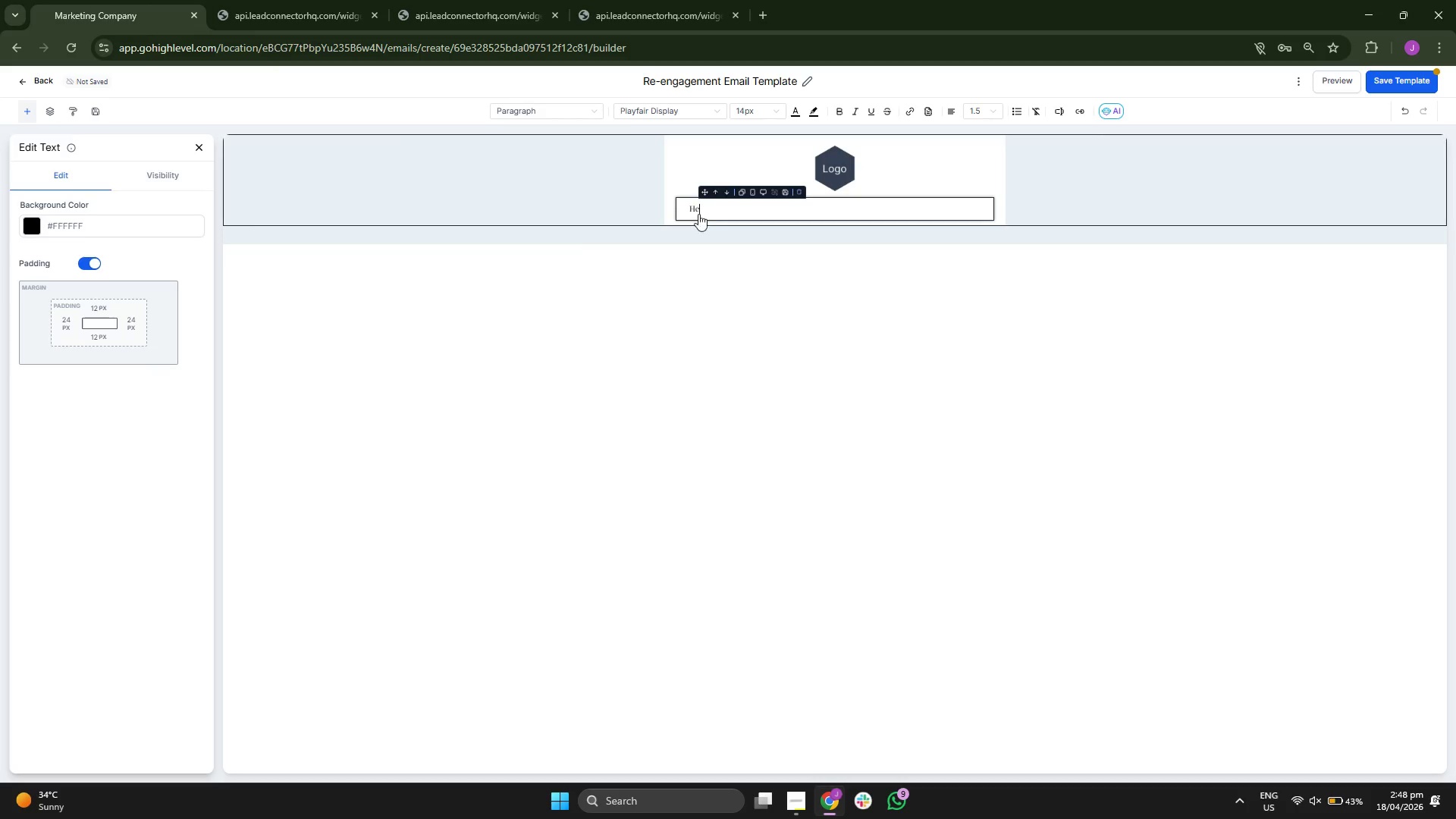 
double_click([702, 208])
 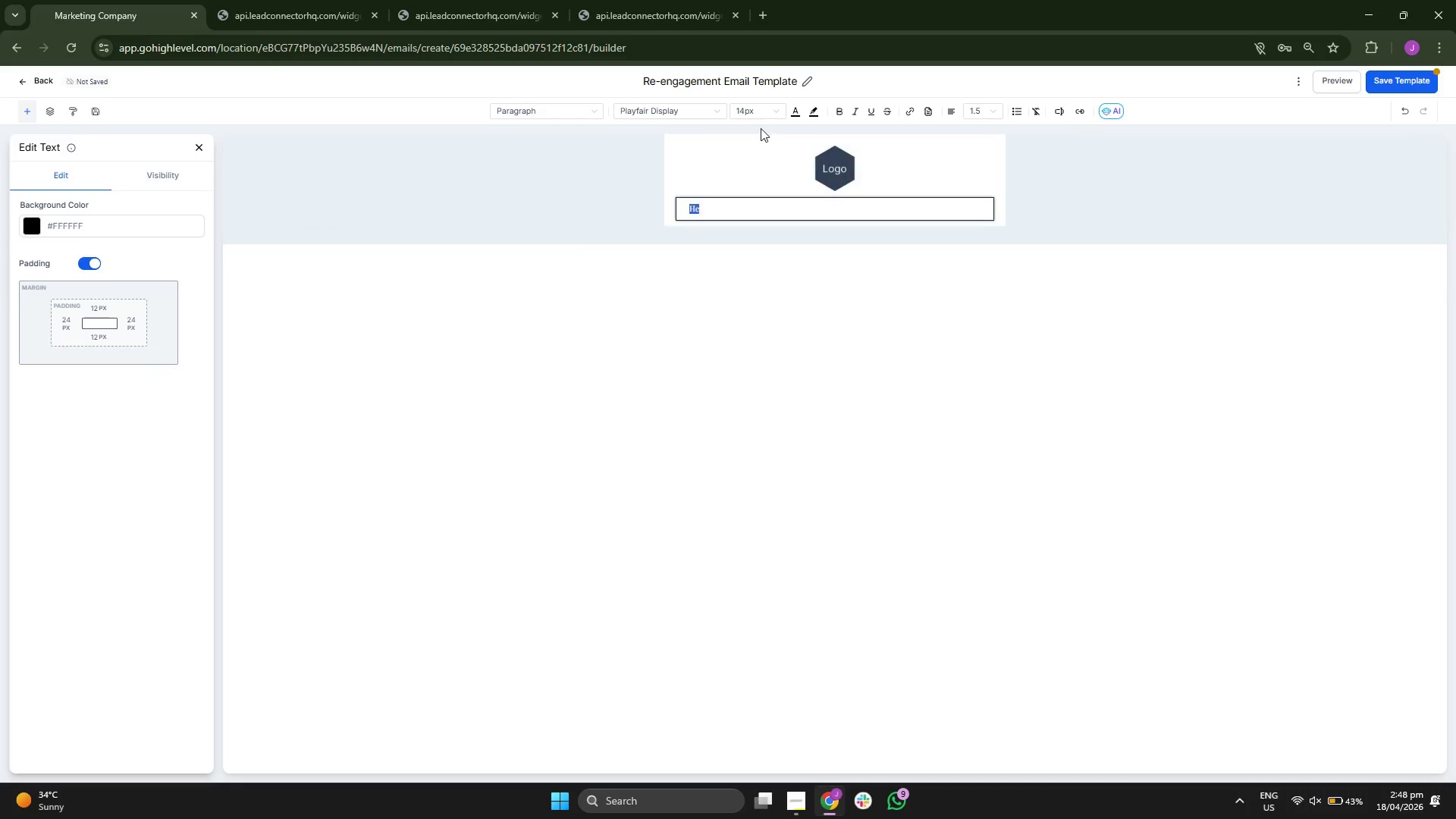 
left_click([761, 108])
 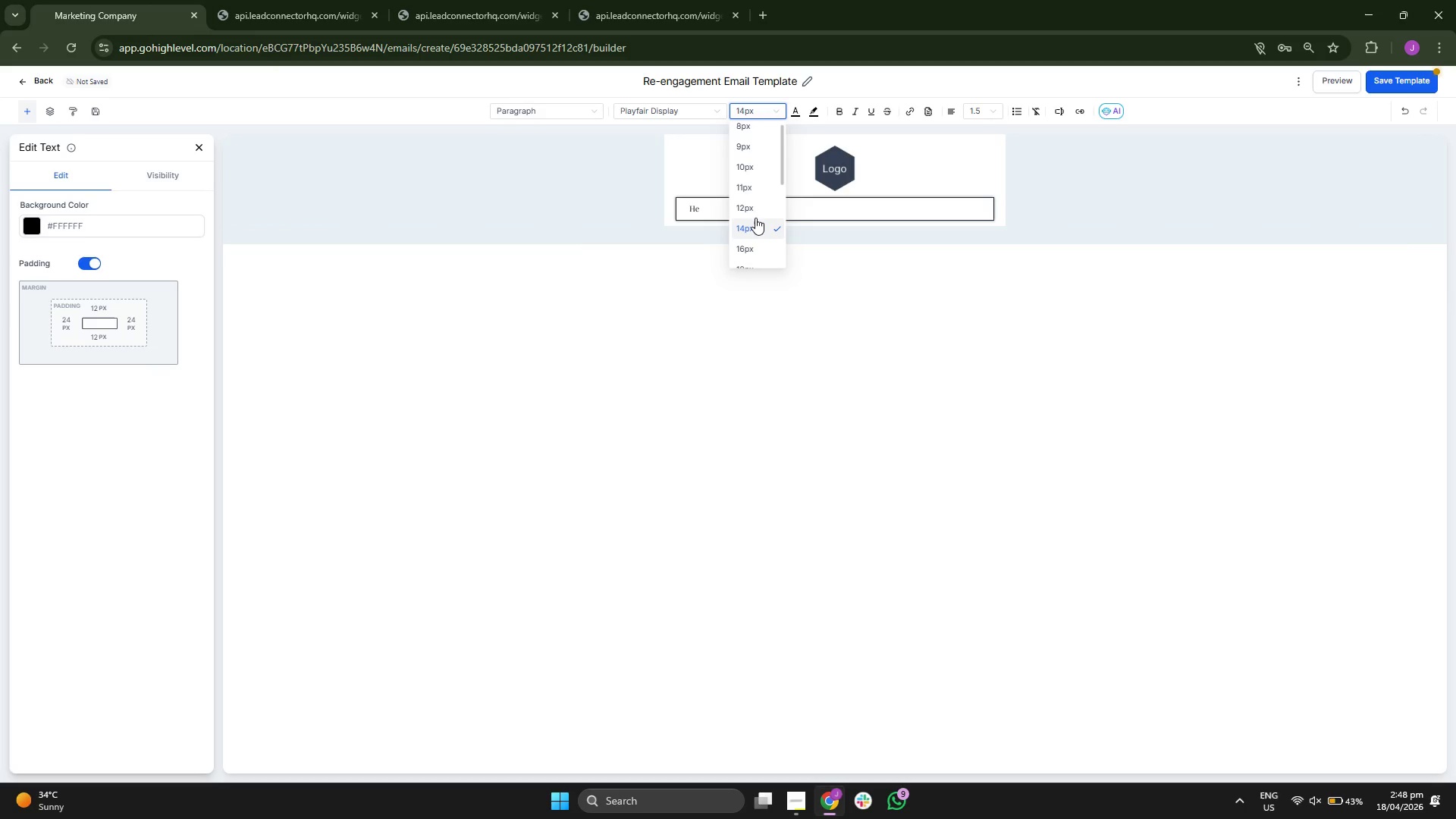 
scroll: coordinate [761, 218], scroll_direction: down, amount: 1.0
 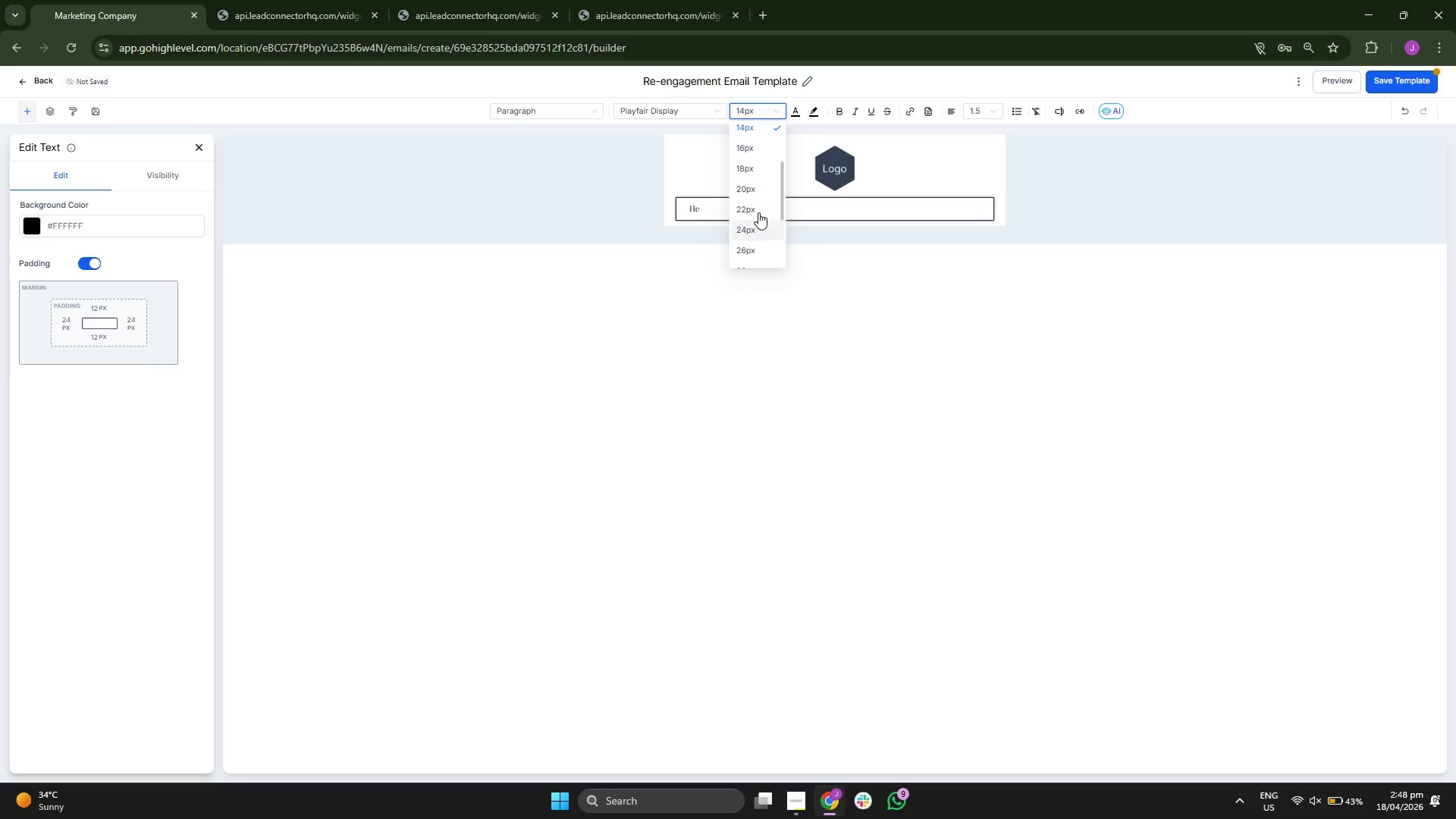 
left_click([757, 210])
 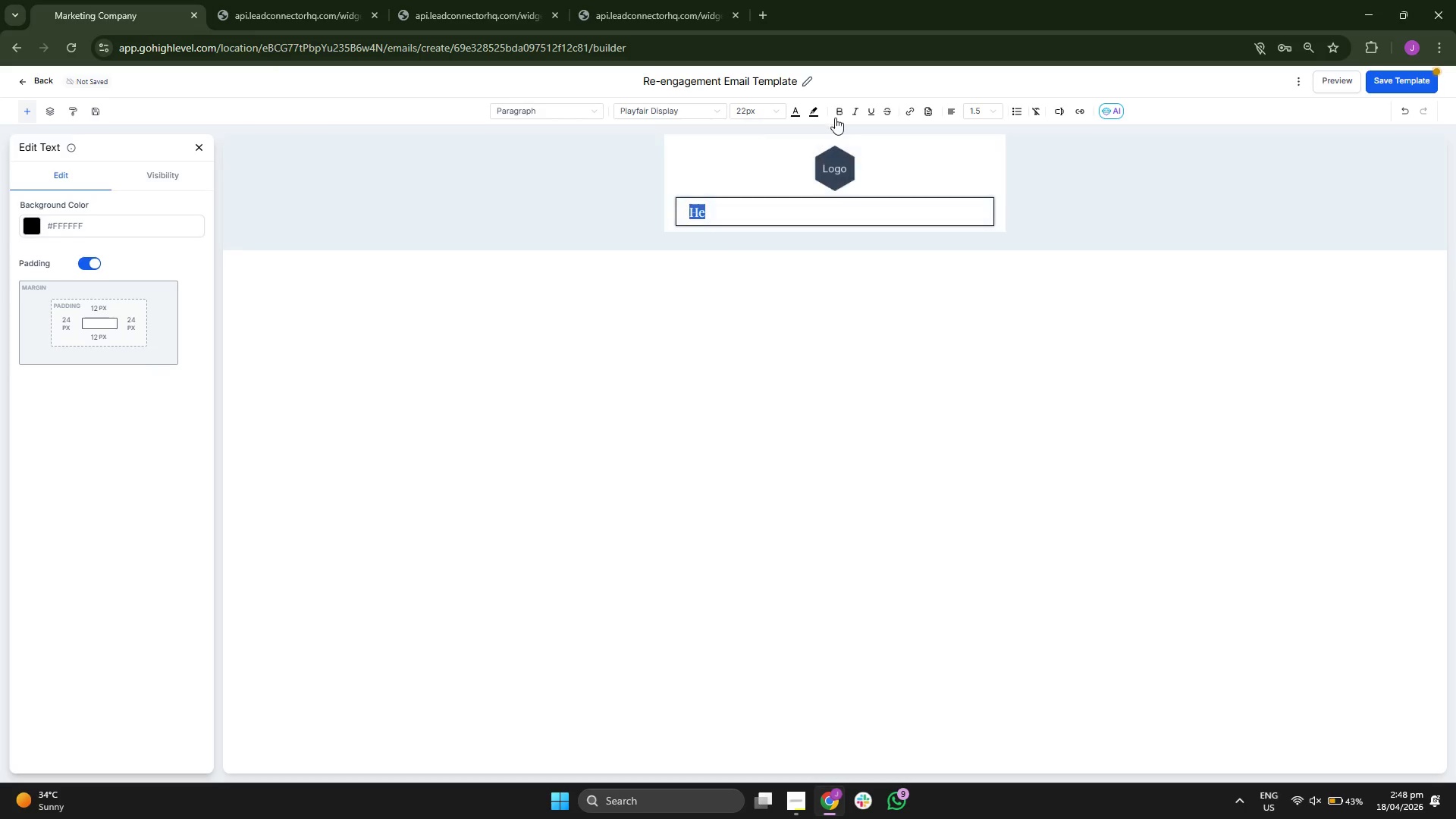 
left_click([838, 109])
 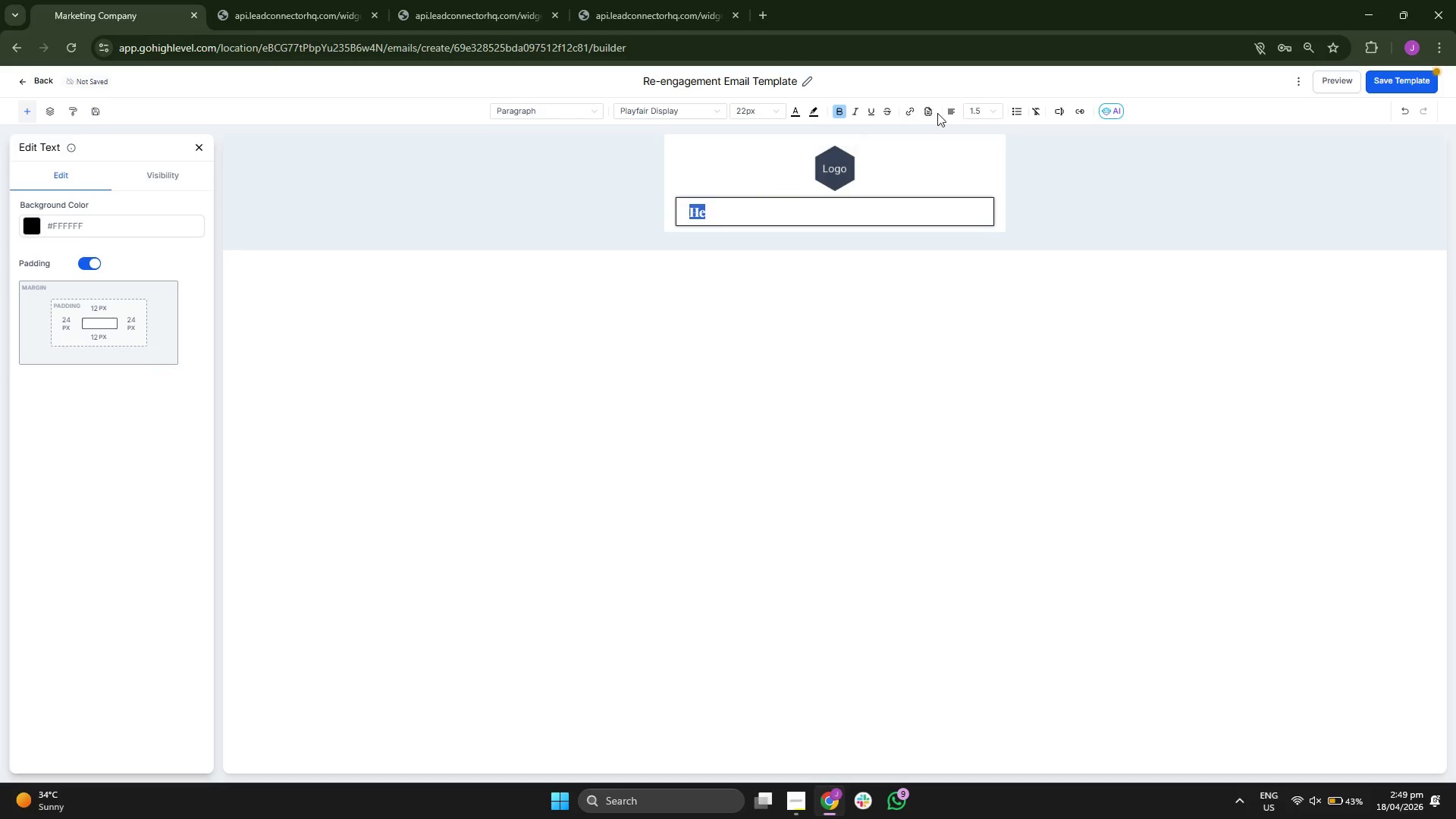 
left_click([977, 111])
 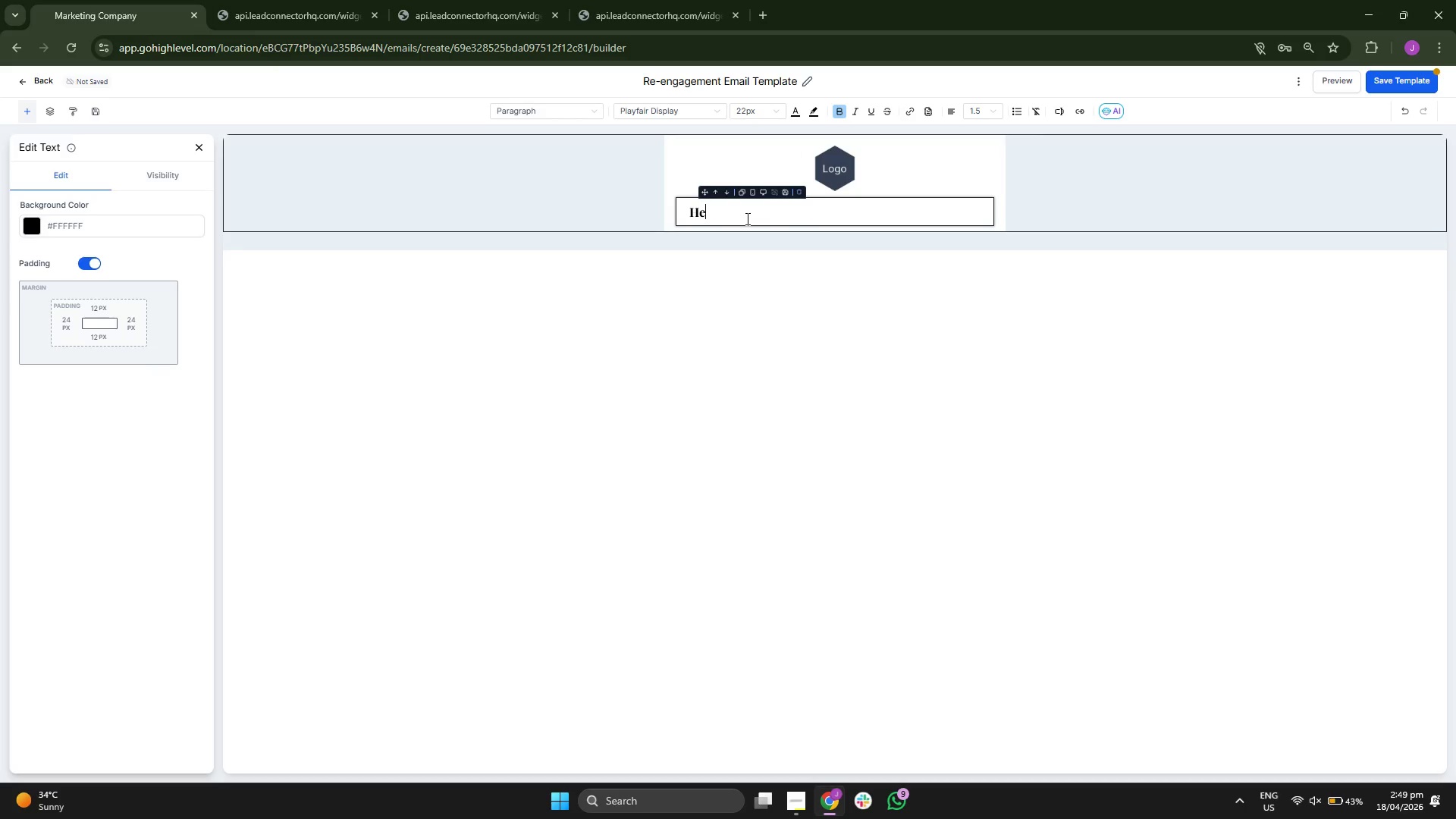 
type(y {{contra)
key(Backspace)
key(Backspace)
type(ac)
 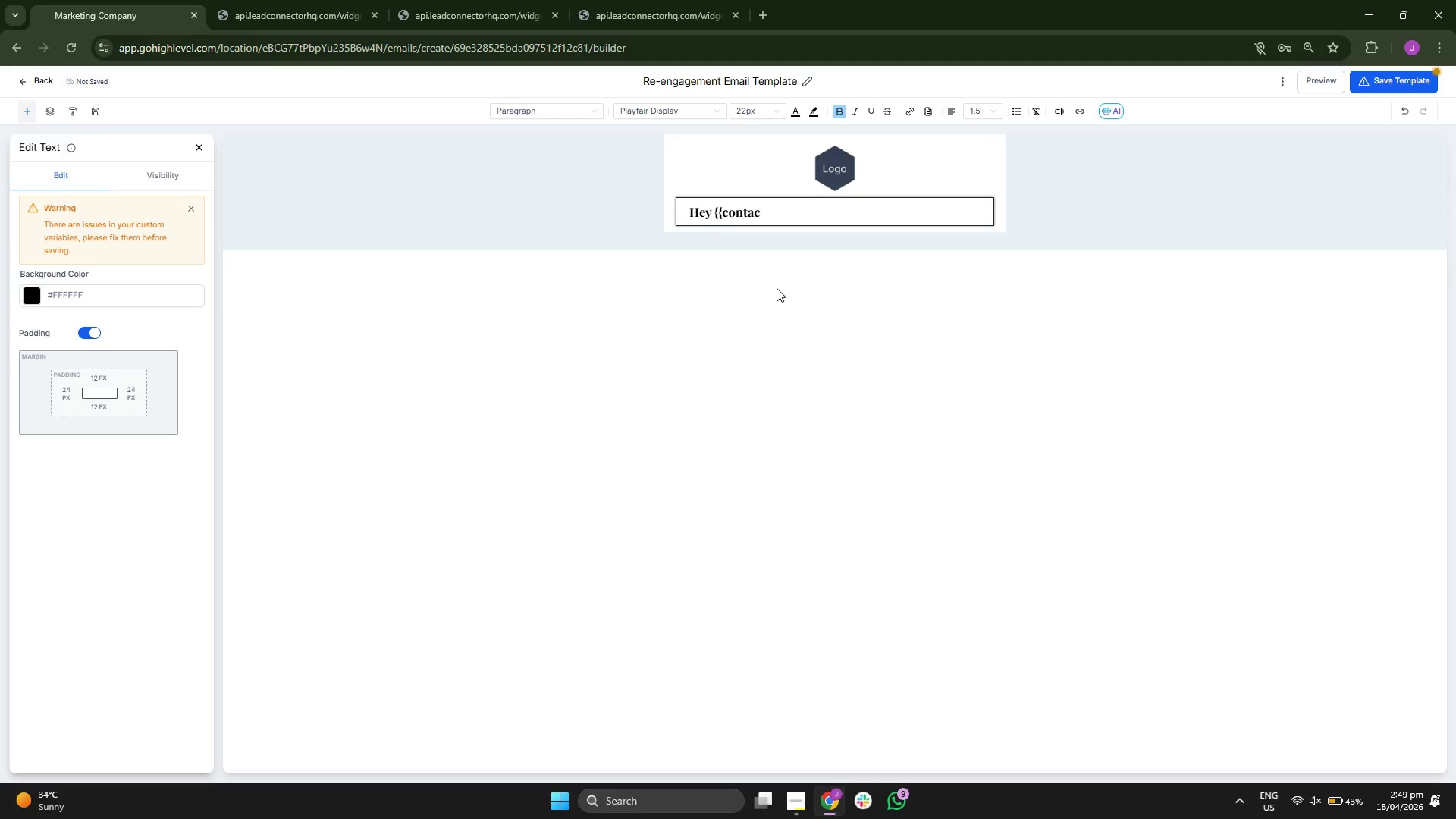 
type(t.first_name}},)
 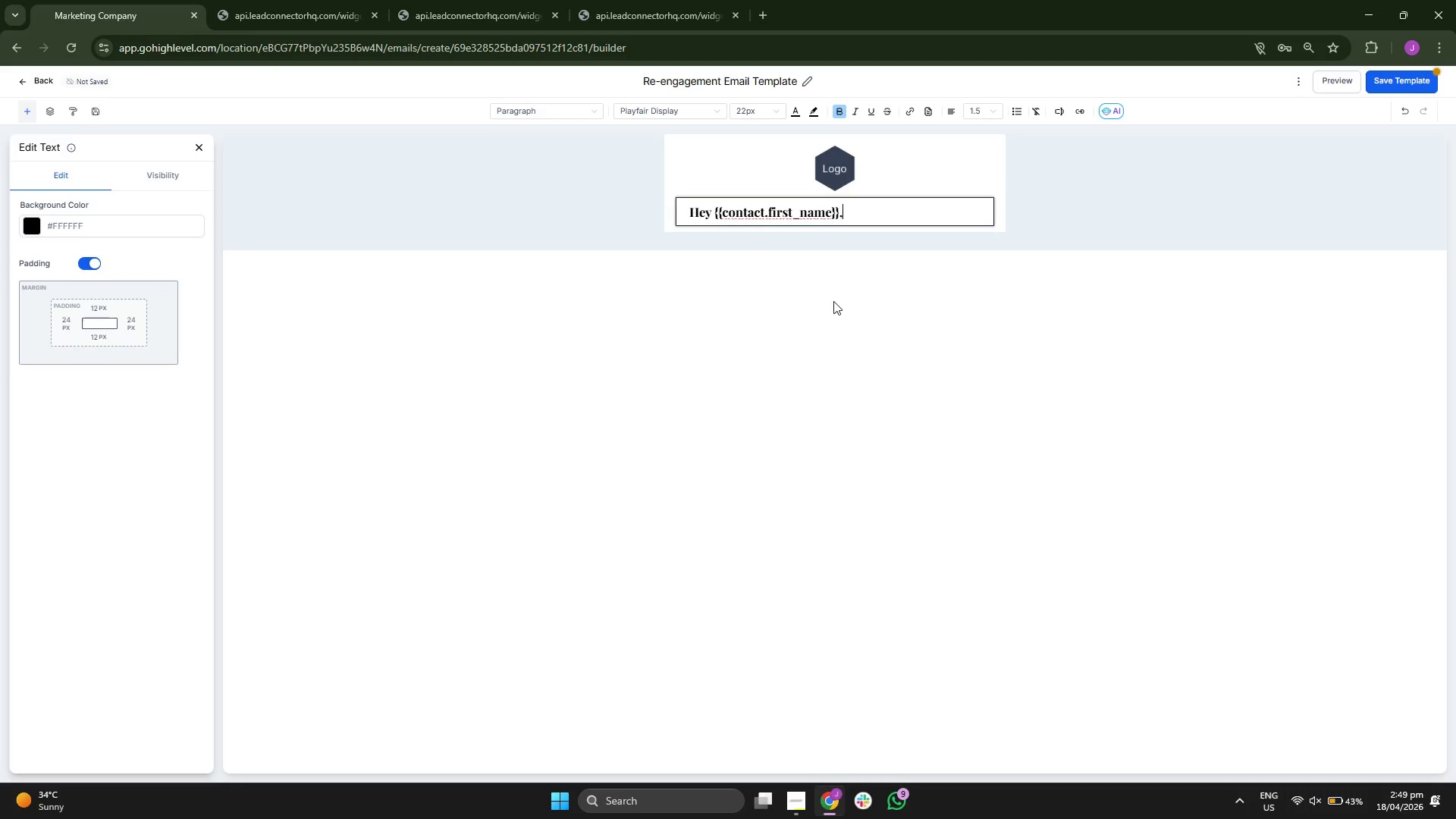 
 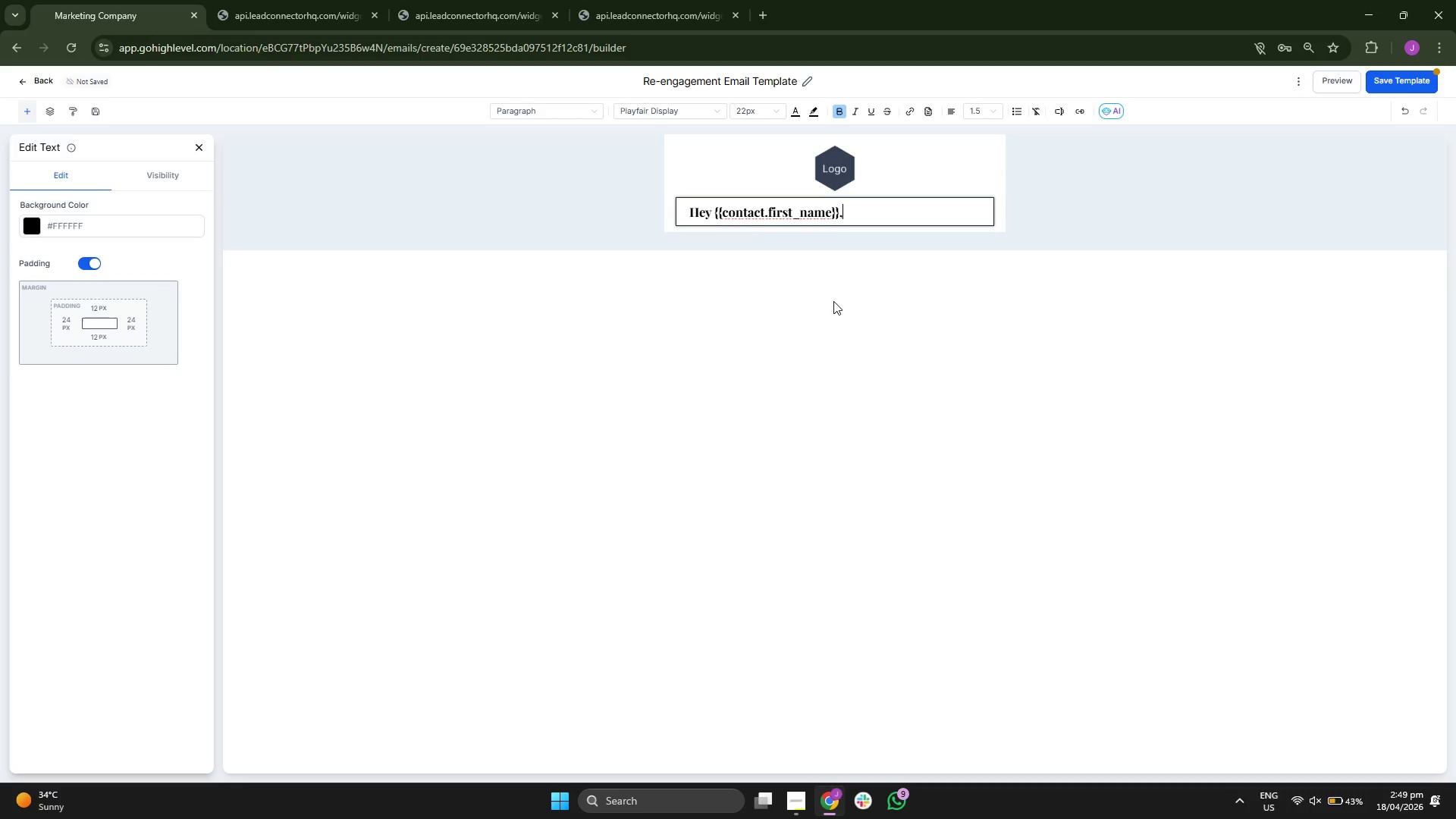 
key(Enter)
 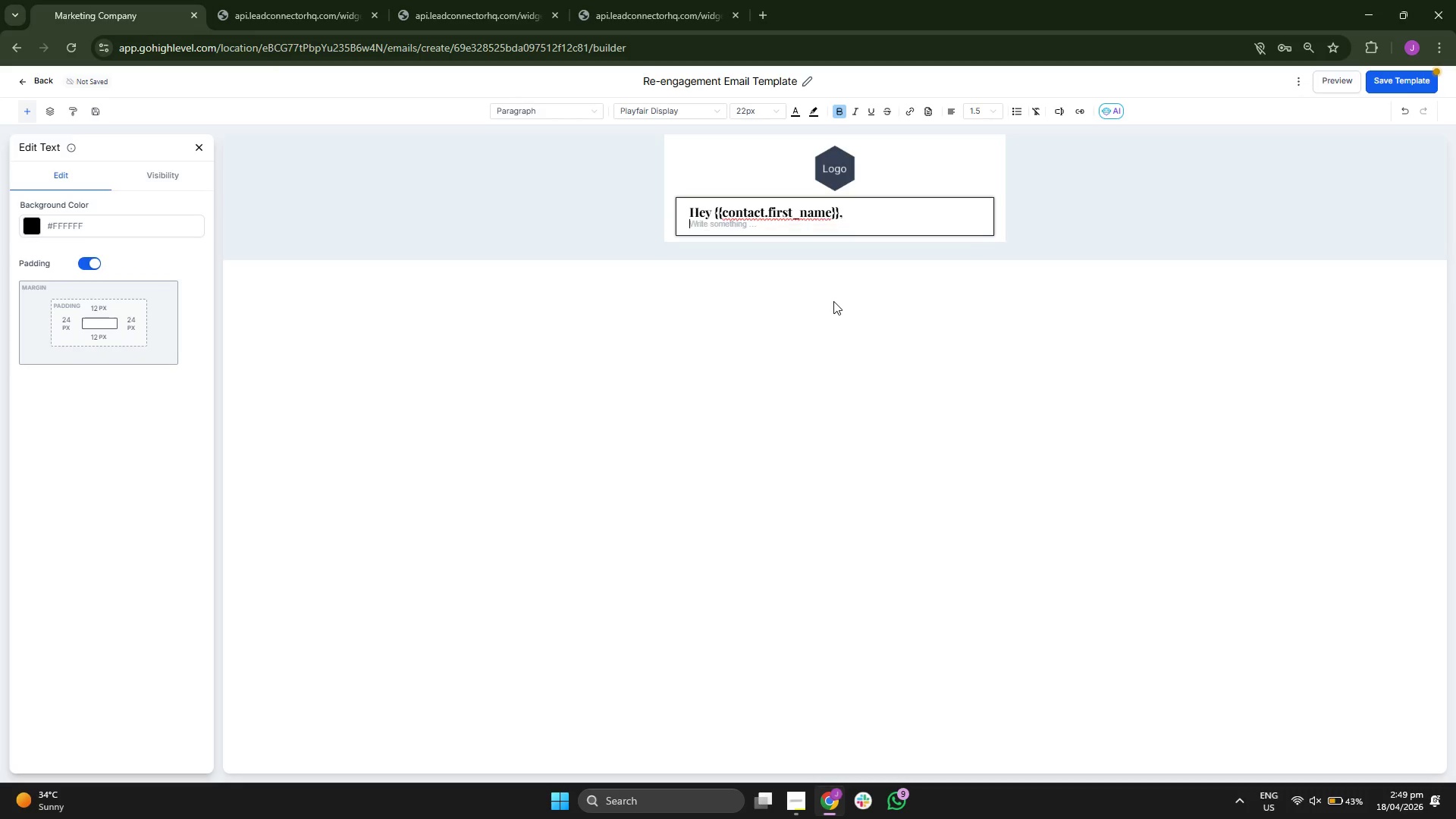 
key(Enter)
 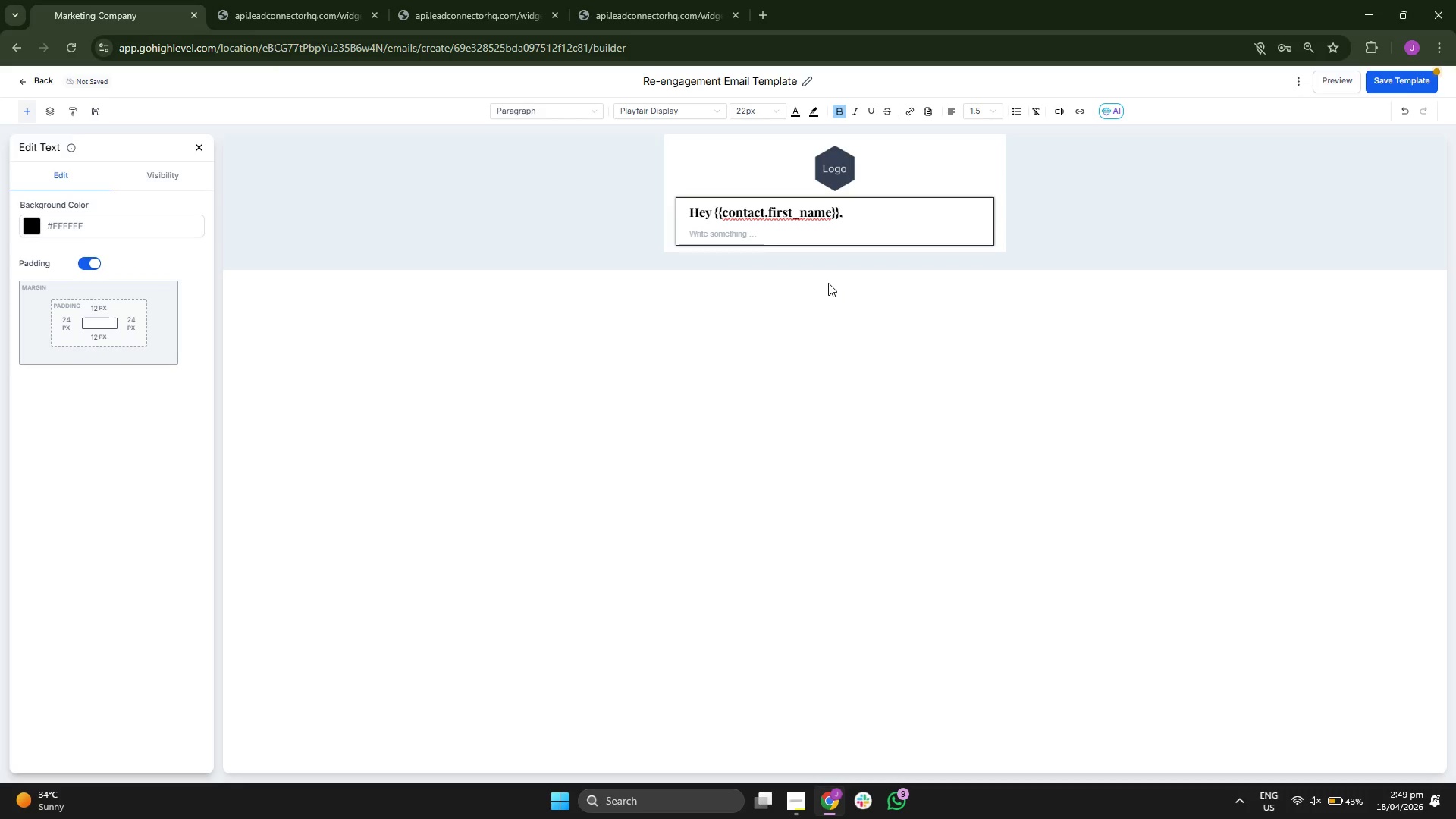 
left_click([830, 157])
 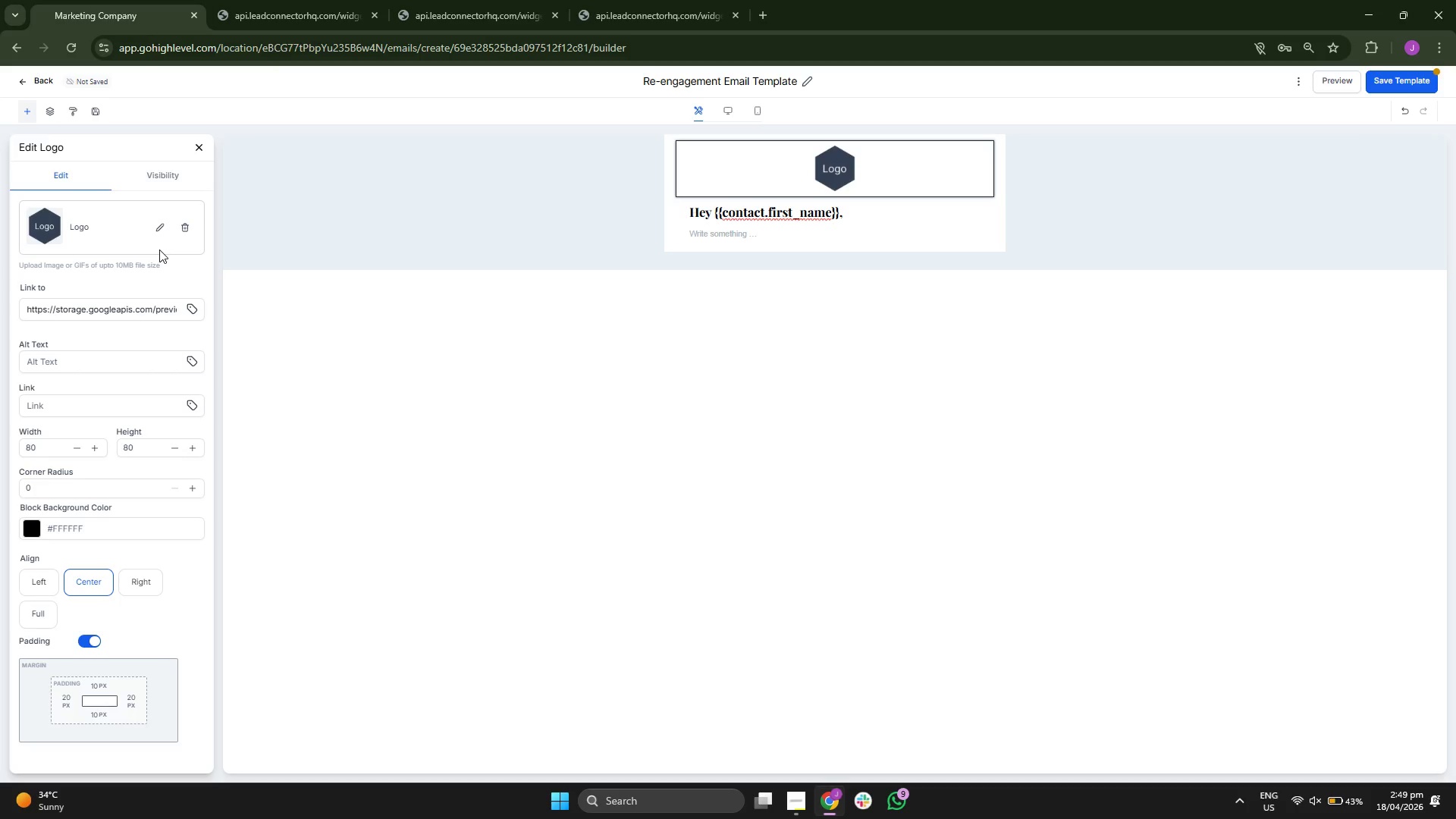 
left_click([162, 227])
 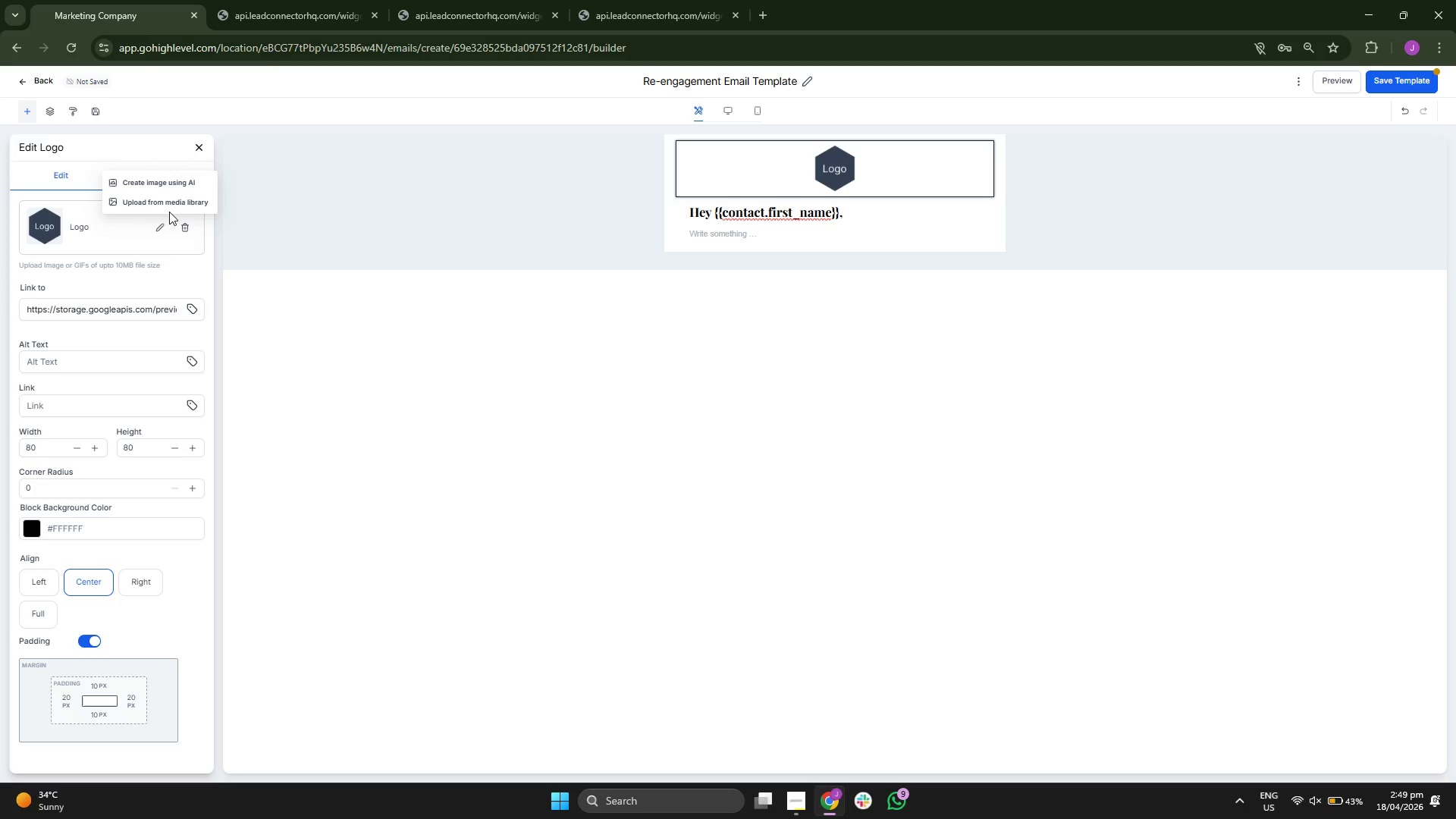 
left_click([179, 203])
 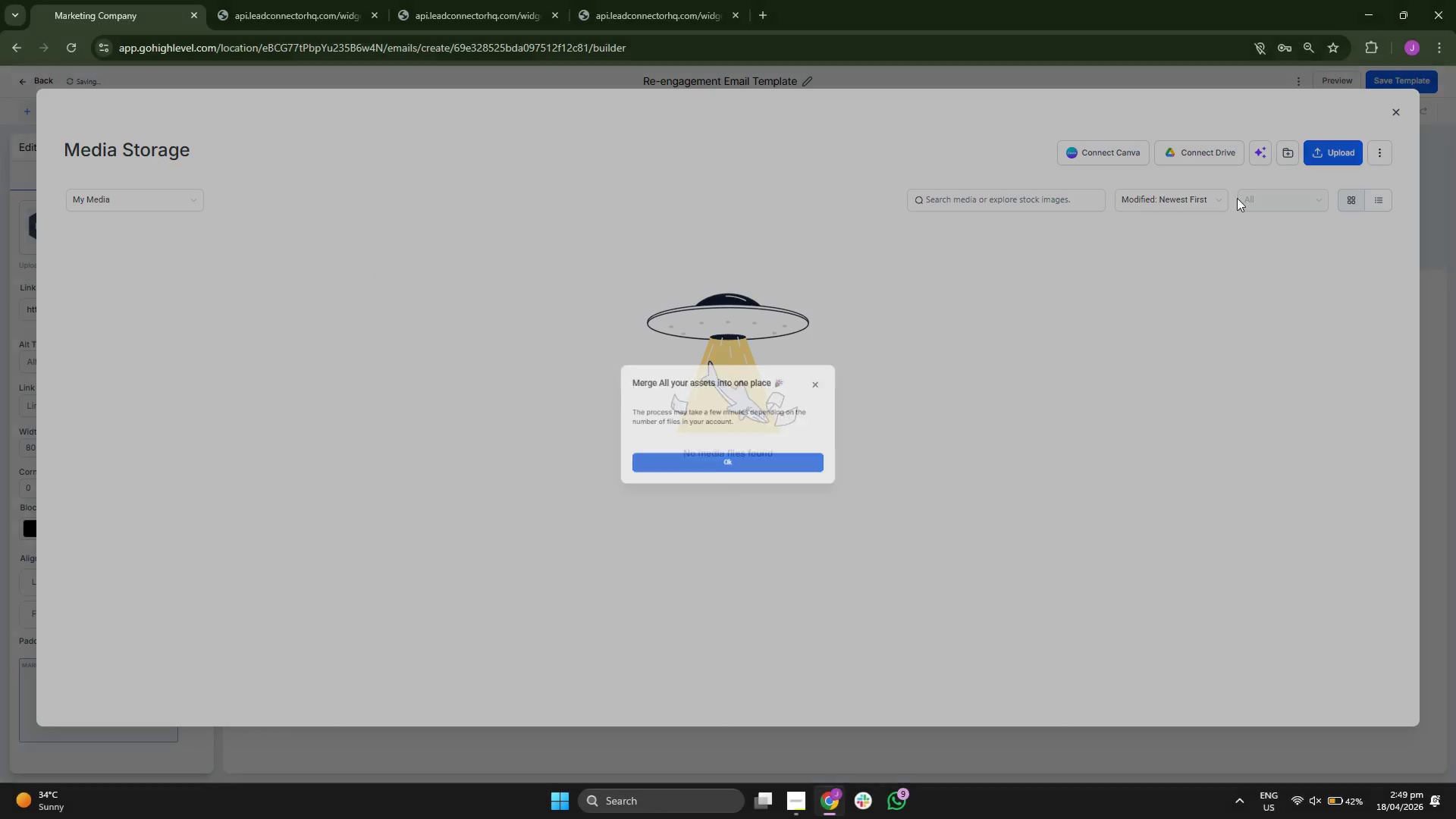 
left_click([739, 468])
 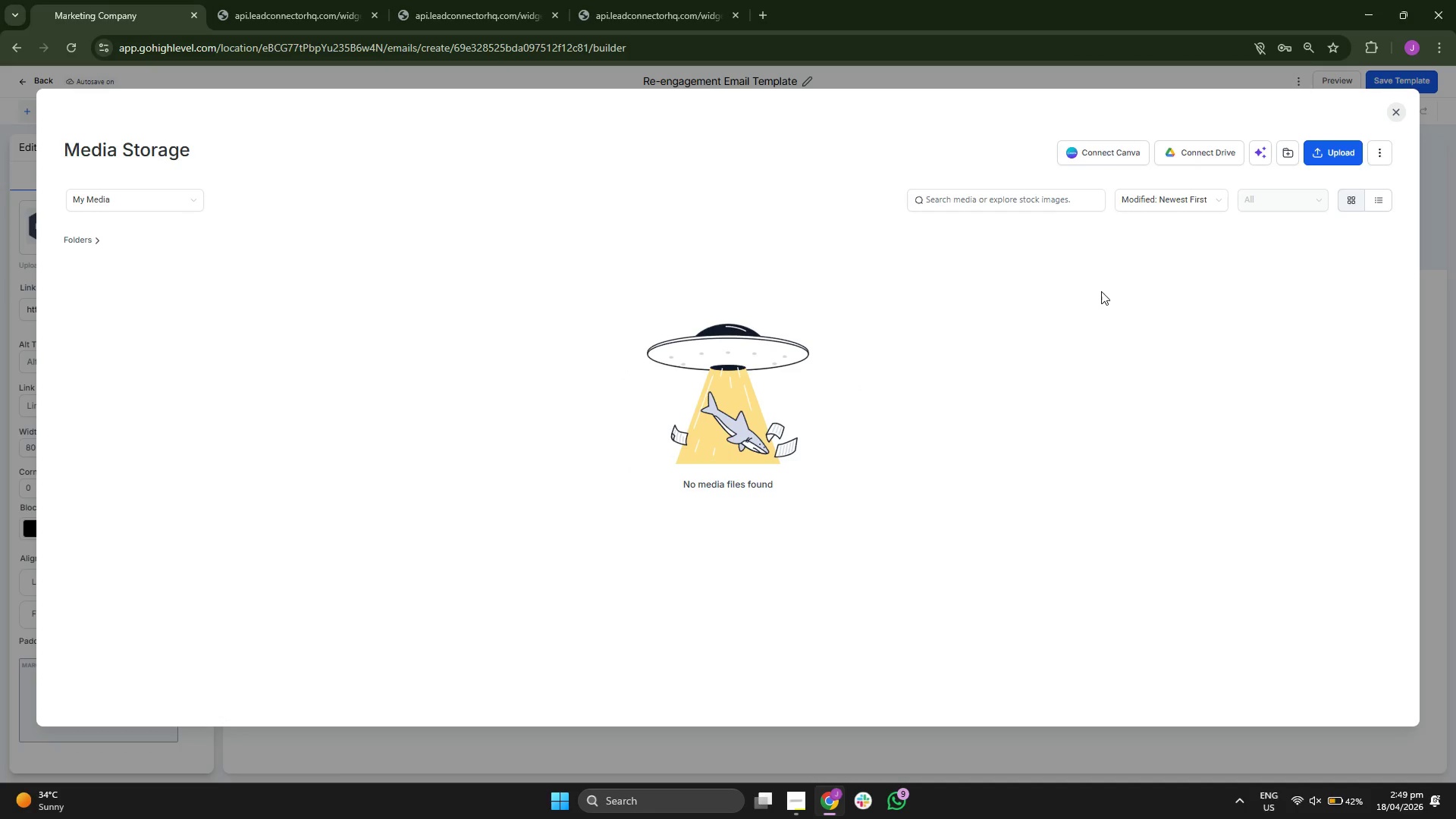 
left_click([1321, 152])
 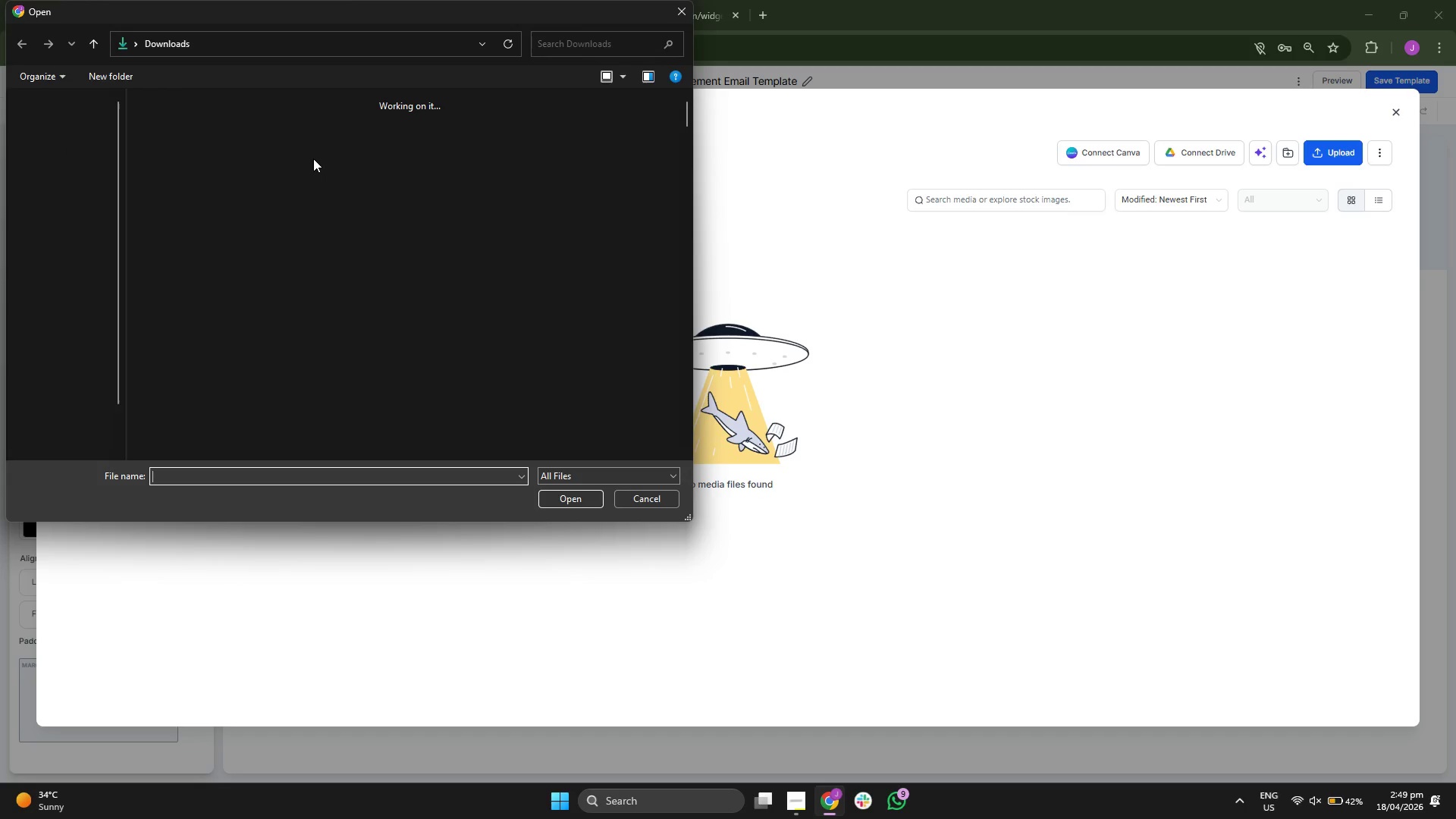 
wait(5.92)
 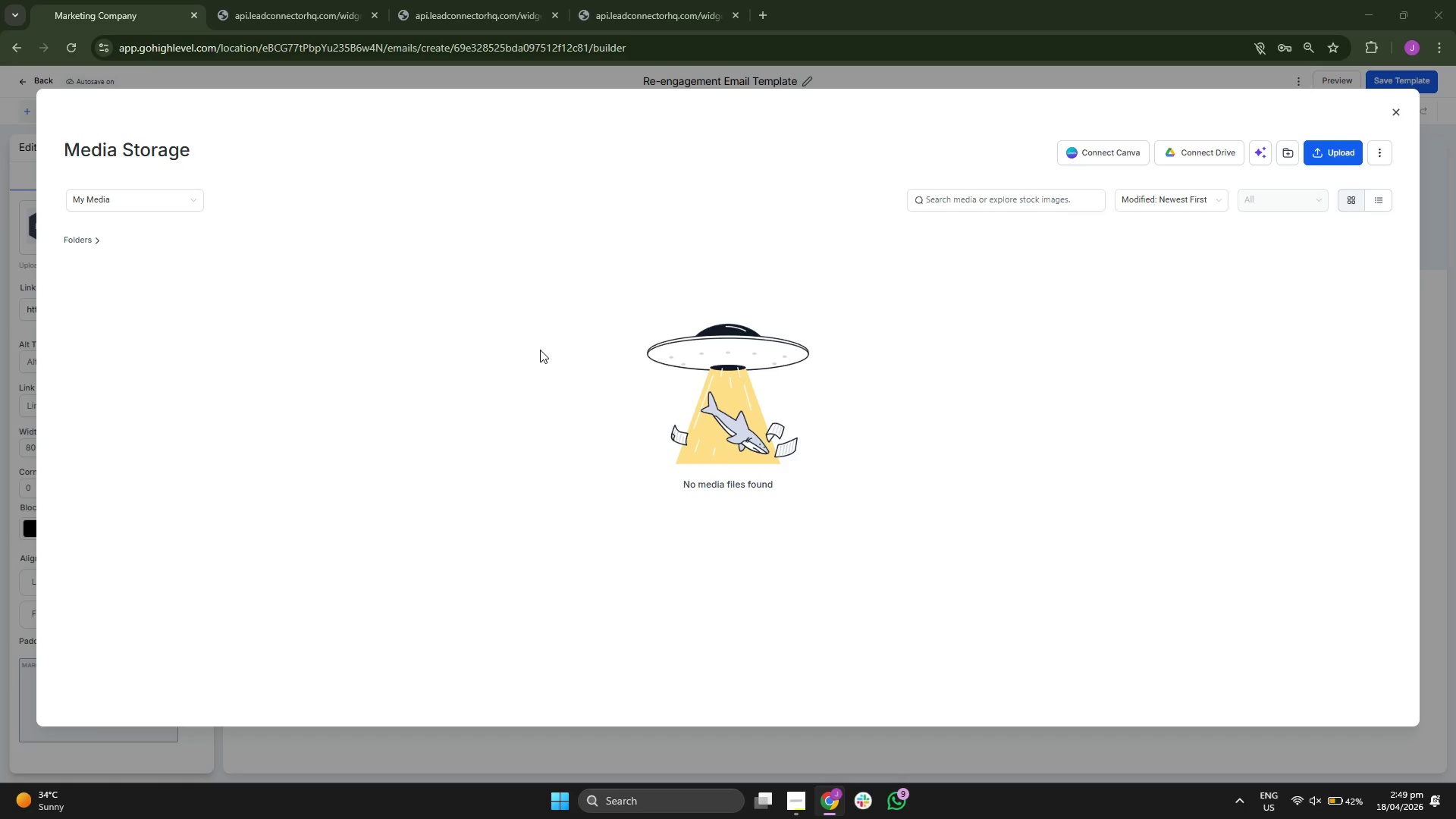 
double_click([268, 167])
 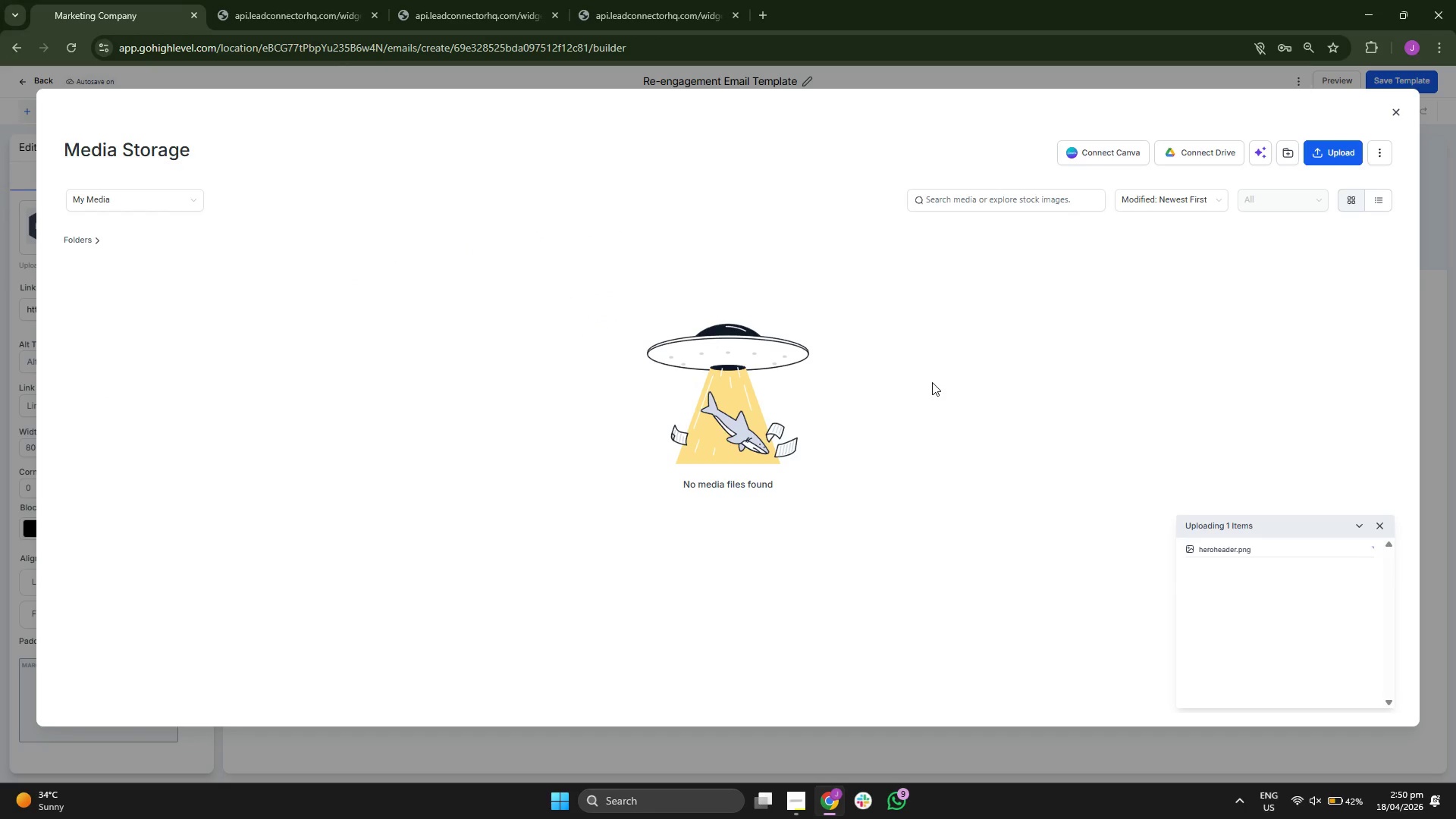 
wait(8.77)
 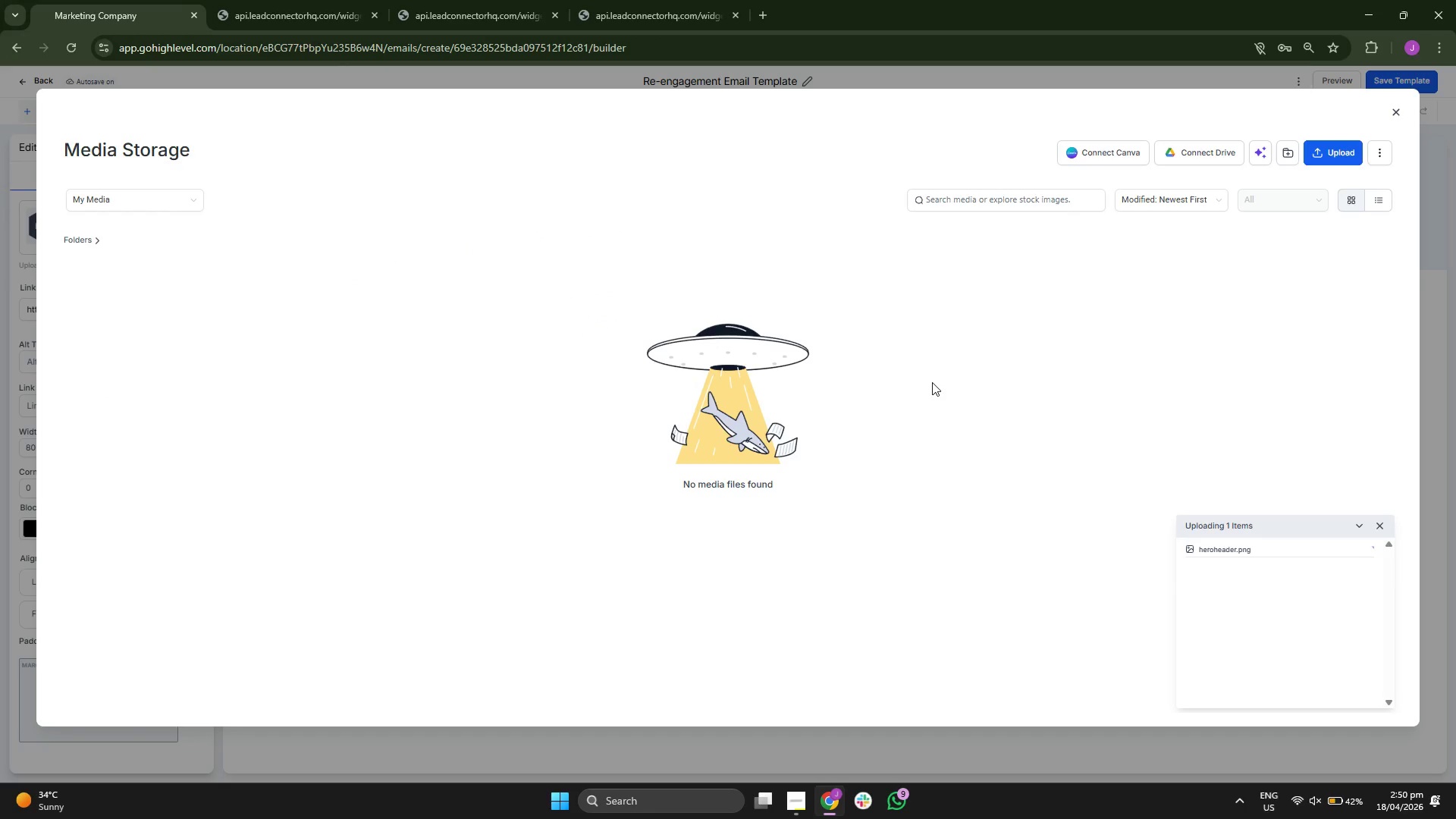 
double_click([159, 391])
 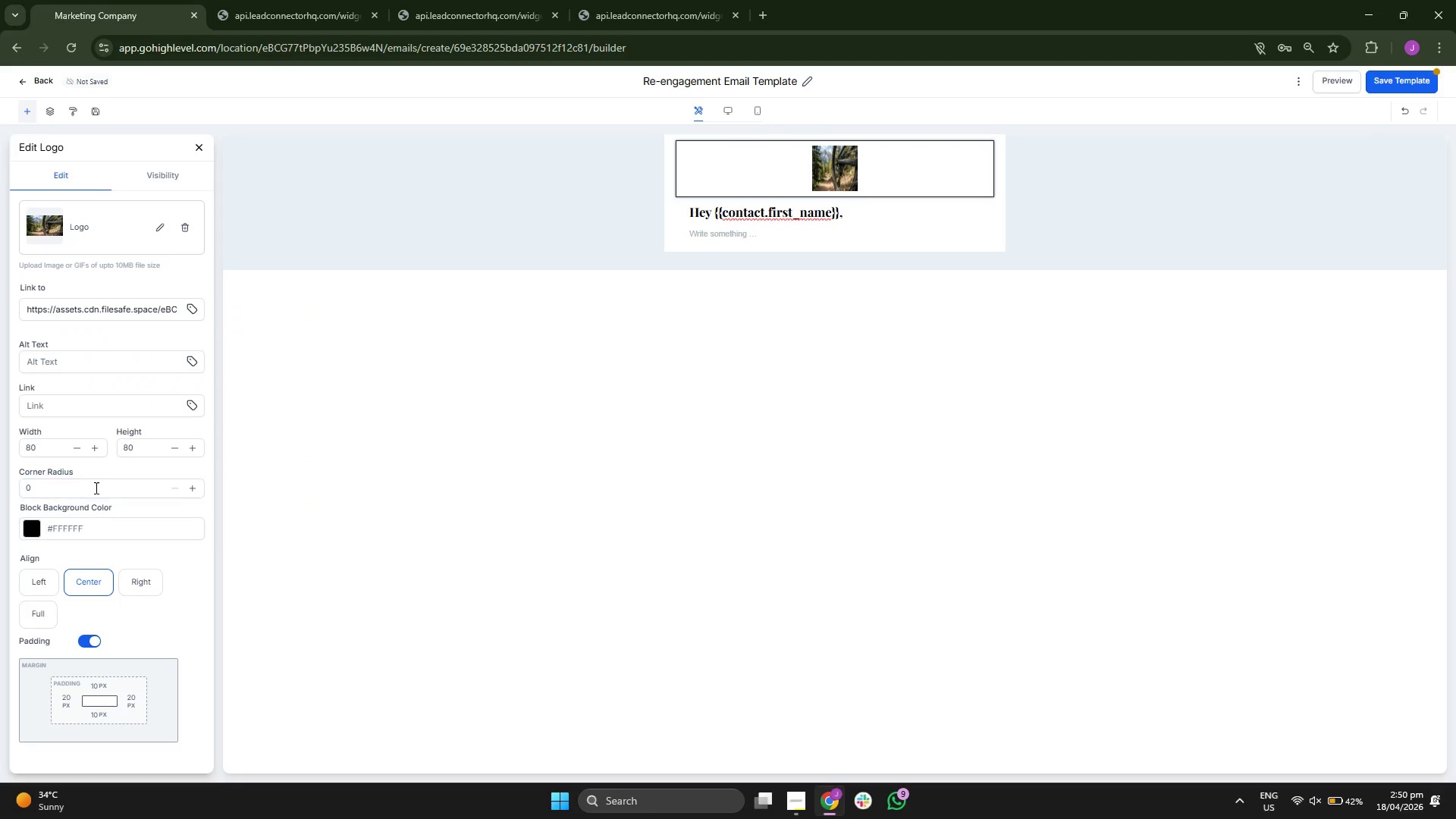 
wait(6.42)
 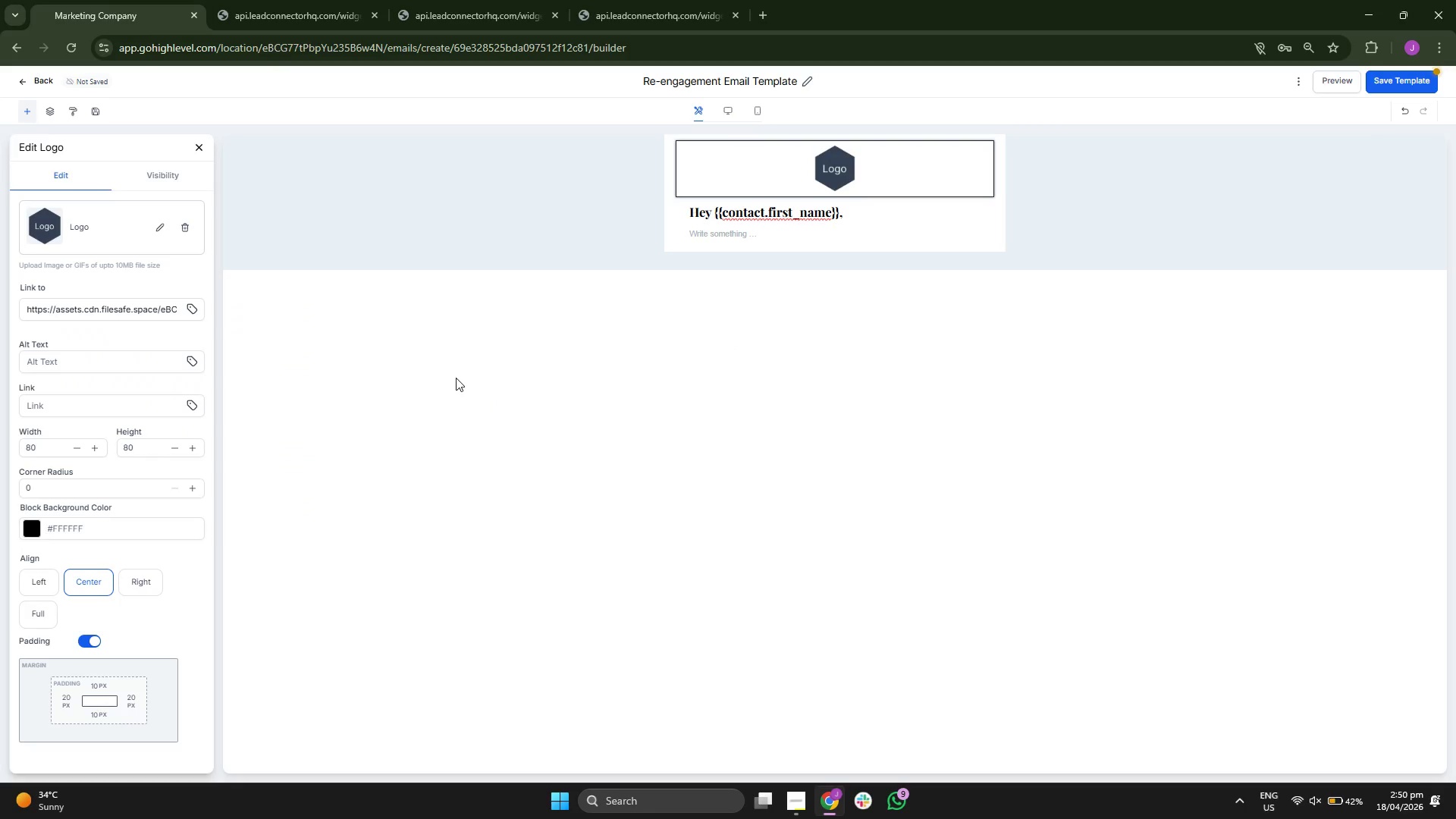 
key(Backspace)
key(Backspace)
type(400)
 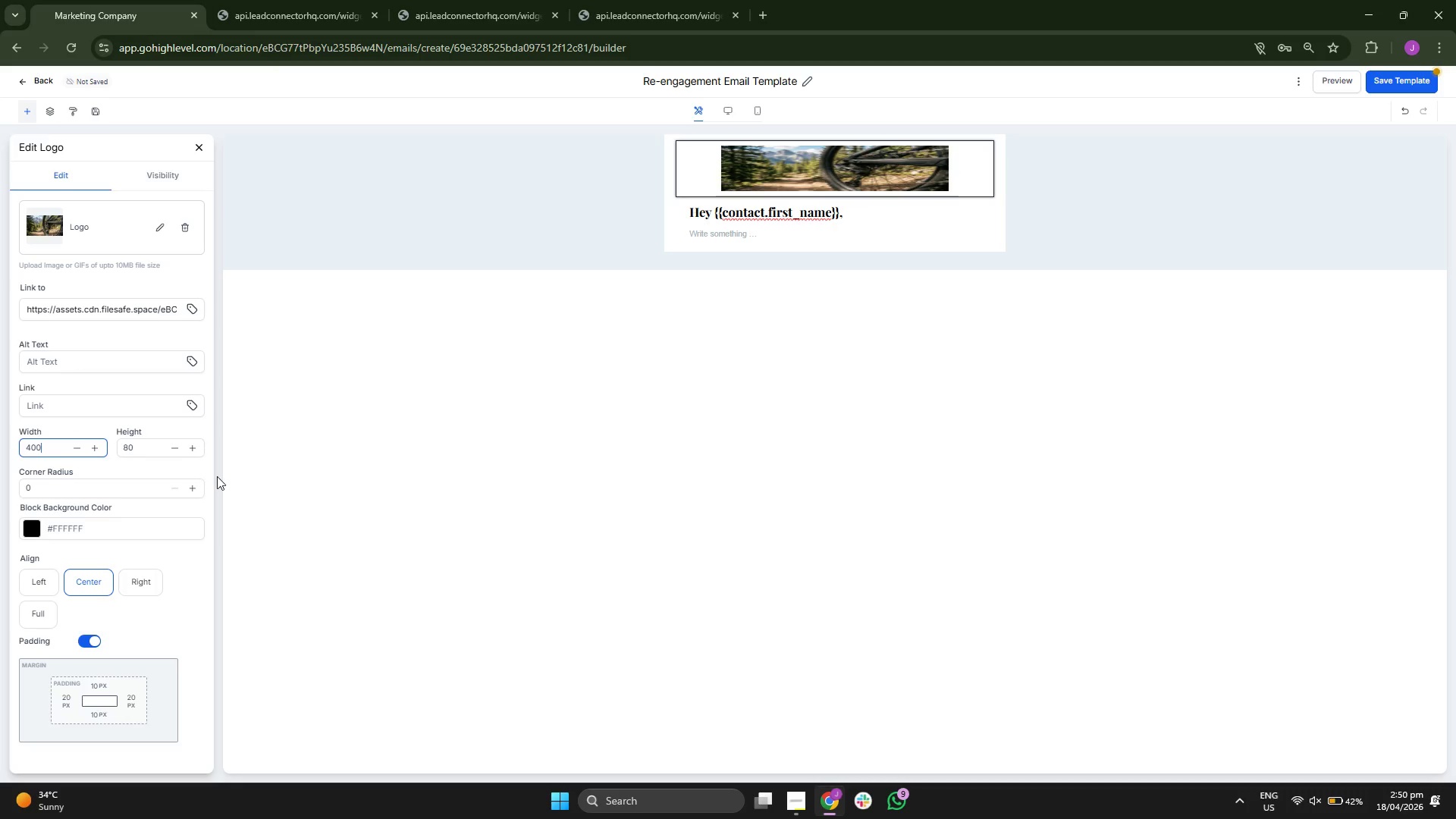 
left_click([143, 447])
 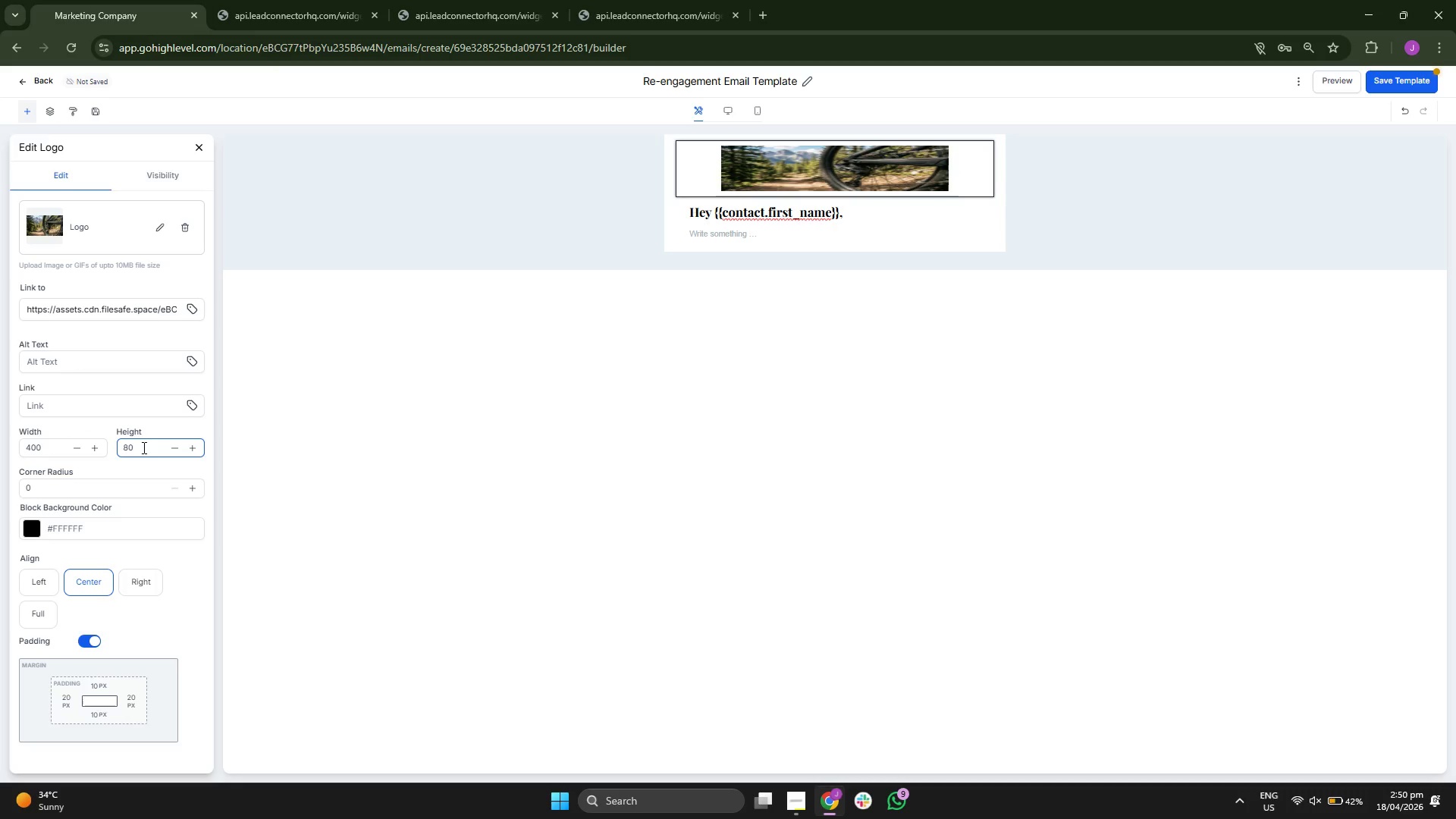 
key(Backspace)
key(Backspace)
type(200)
 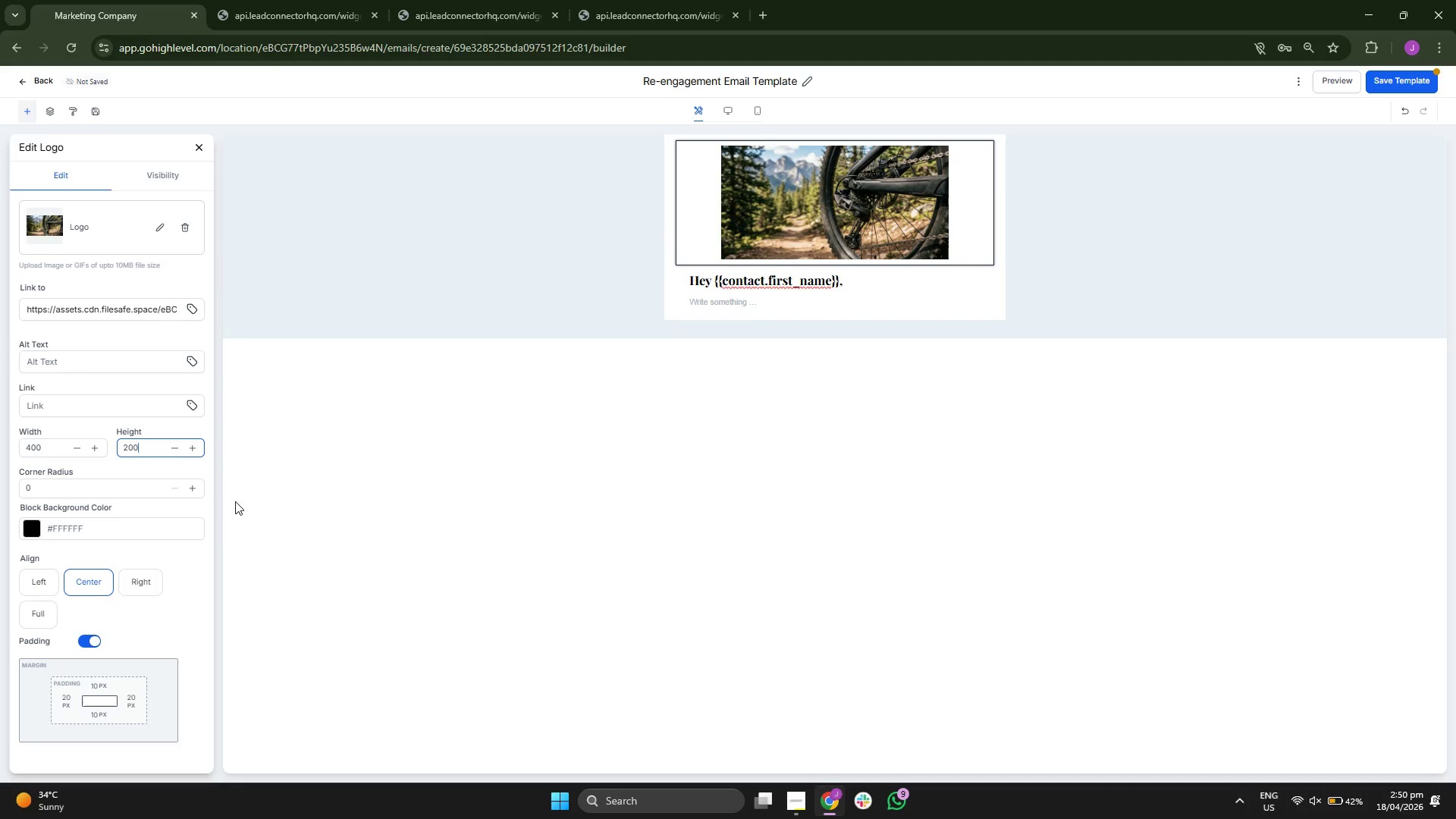 
left_click([196, 146])
 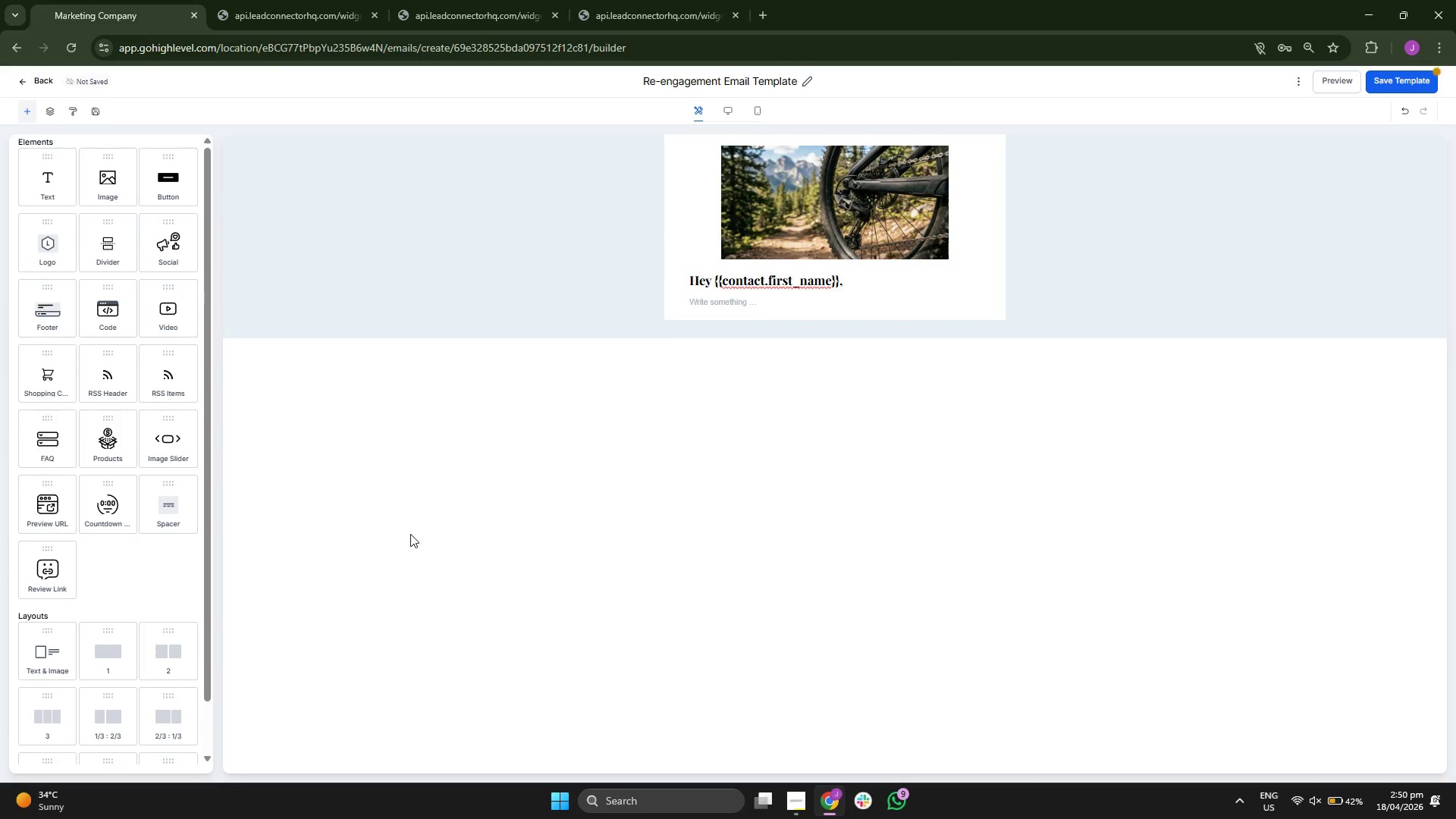 
left_click([757, 212])
 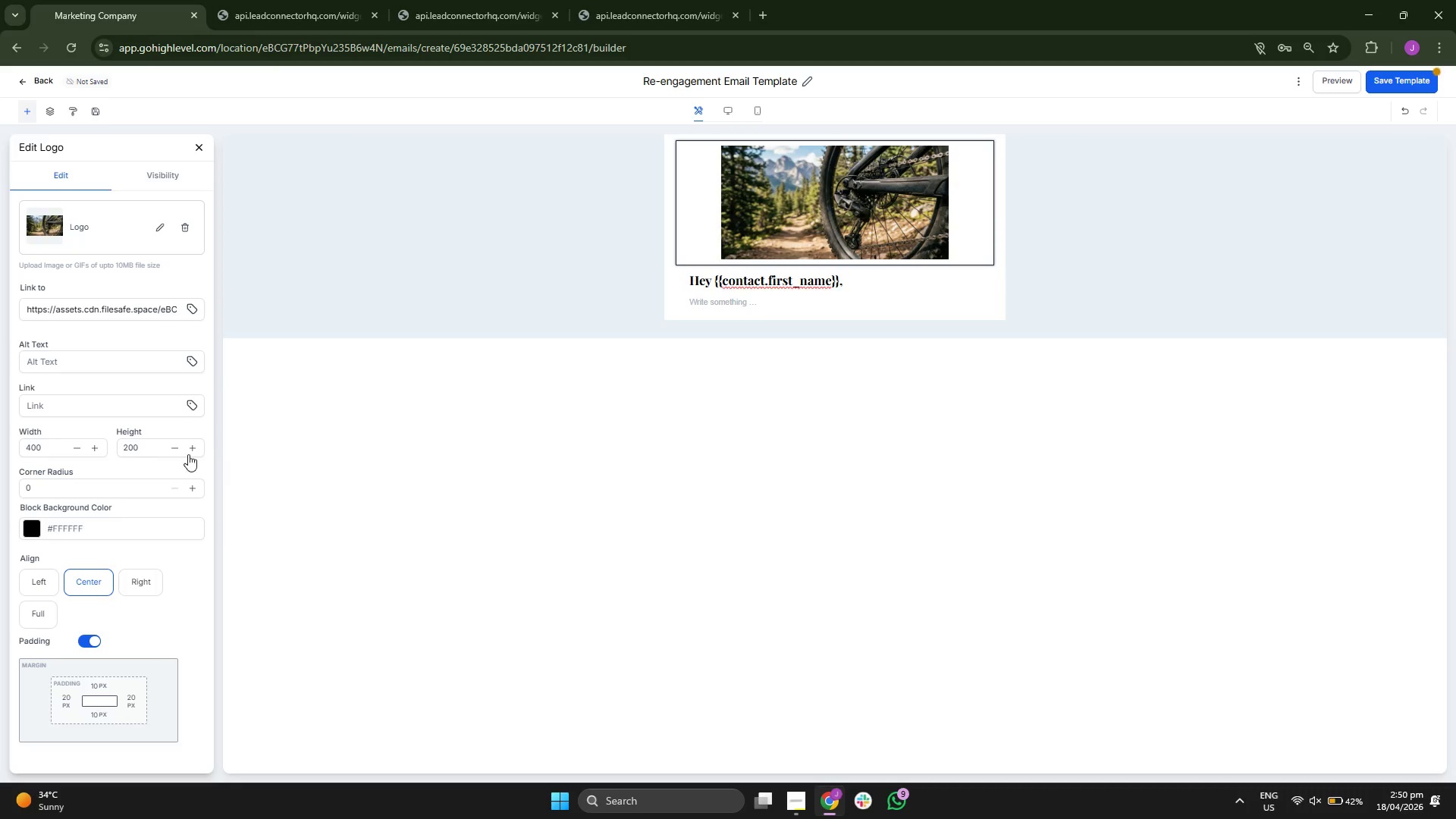 
left_click([65, 450])
 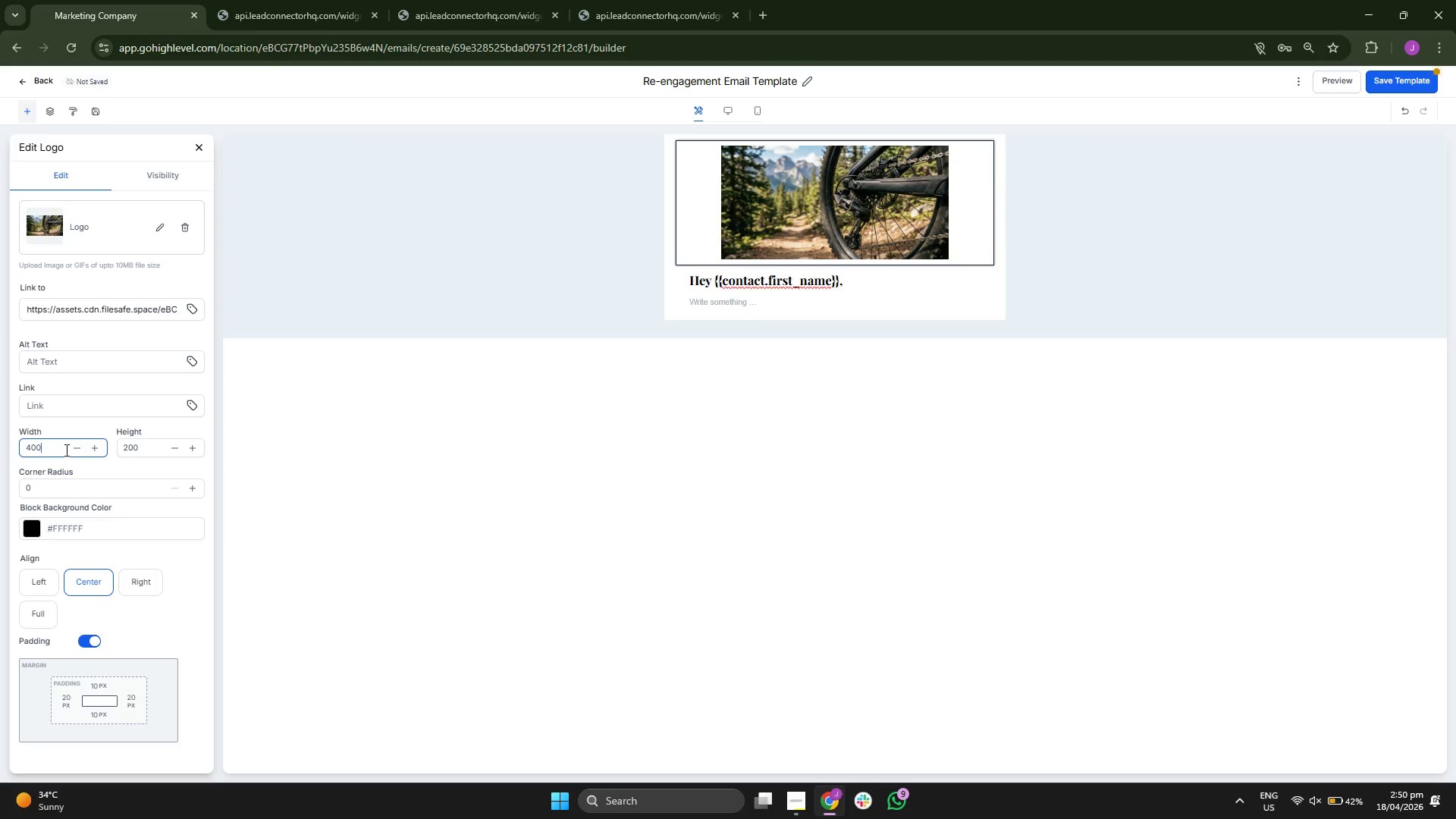 
key(Backspace)
key(Backspace)
key(Backspace)
type(500)
 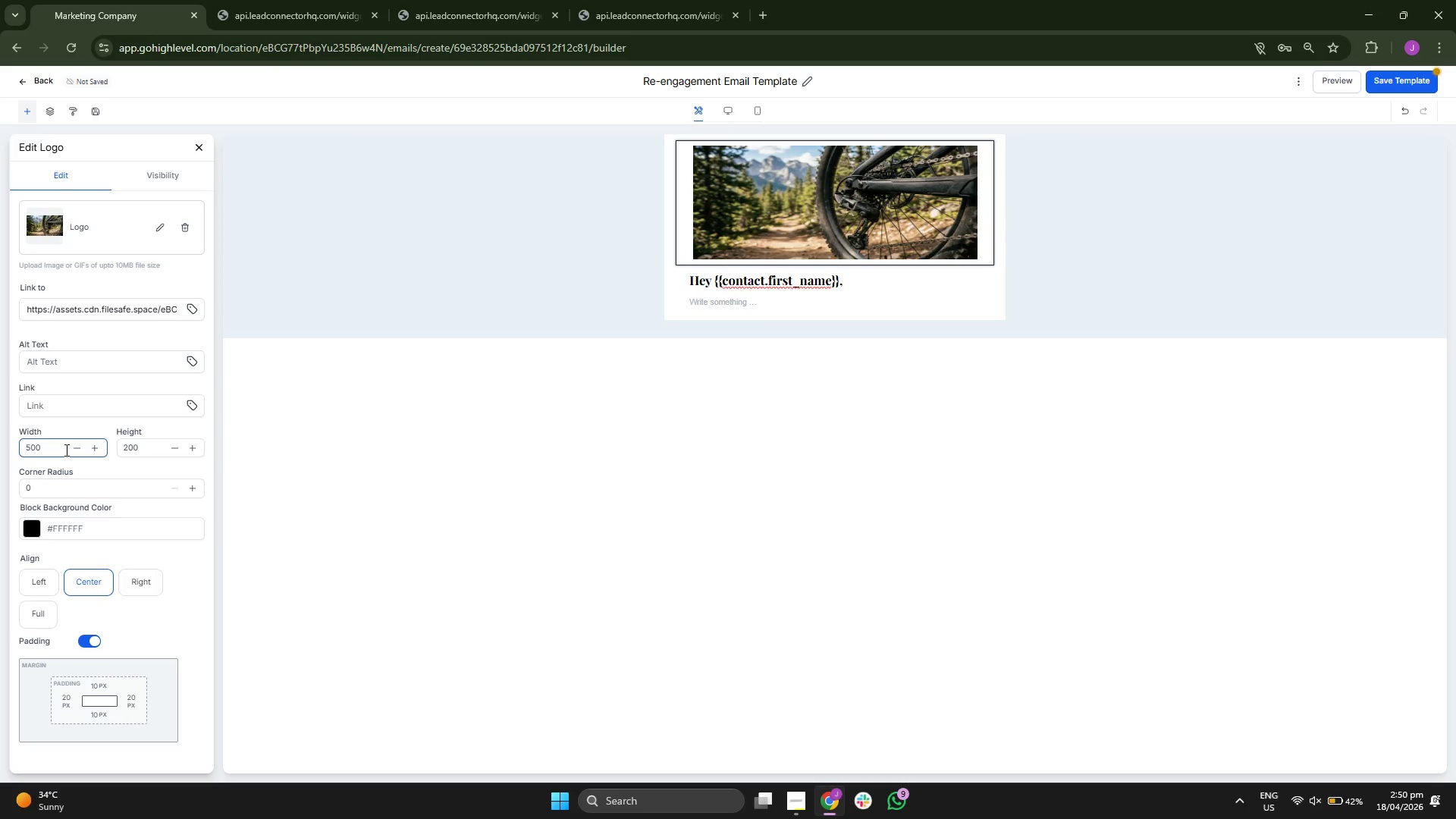 
left_click([362, 459])
 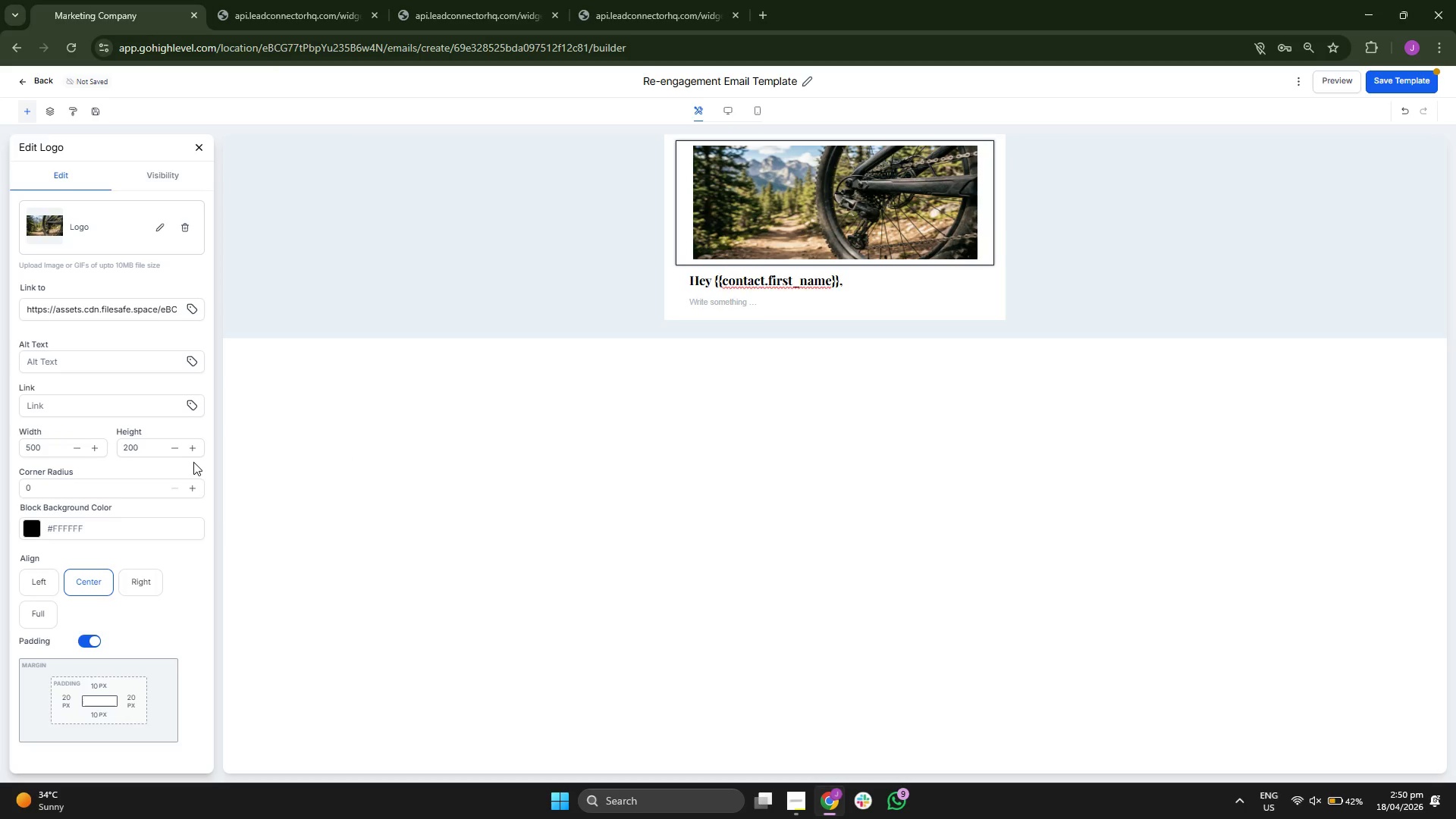 
left_click([158, 452])
 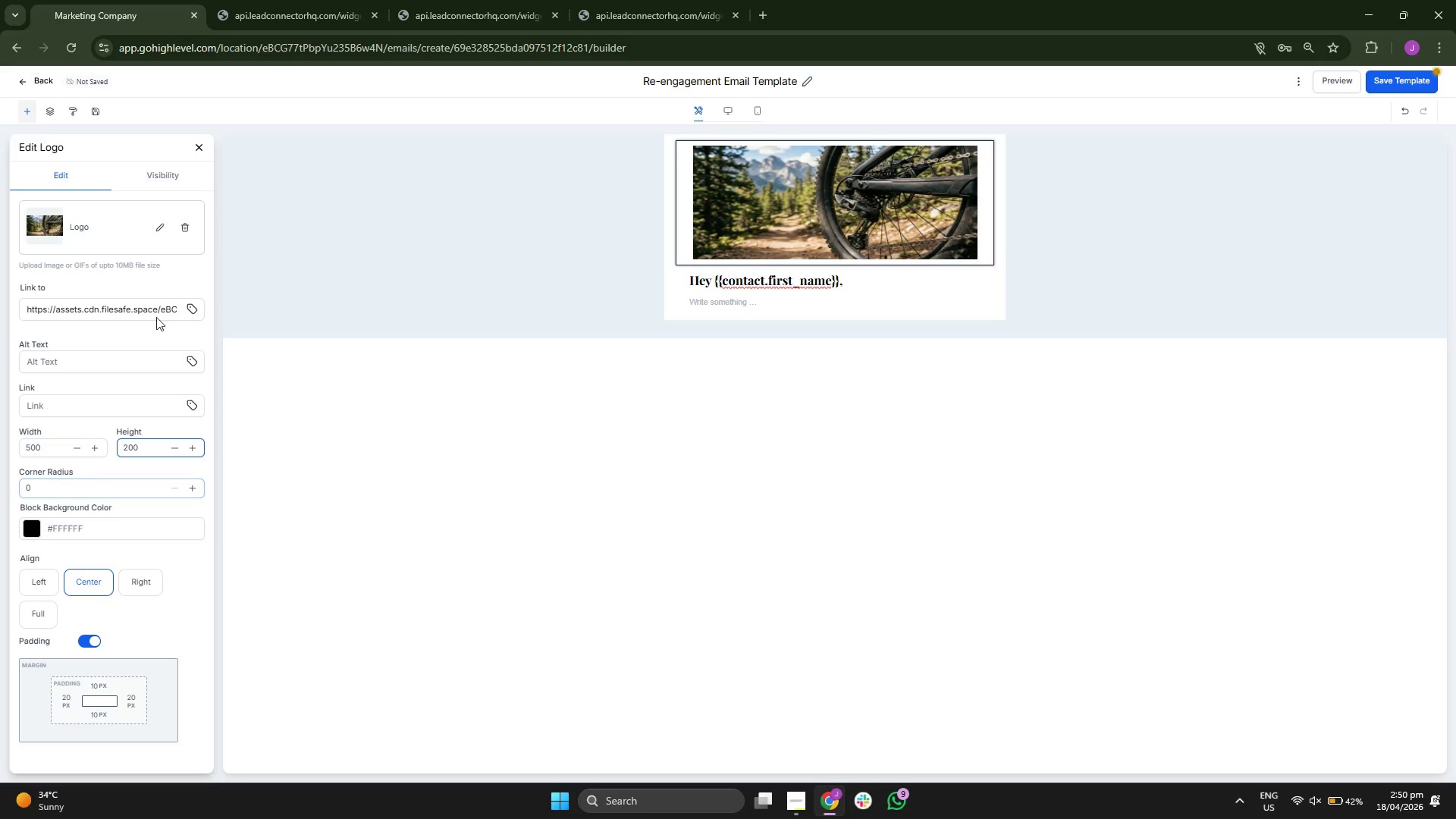 
scroll: coordinate [182, 297], scroll_direction: none, amount: 0.0
 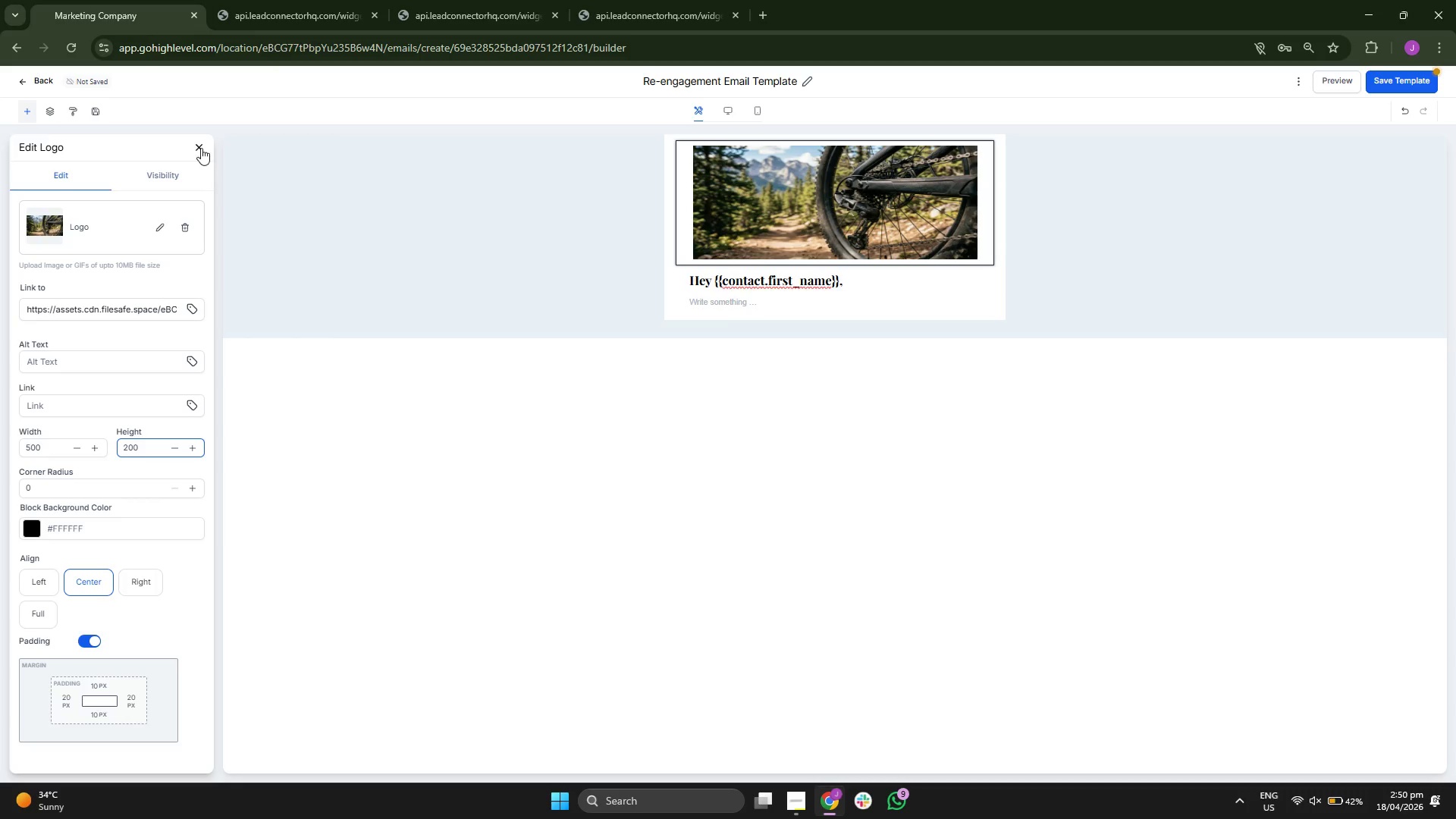 
left_click([201, 147])
 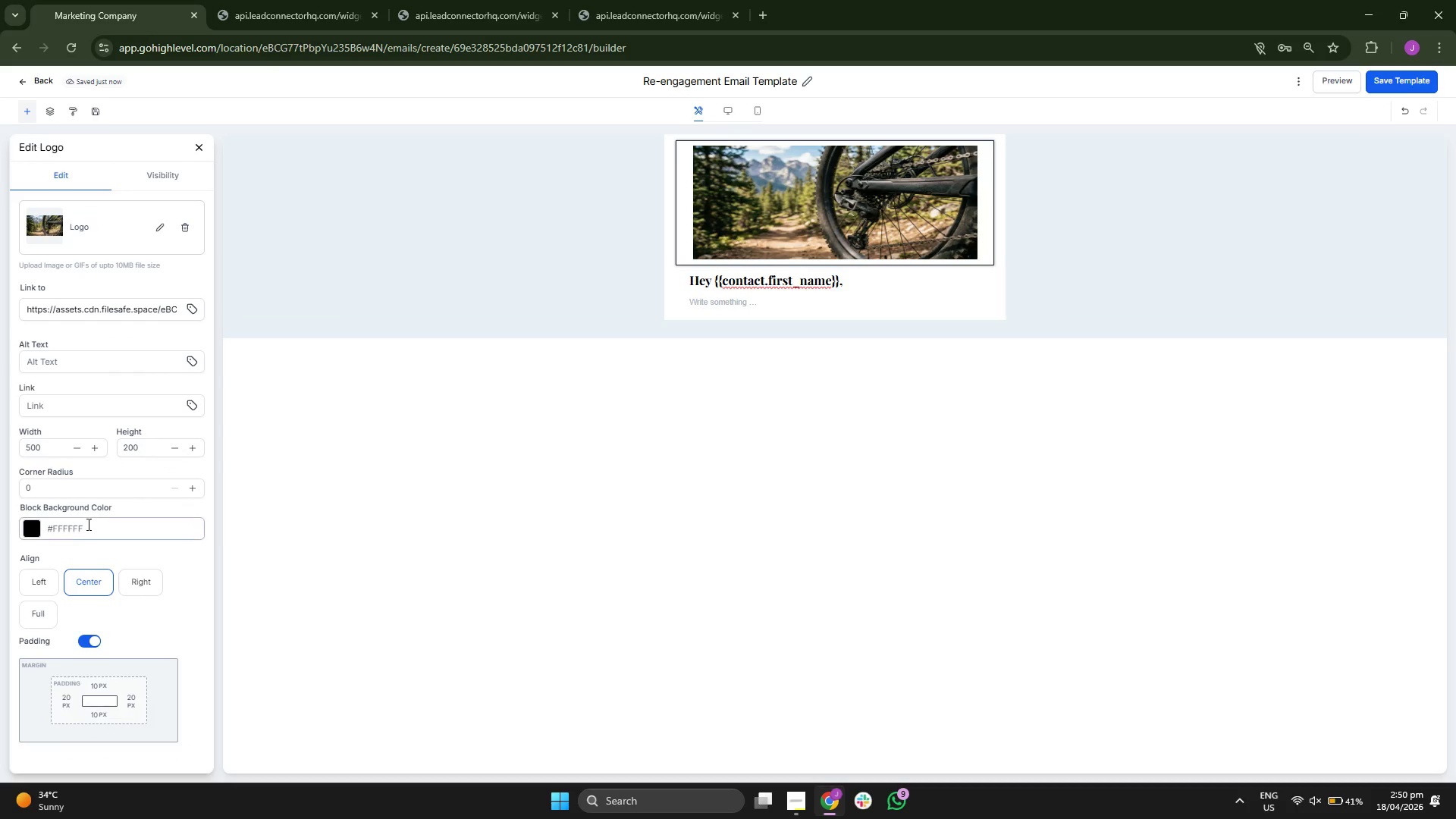 
double_click([194, 490])
 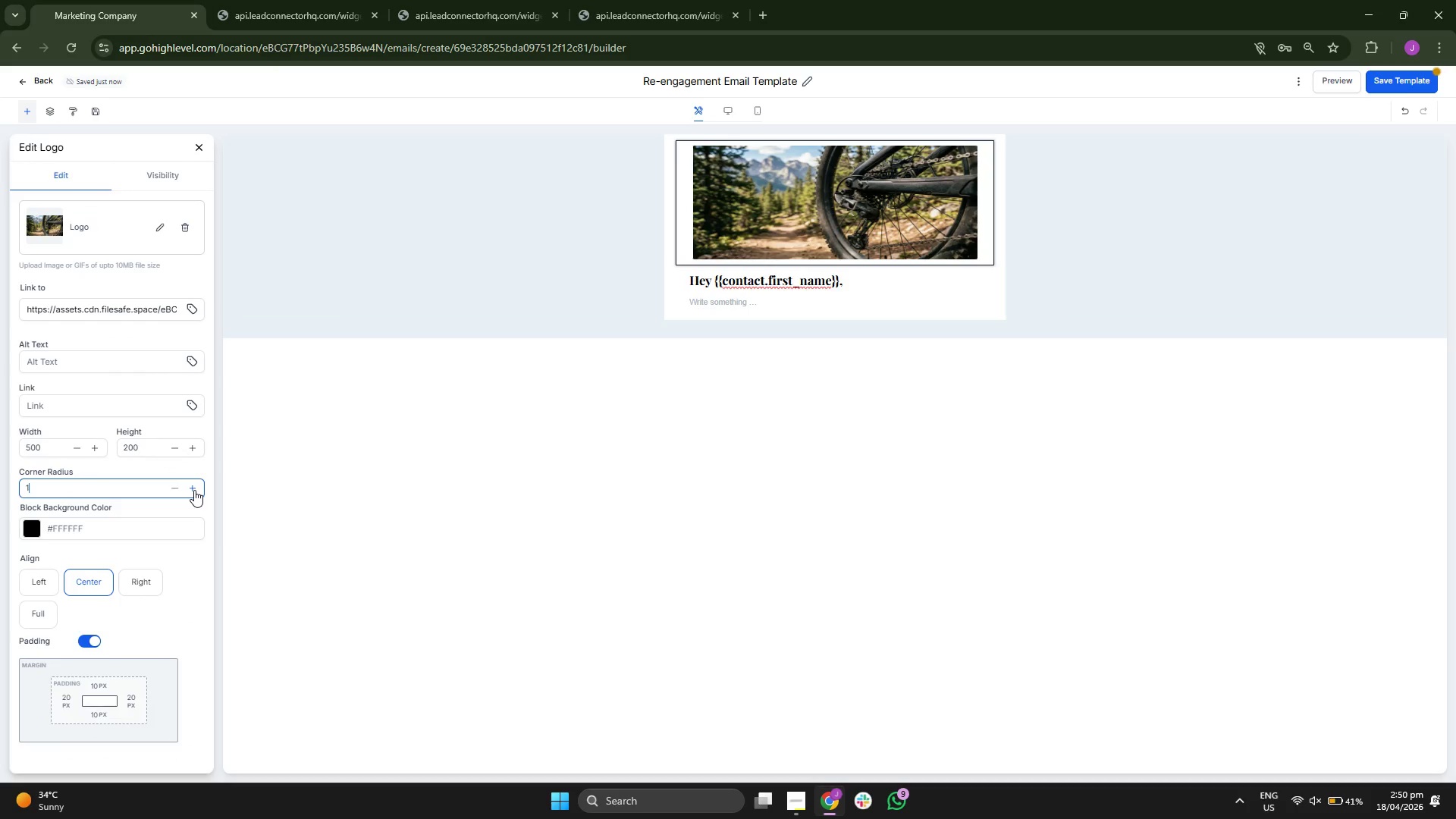 
triple_click([194, 490])
 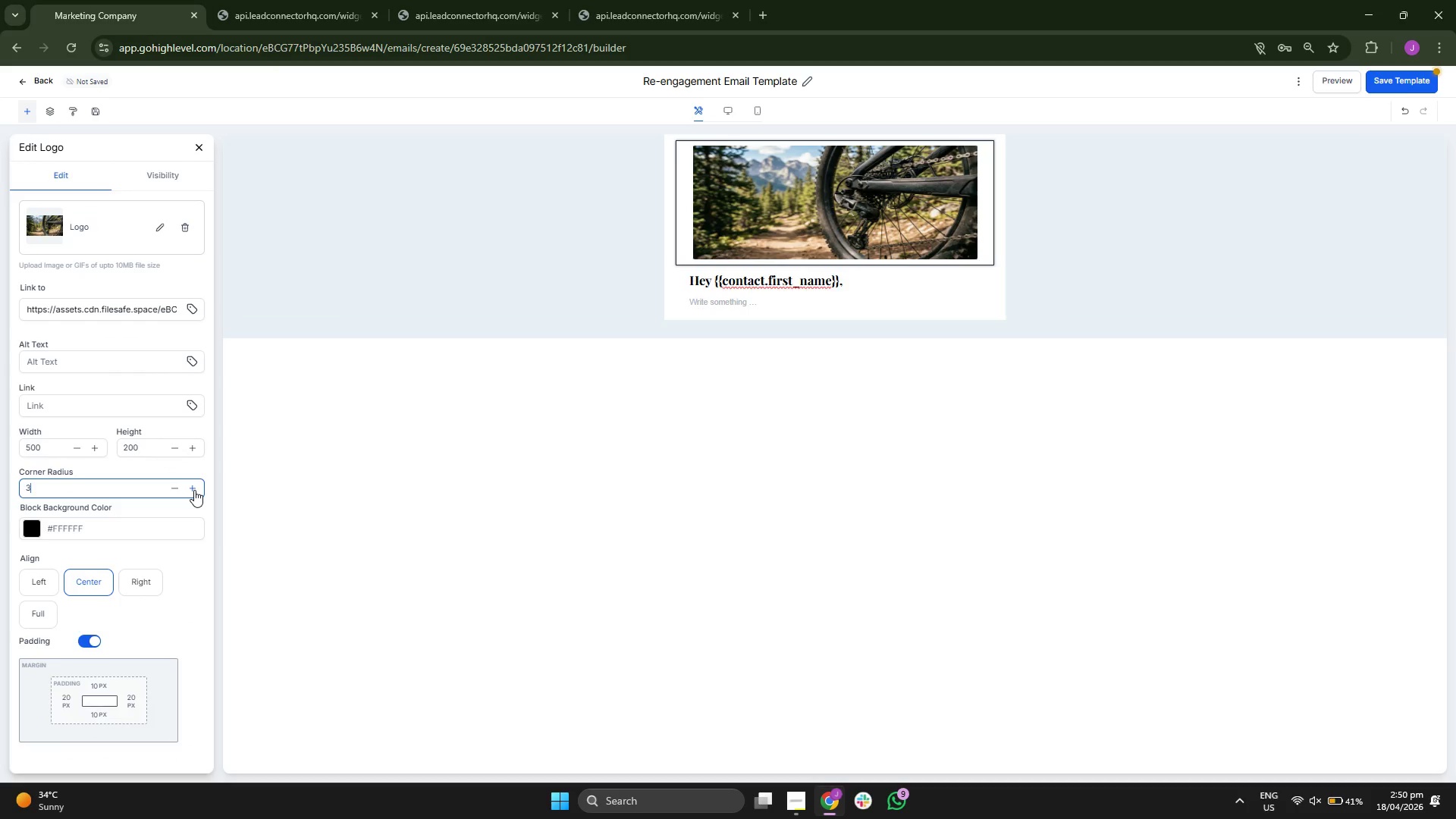 
triple_click([194, 490])
 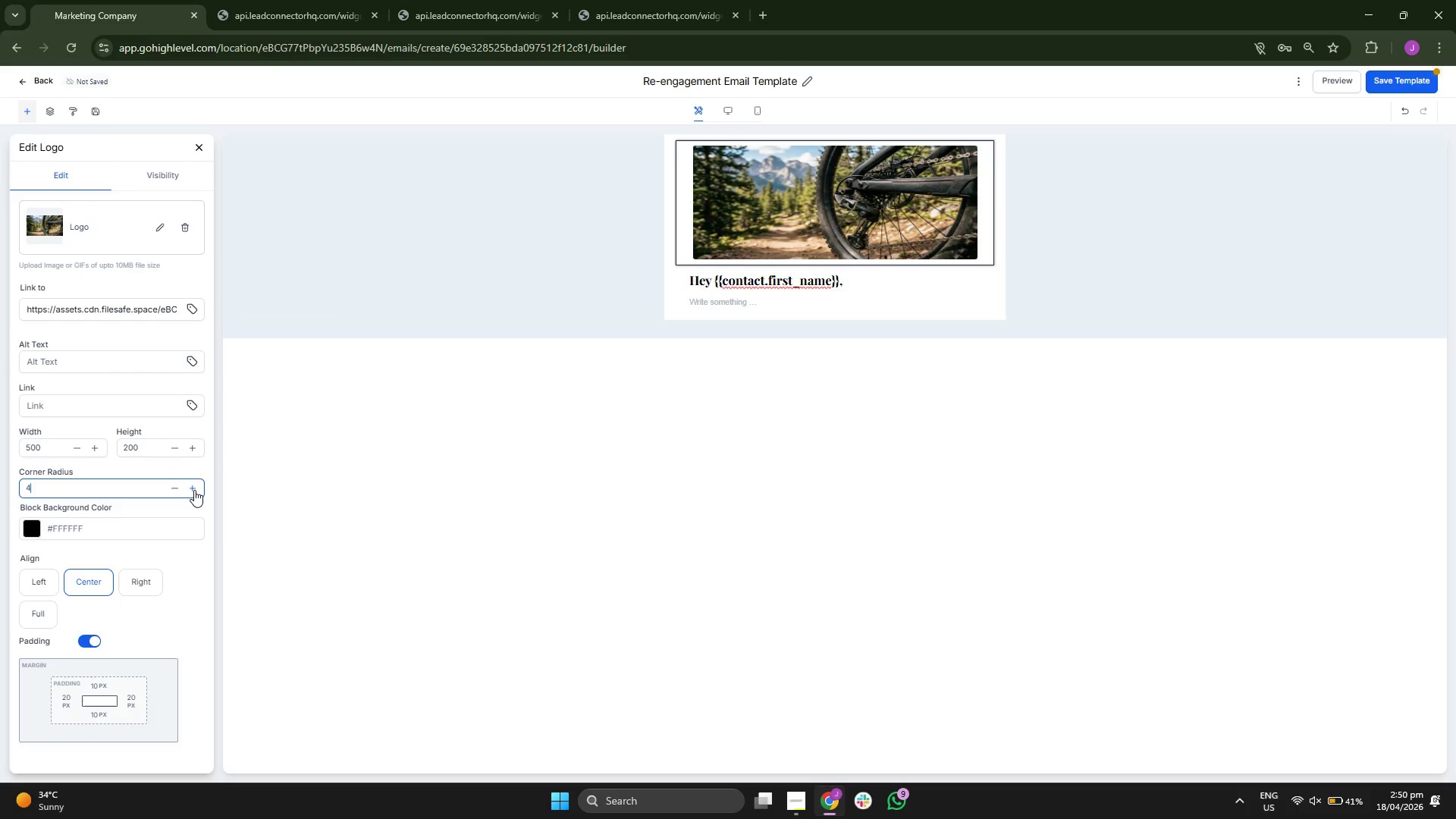 
triple_click([194, 490])
 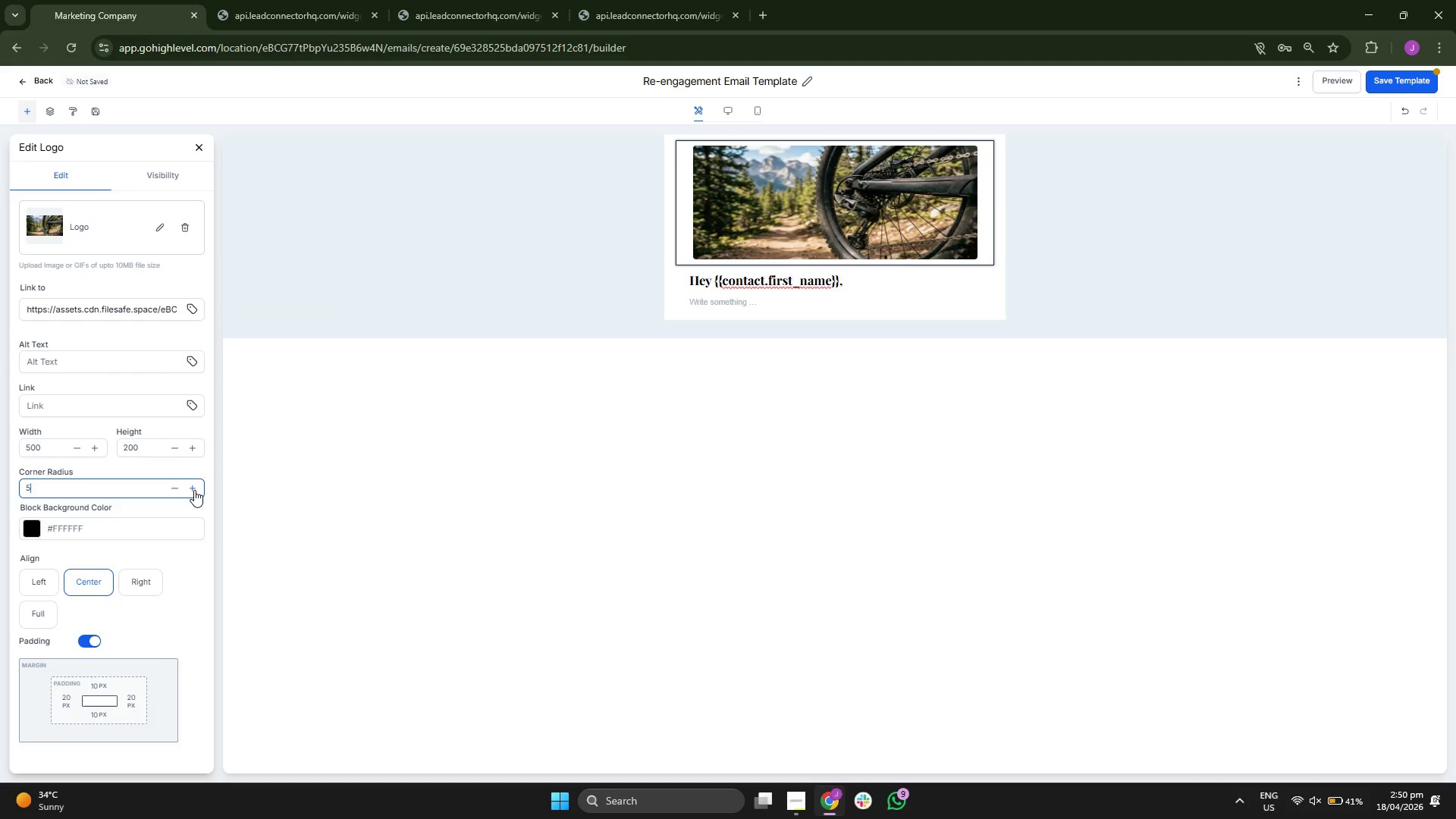 
triple_click([194, 490])
 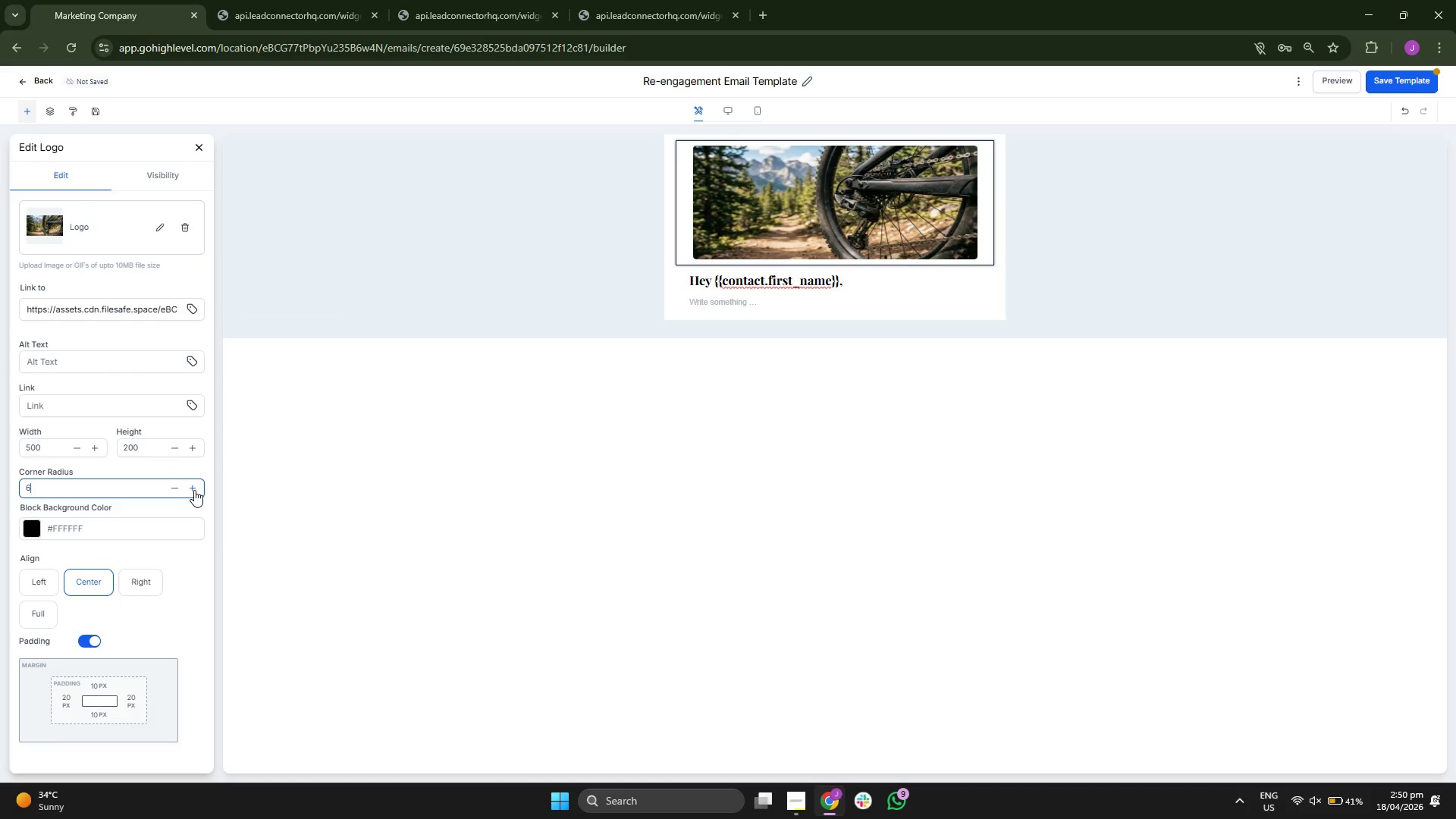 
triple_click([194, 490])
 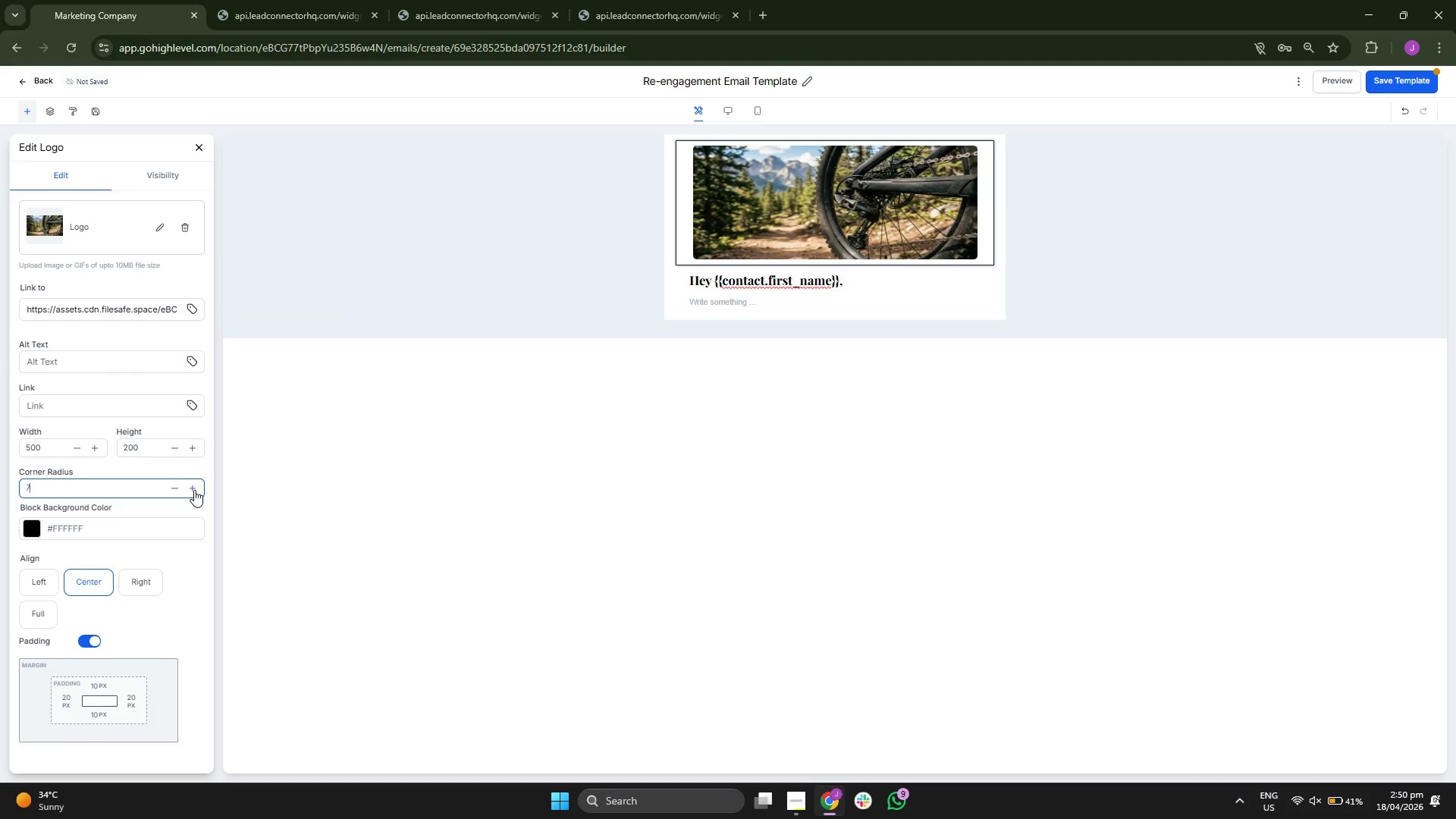 
triple_click([194, 490])
 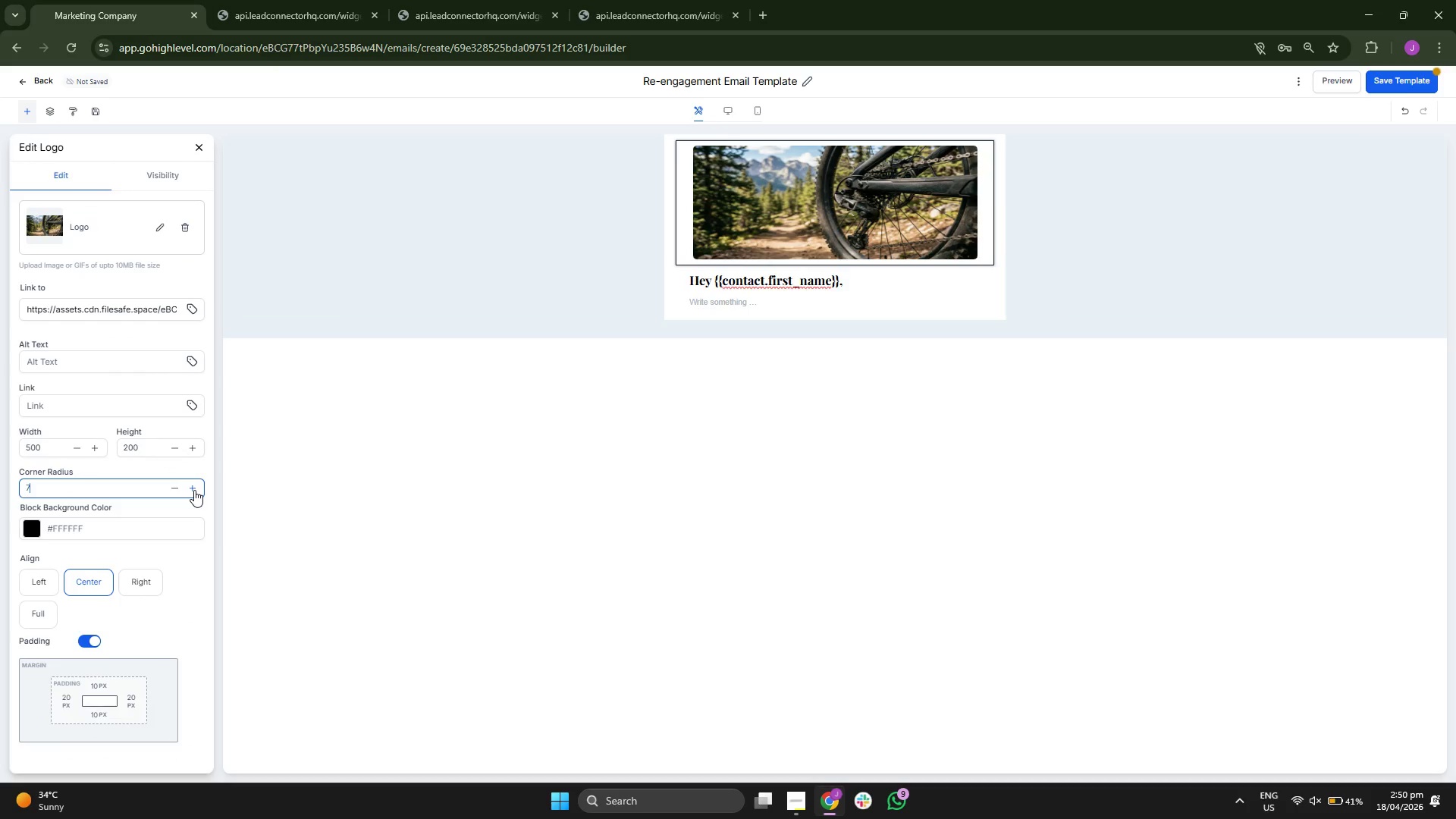 
triple_click([194, 490])
 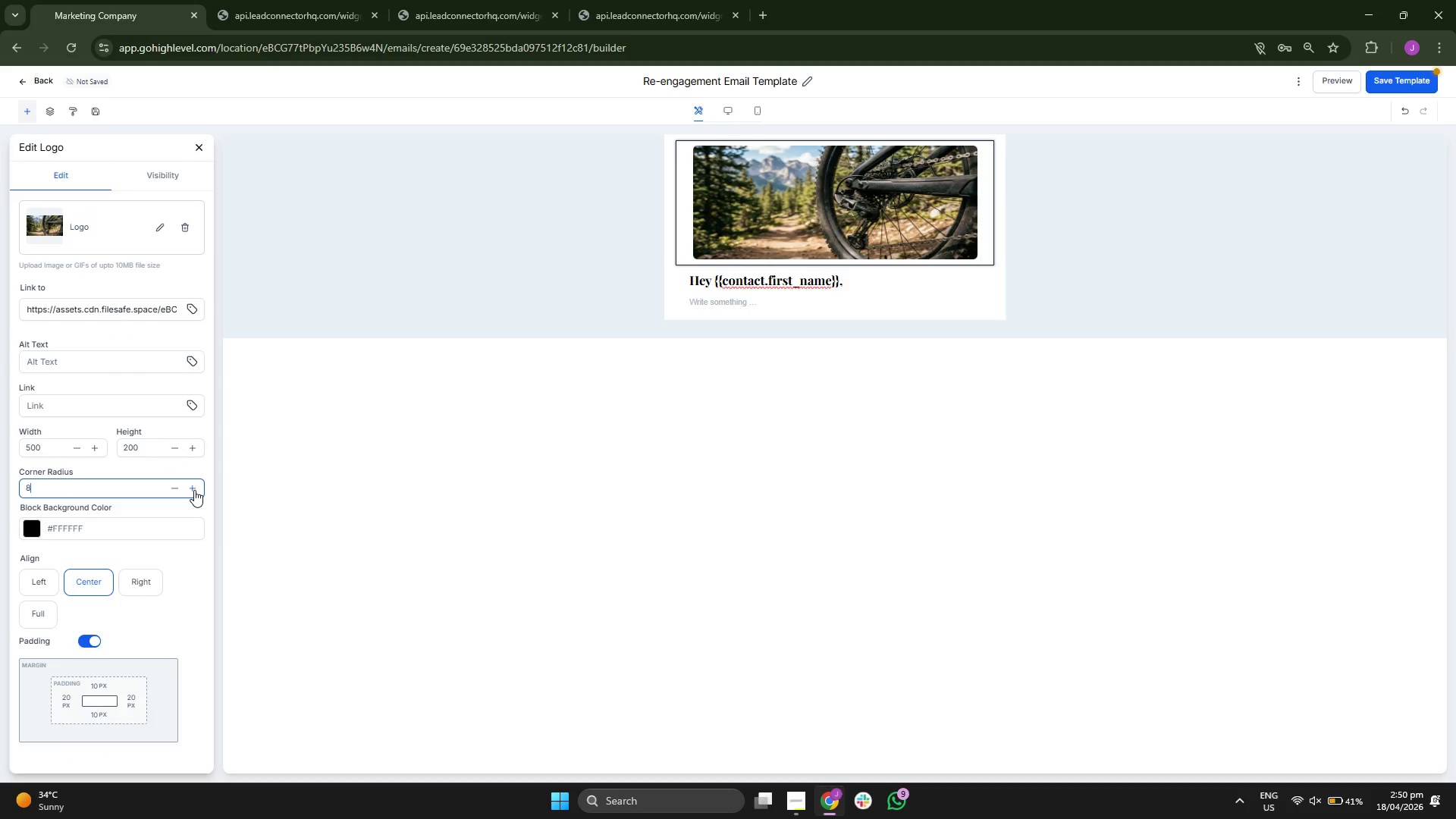 
triple_click([194, 490])
 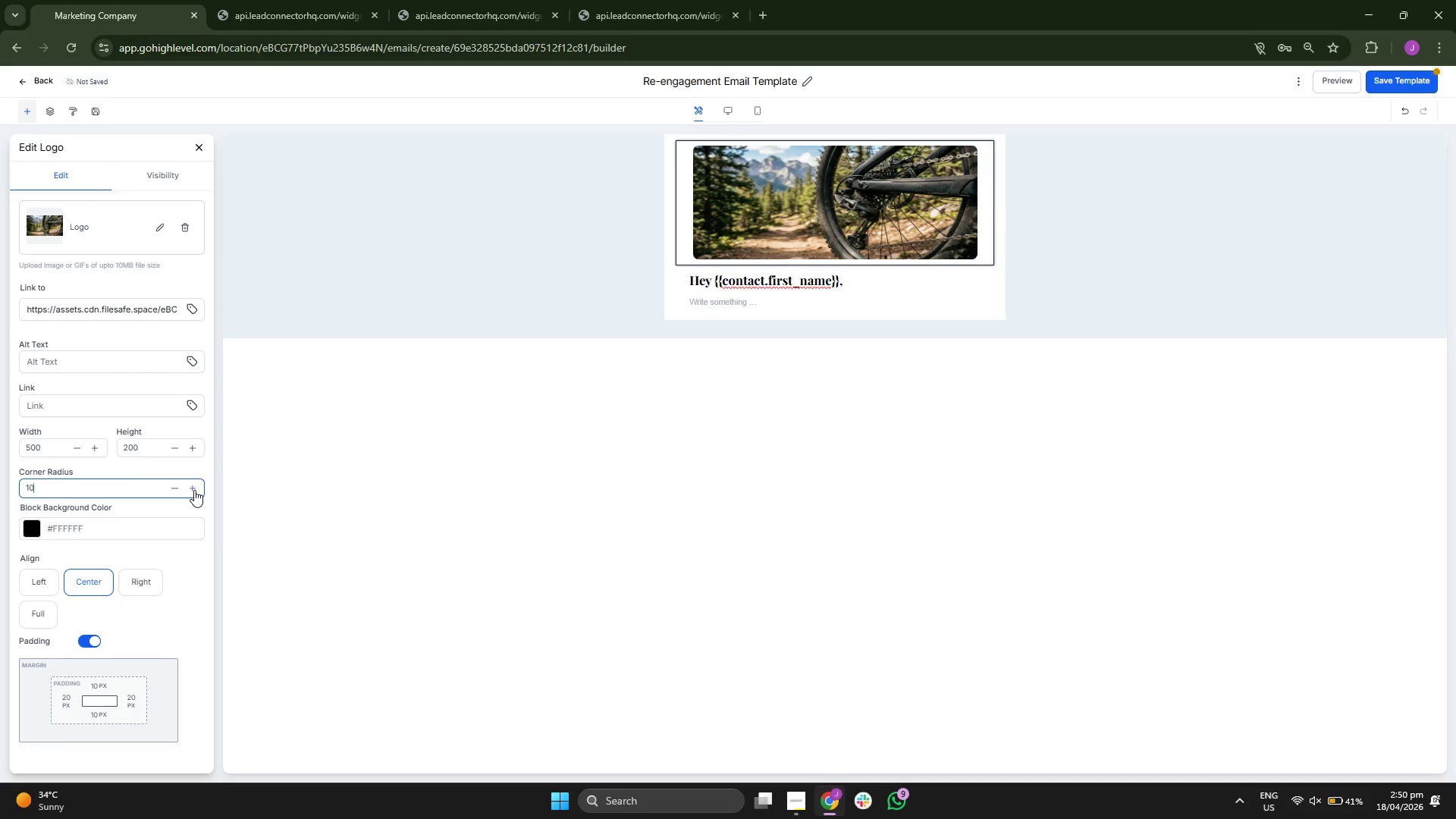 
triple_click([194, 490])
 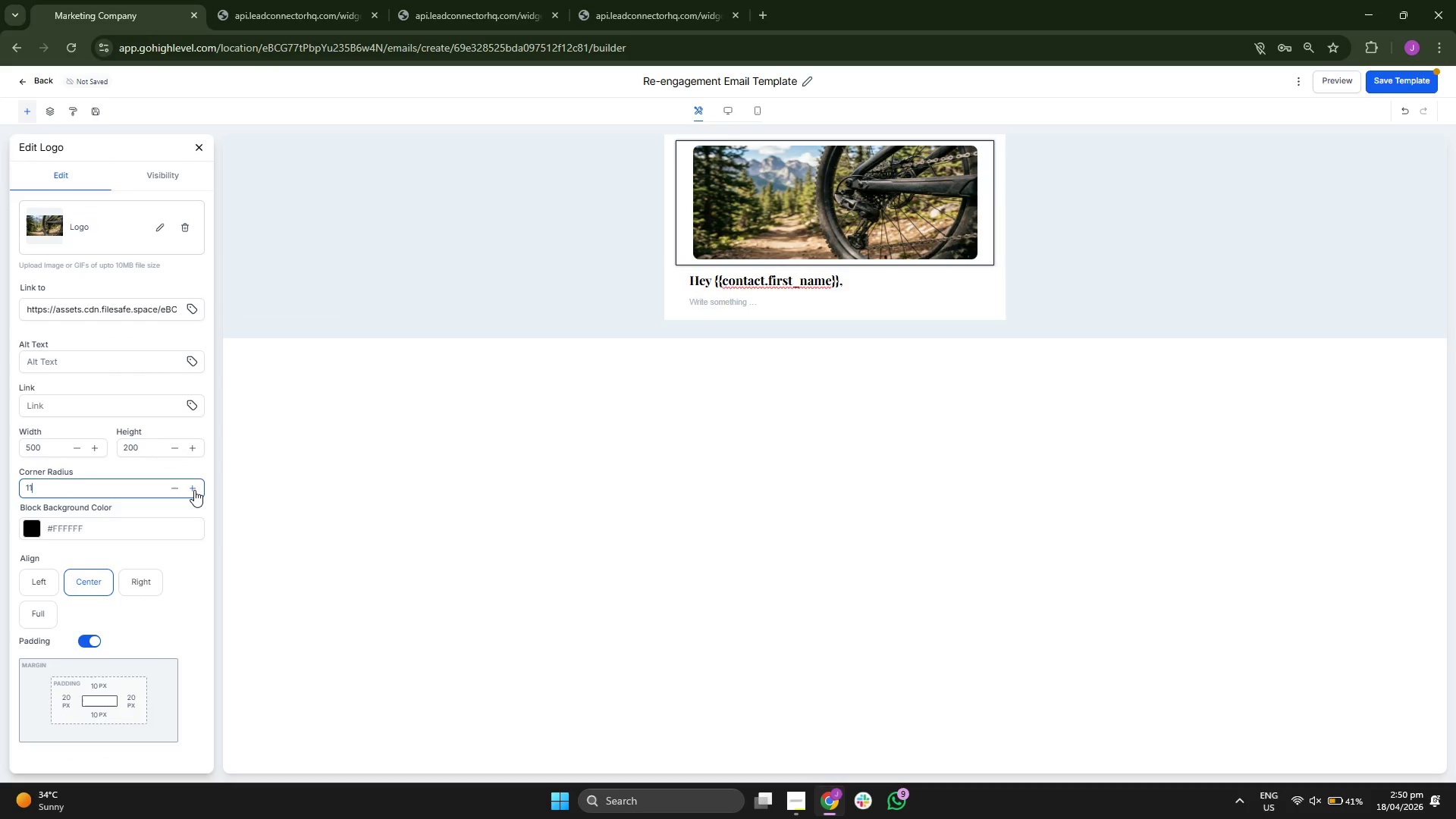 
triple_click([194, 490])
 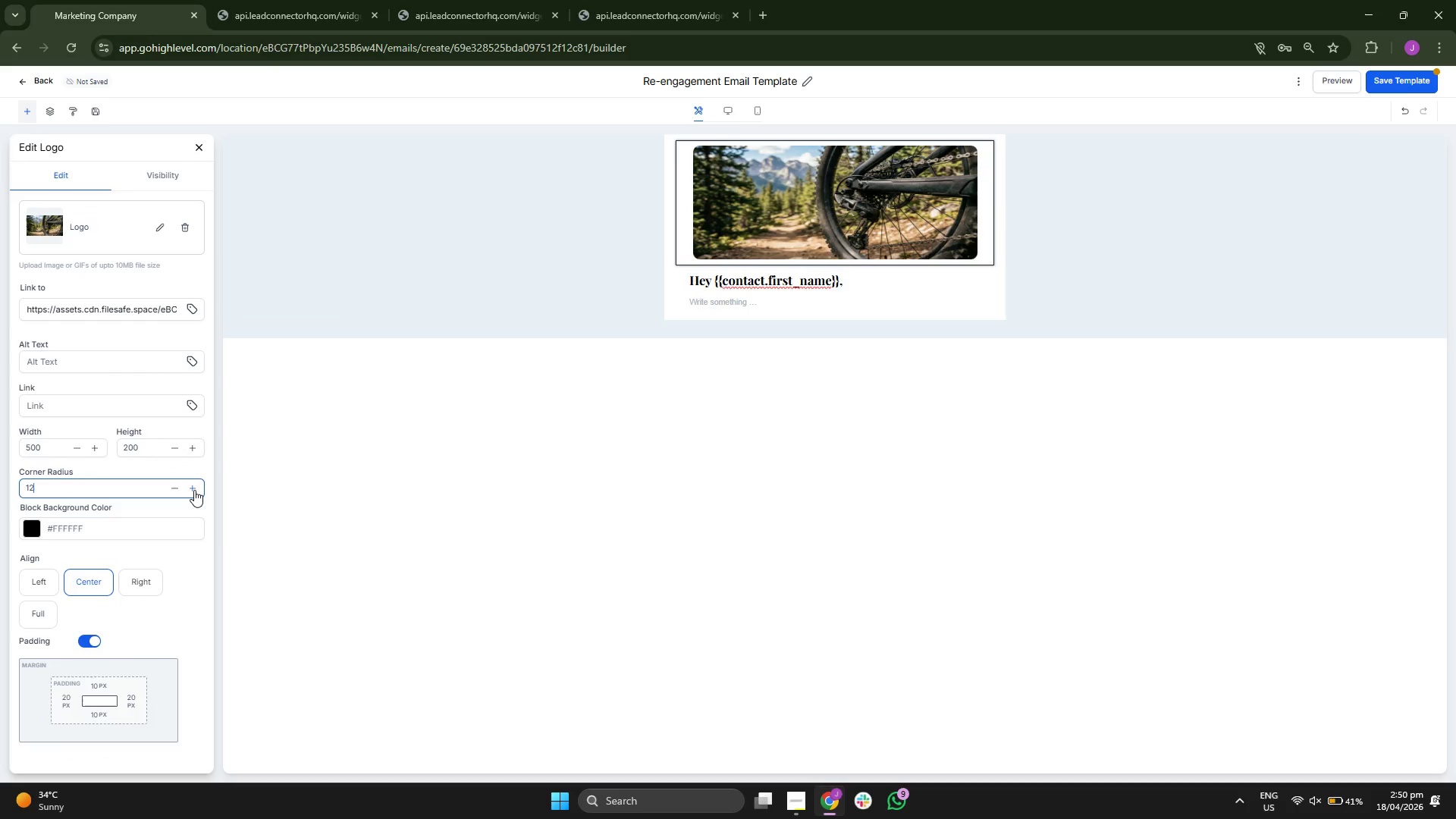 
triple_click([194, 490])
 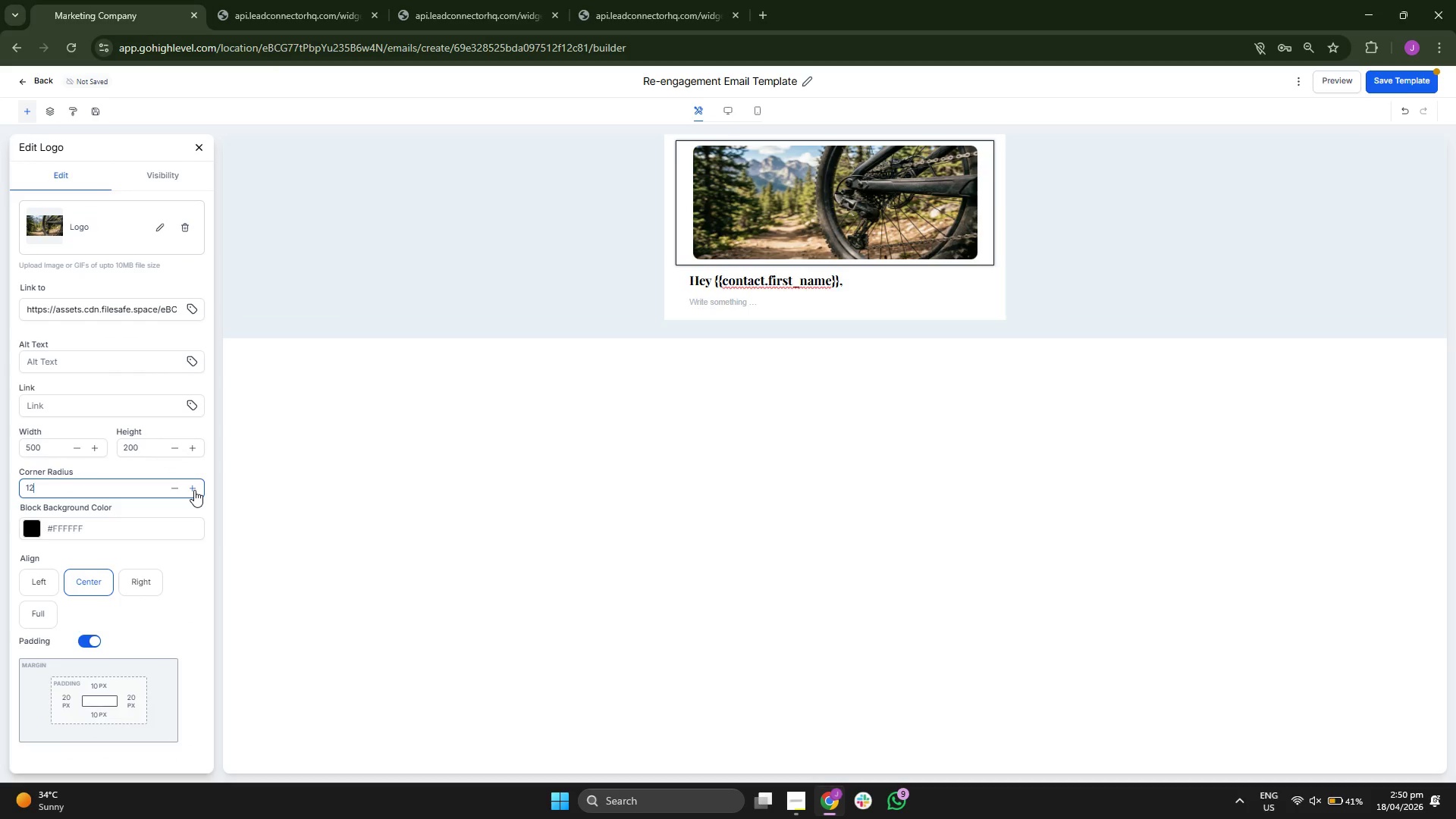 
triple_click([194, 490])
 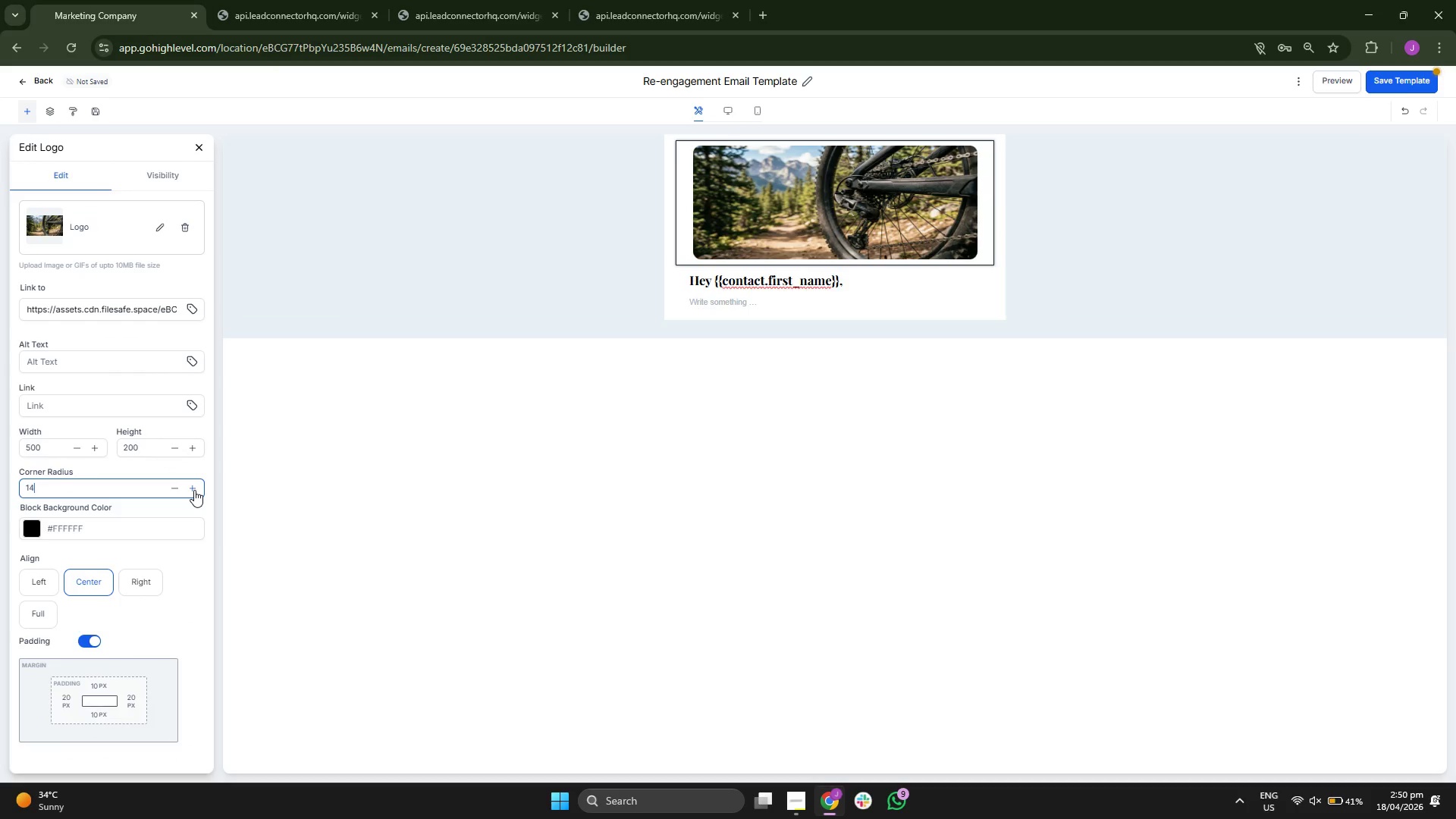 
triple_click([194, 490])
 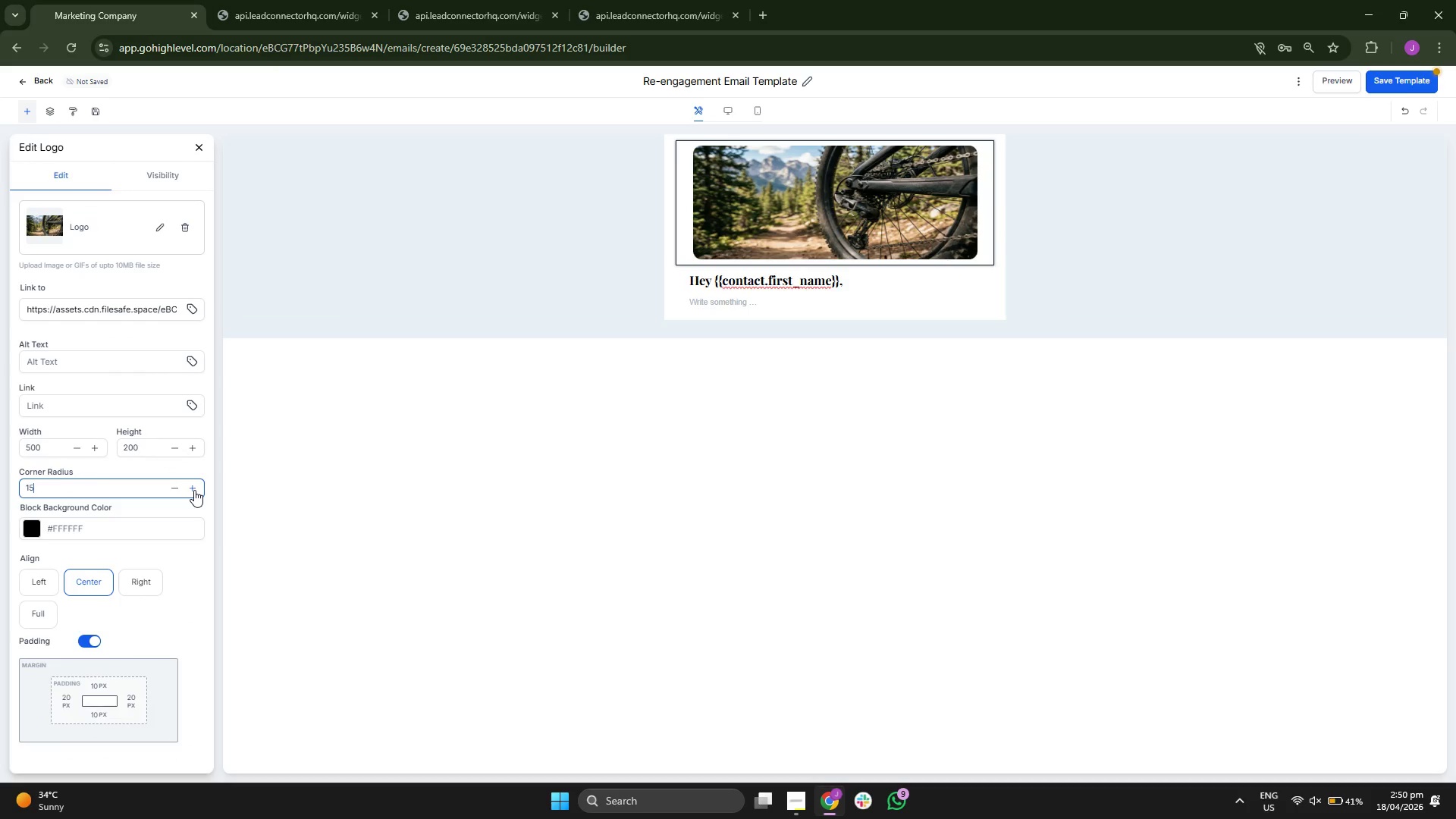 
triple_click([194, 490])
 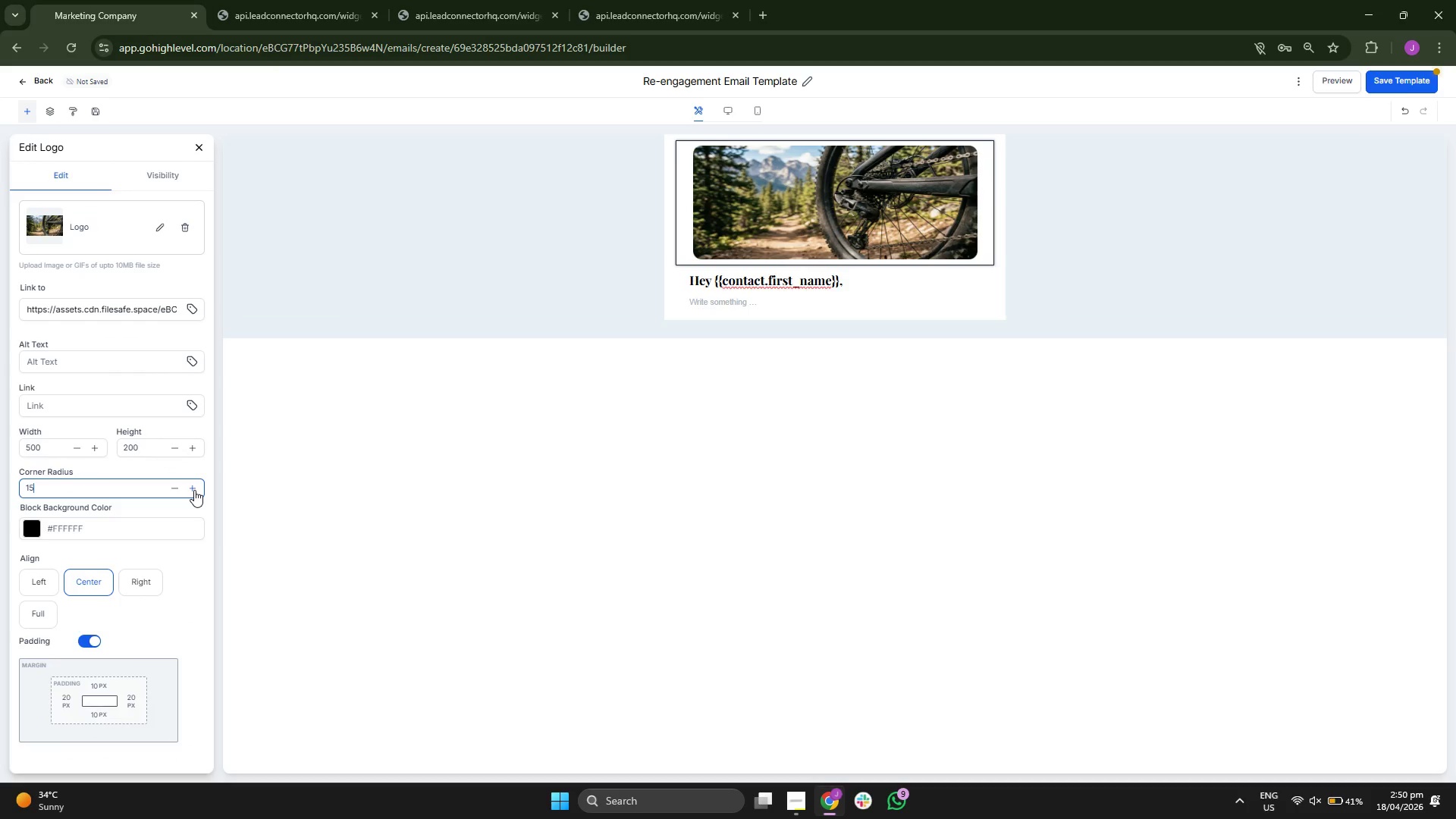 
triple_click([194, 490])
 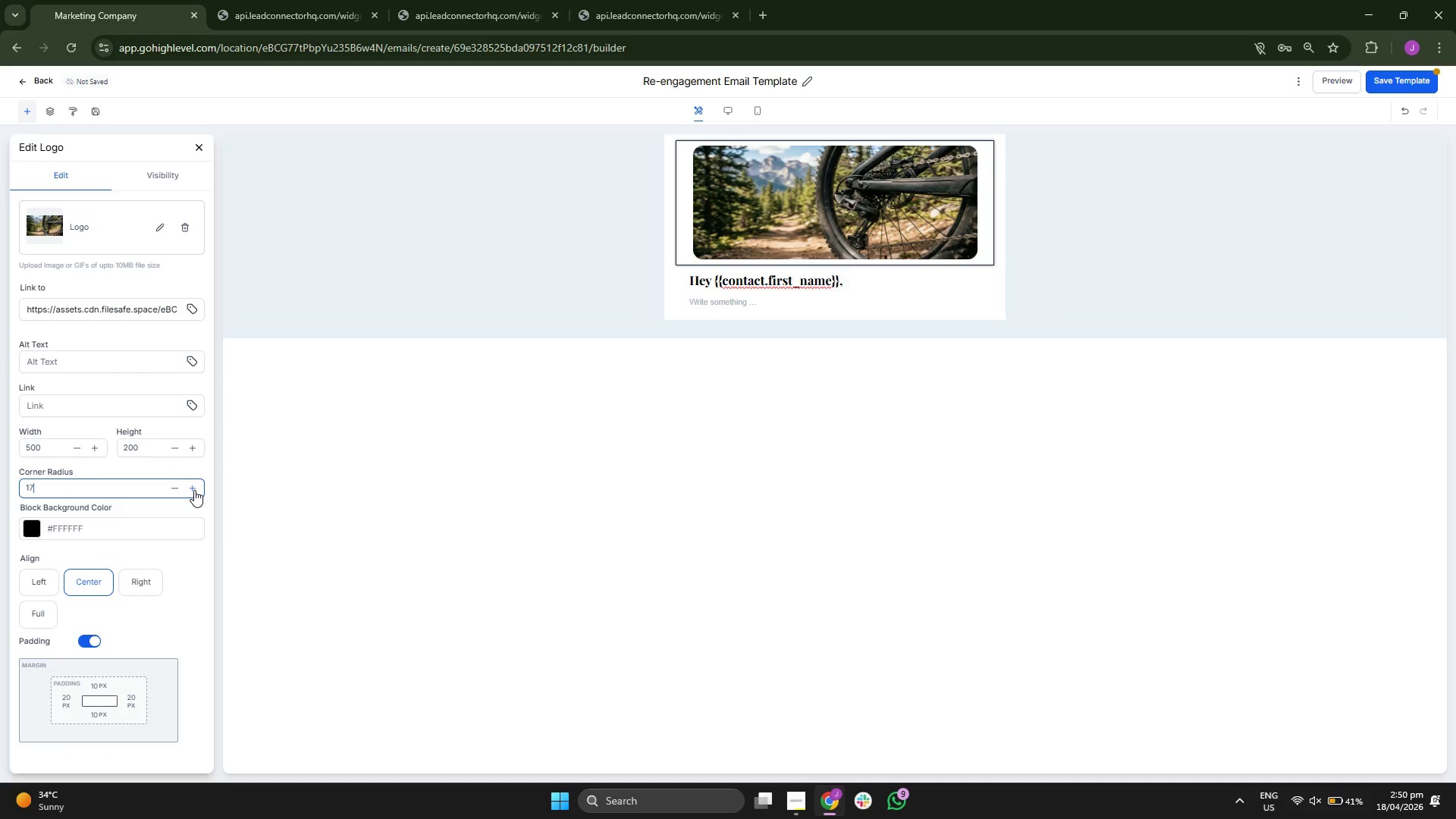 
triple_click([194, 490])
 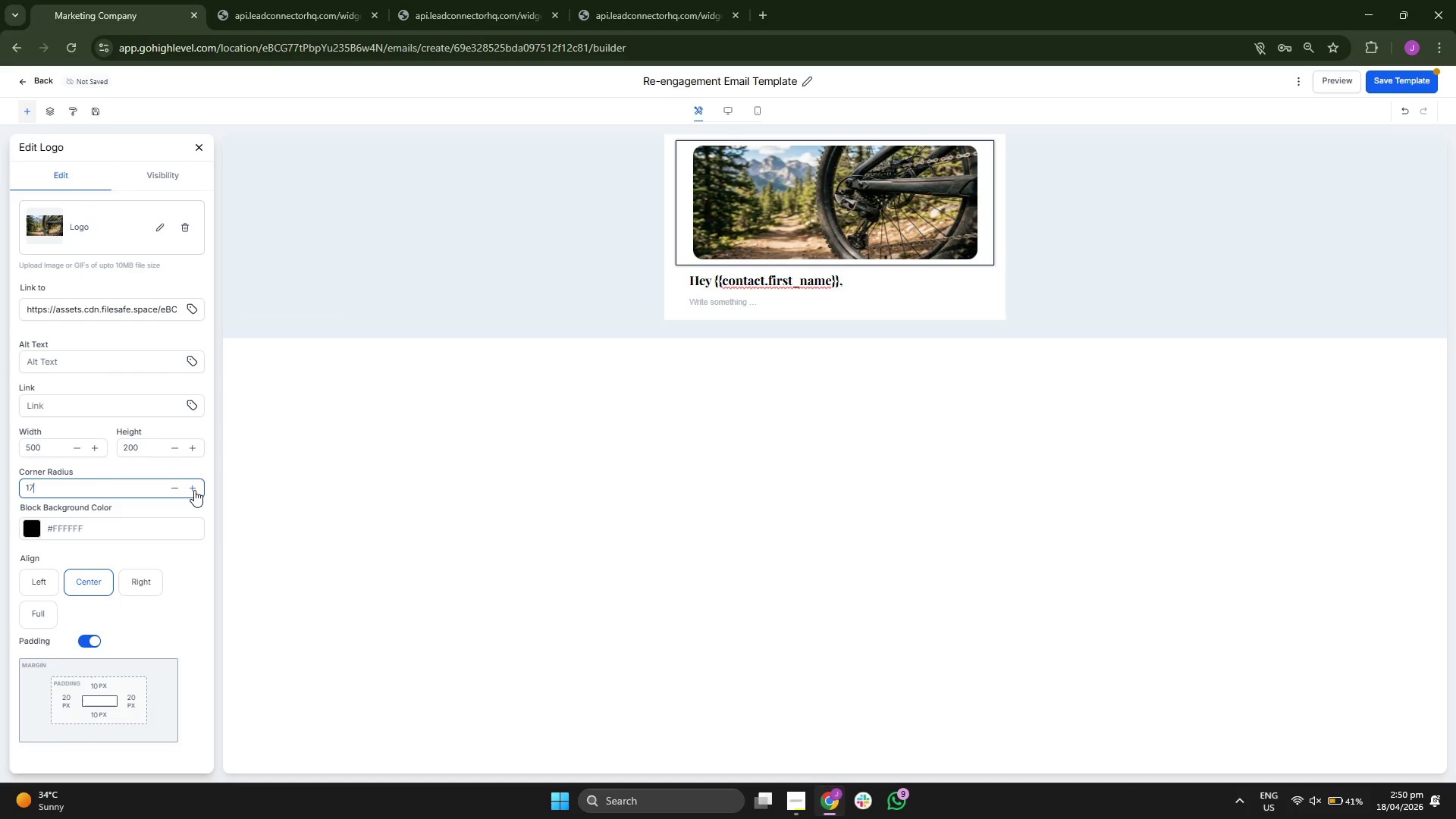 
triple_click([194, 490])
 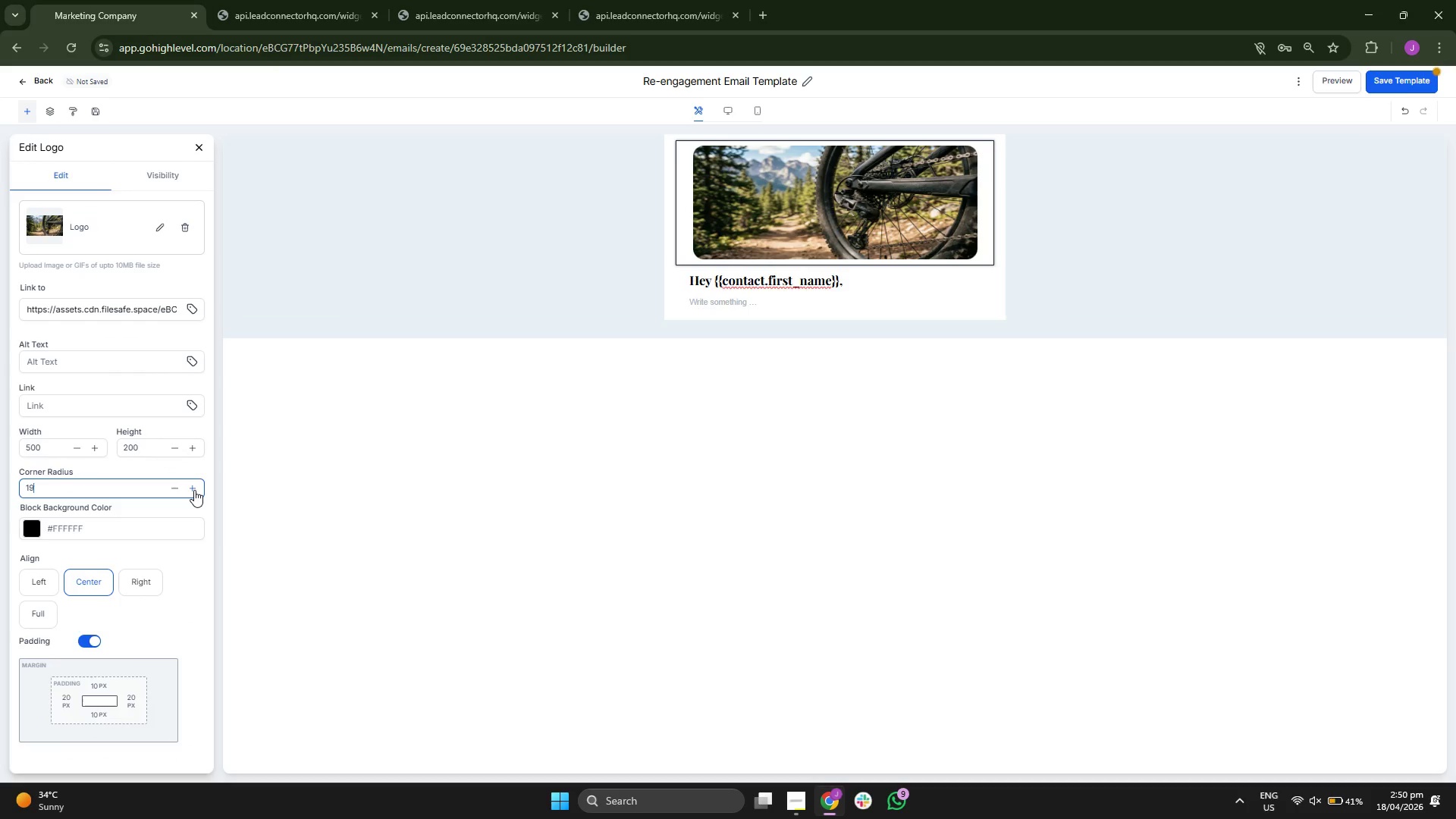 
triple_click([194, 490])
 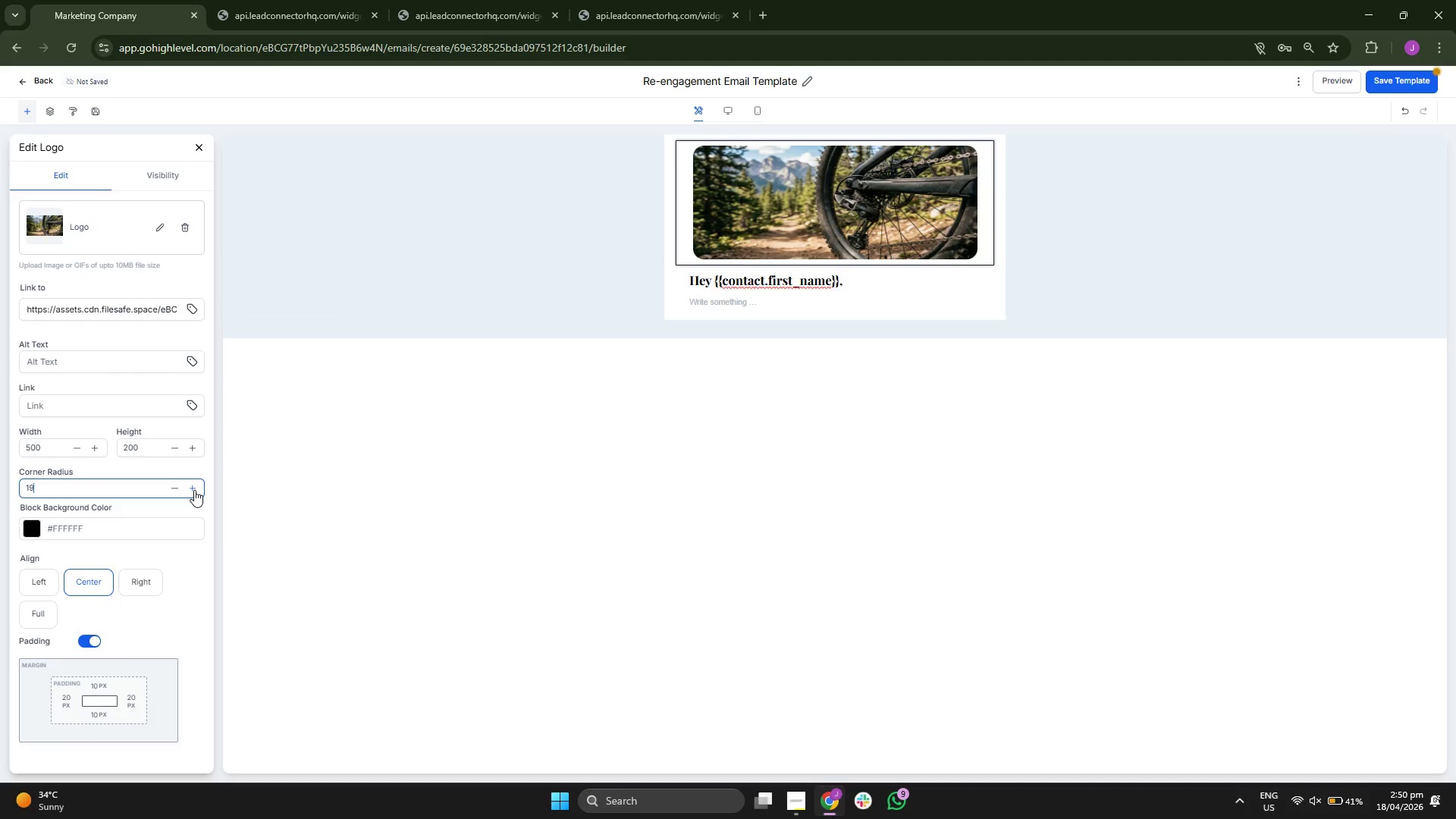 
triple_click([194, 490])
 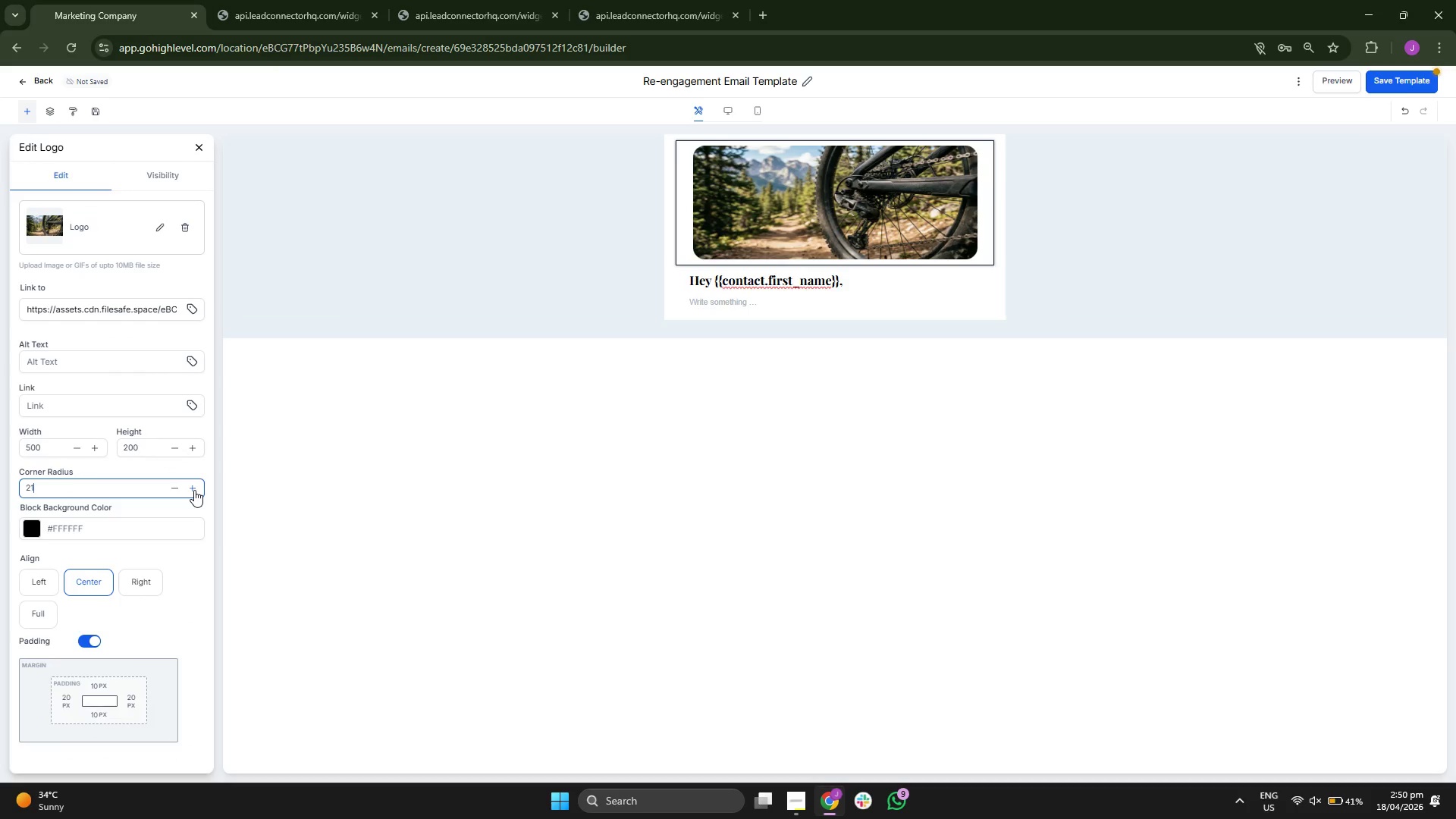 
triple_click([194, 490])
 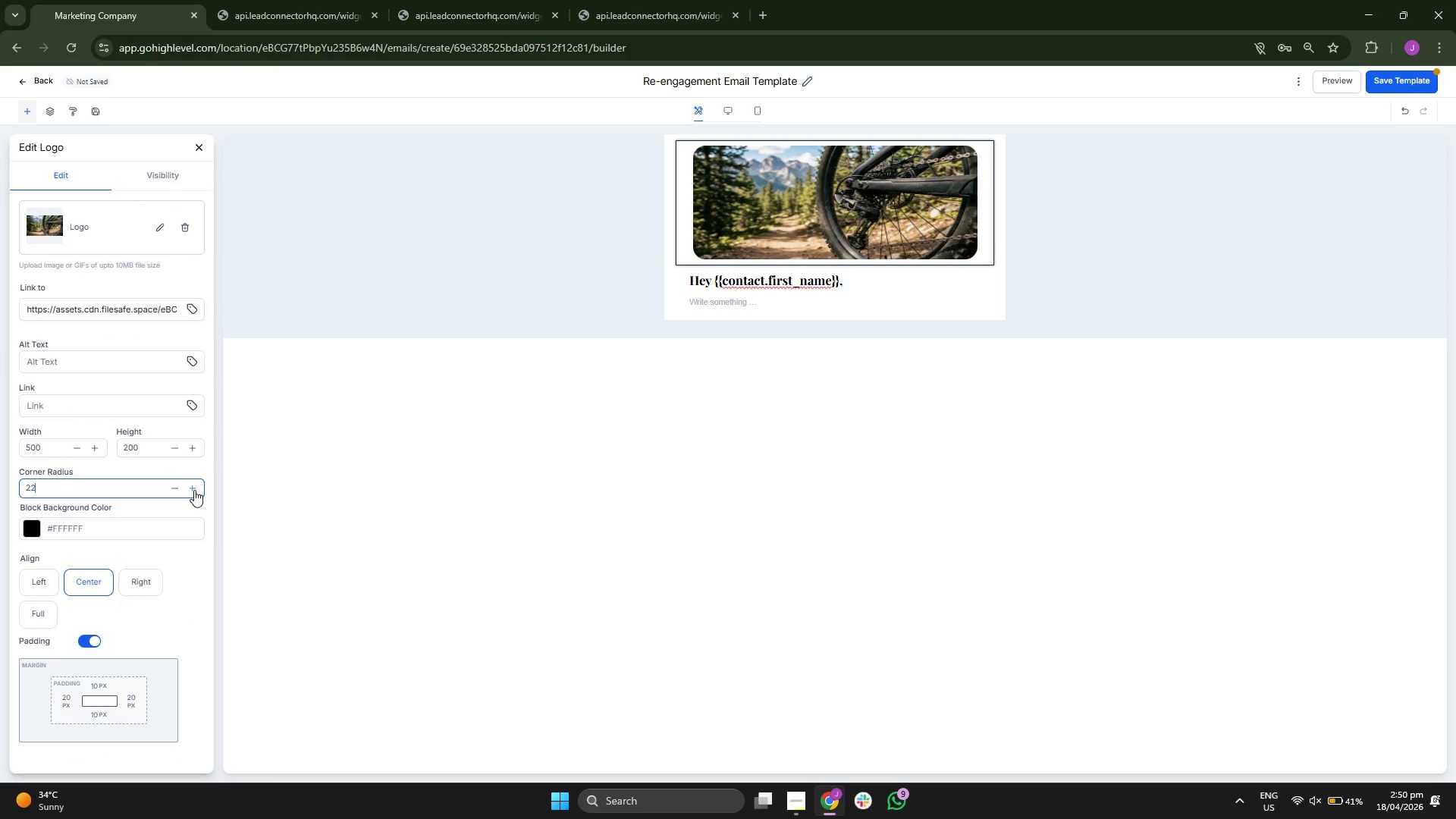 
triple_click([194, 490])
 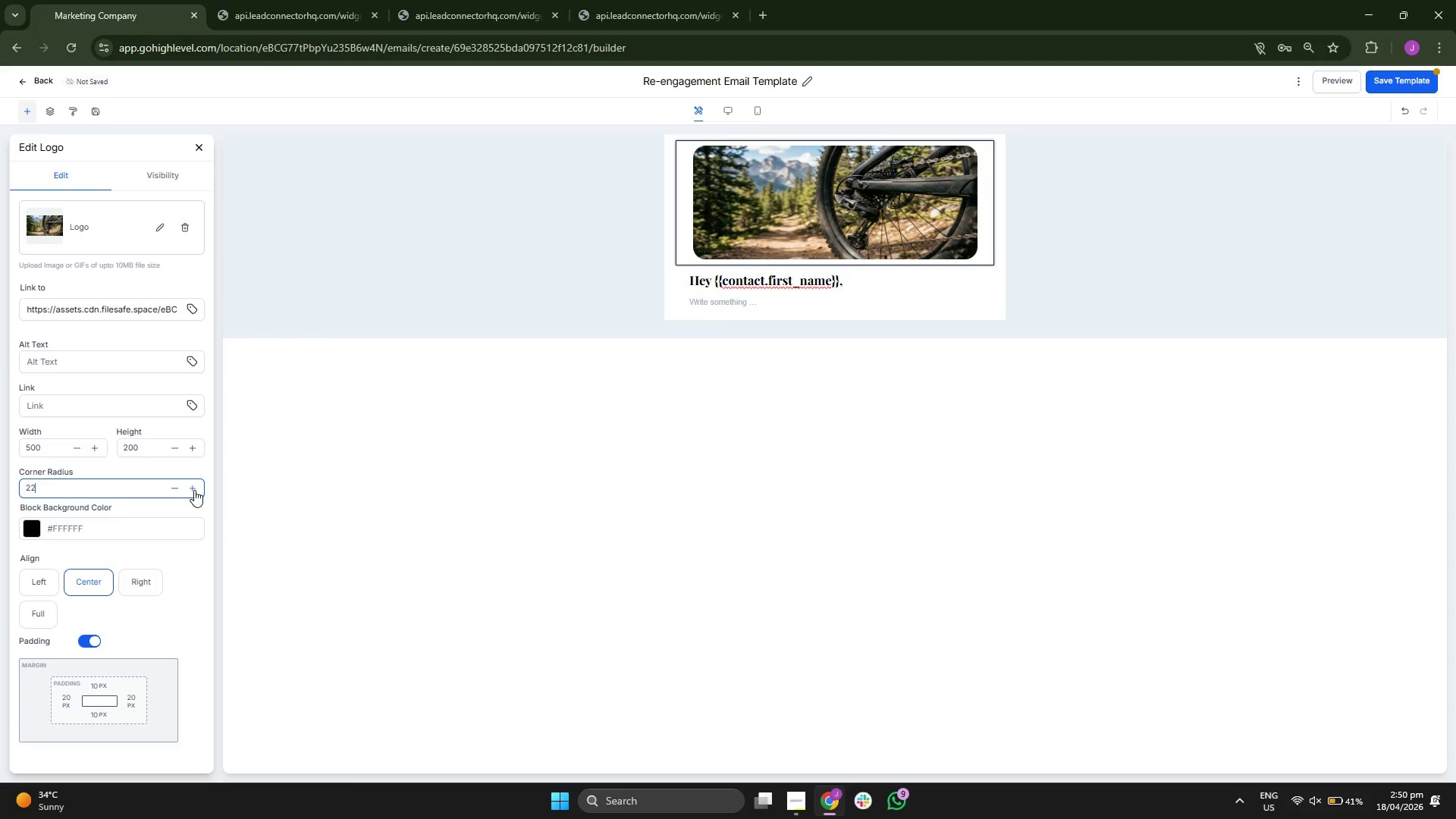 
triple_click([194, 490])
 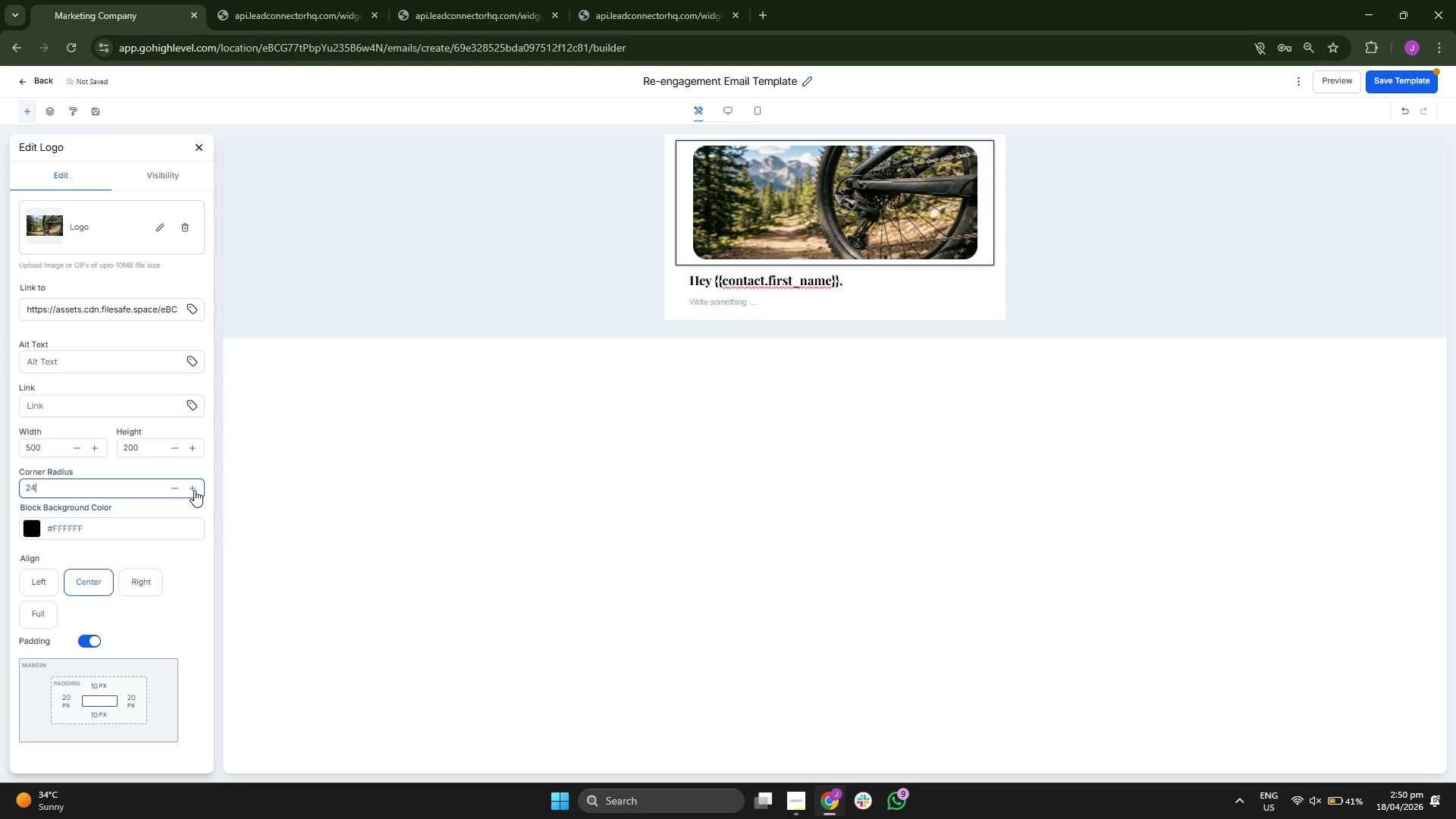 
triple_click([194, 490])
 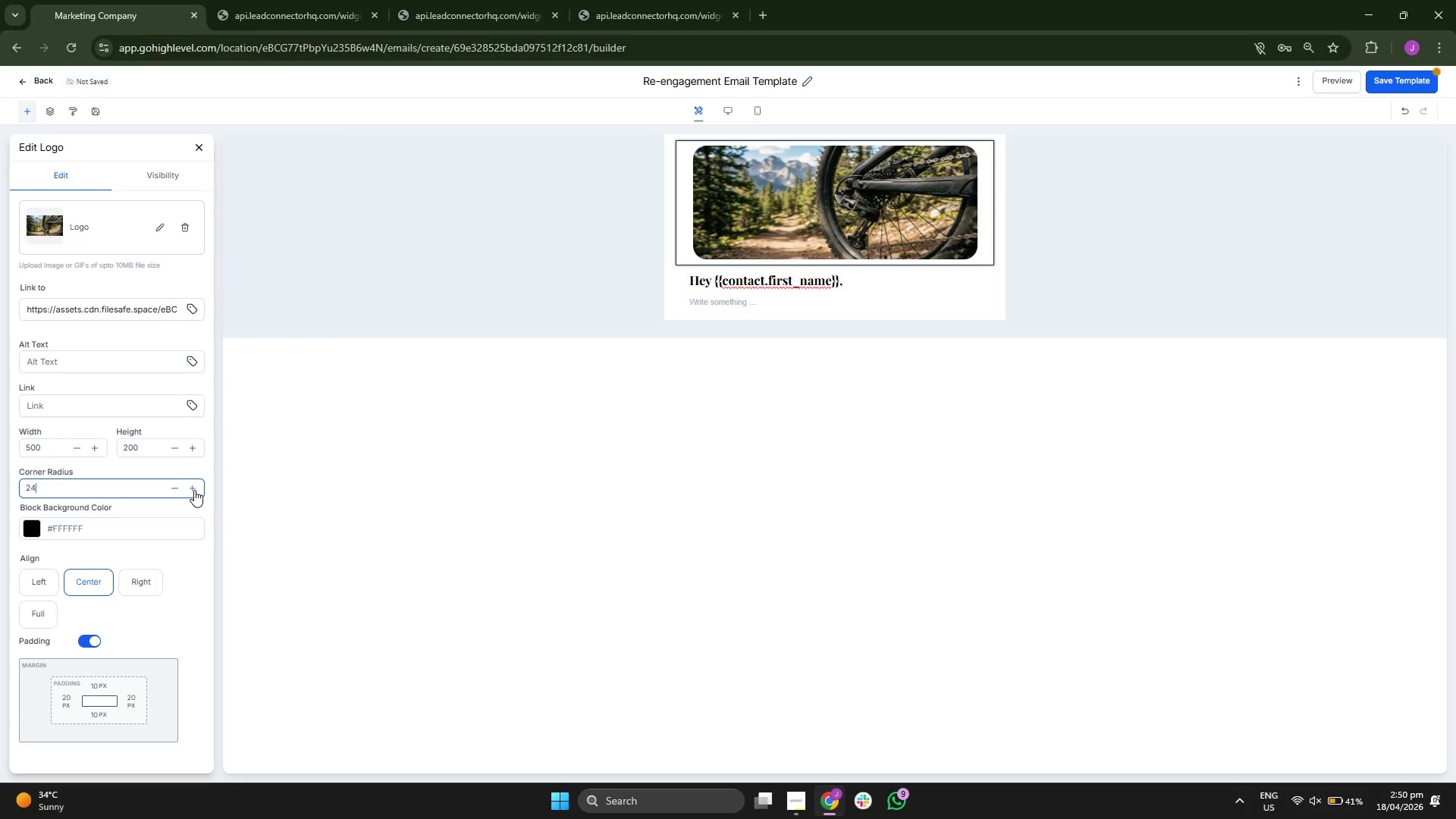 
triple_click([194, 490])
 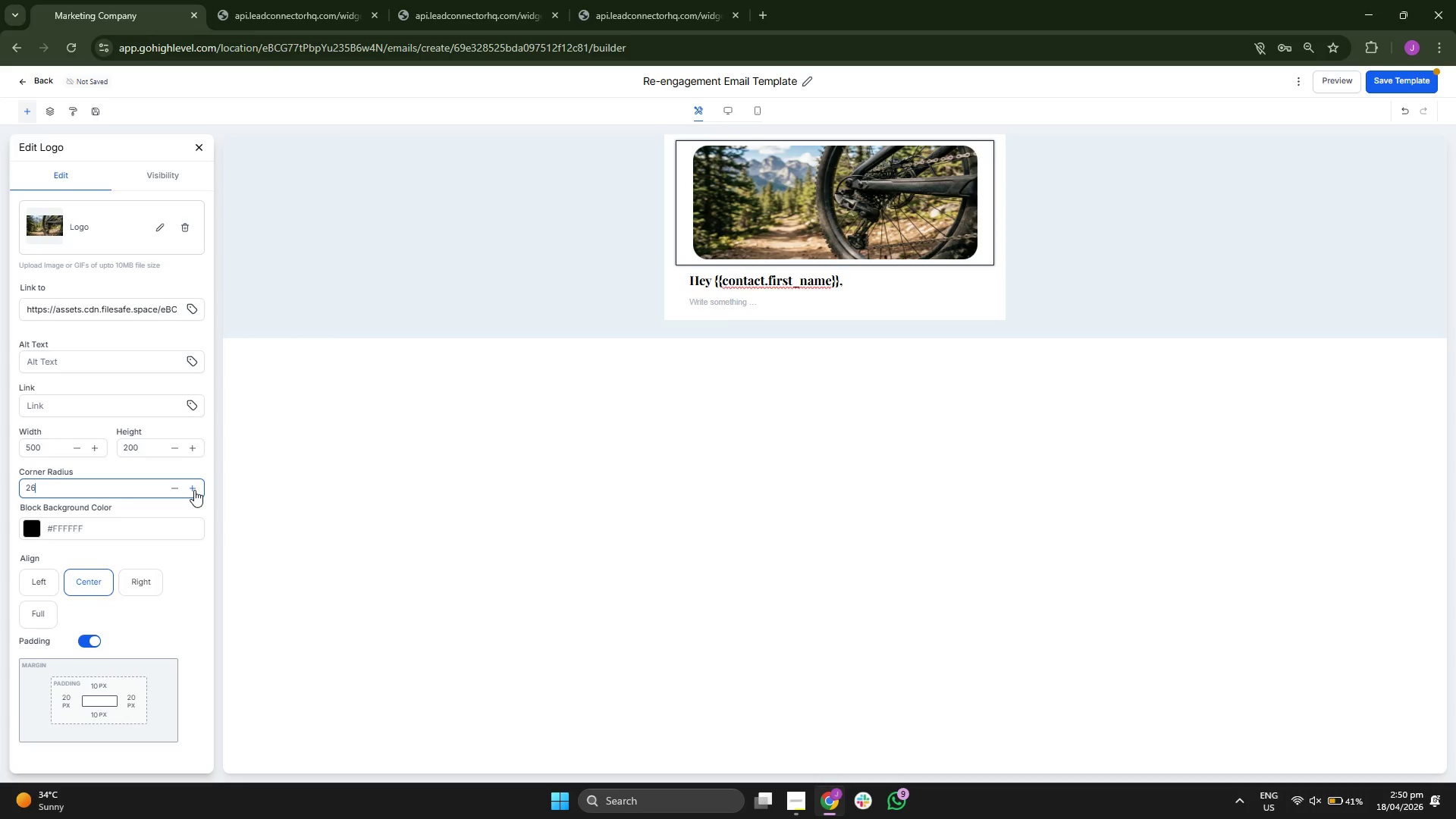 
double_click([194, 490])
 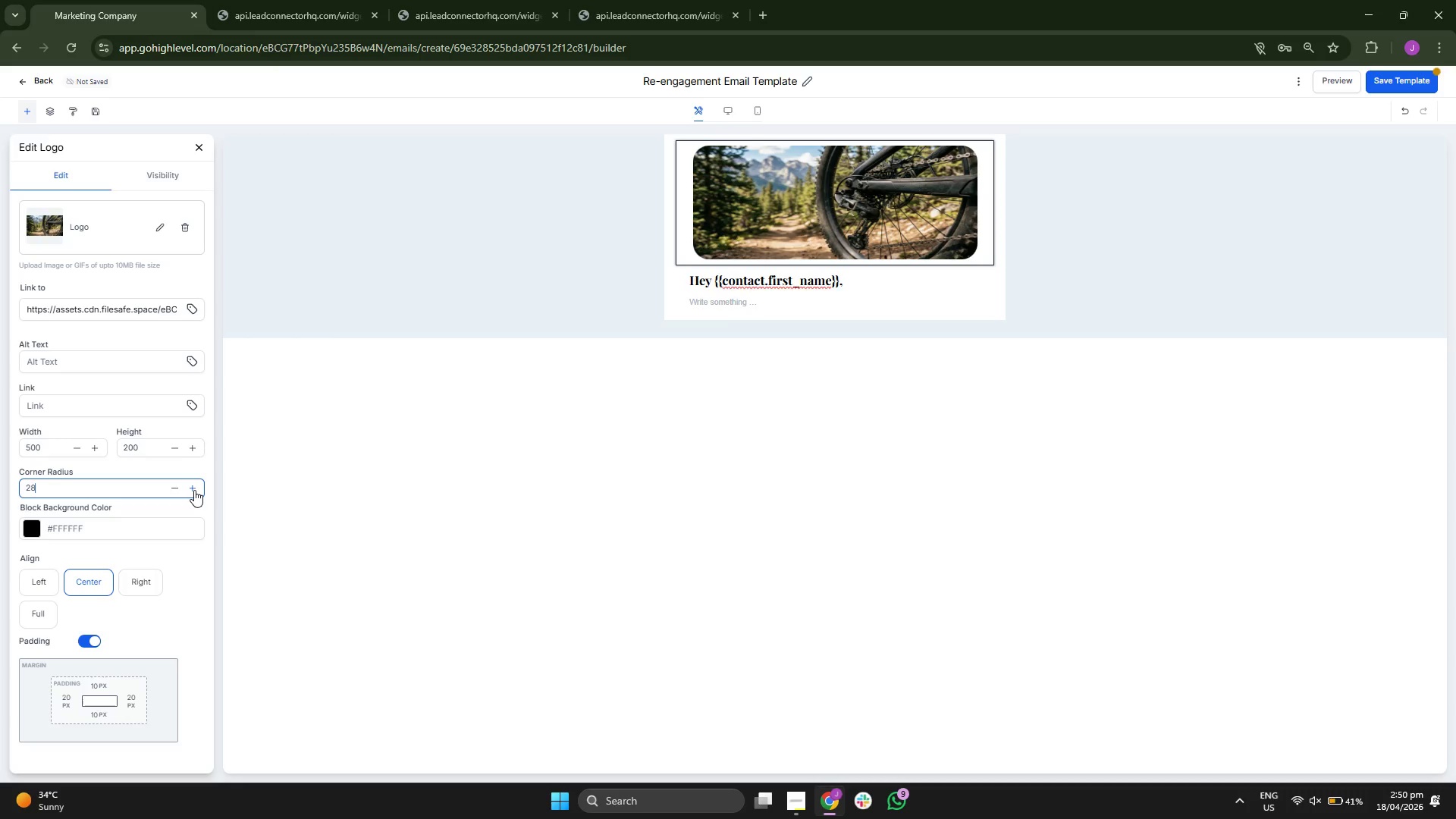 
triple_click([194, 490])
 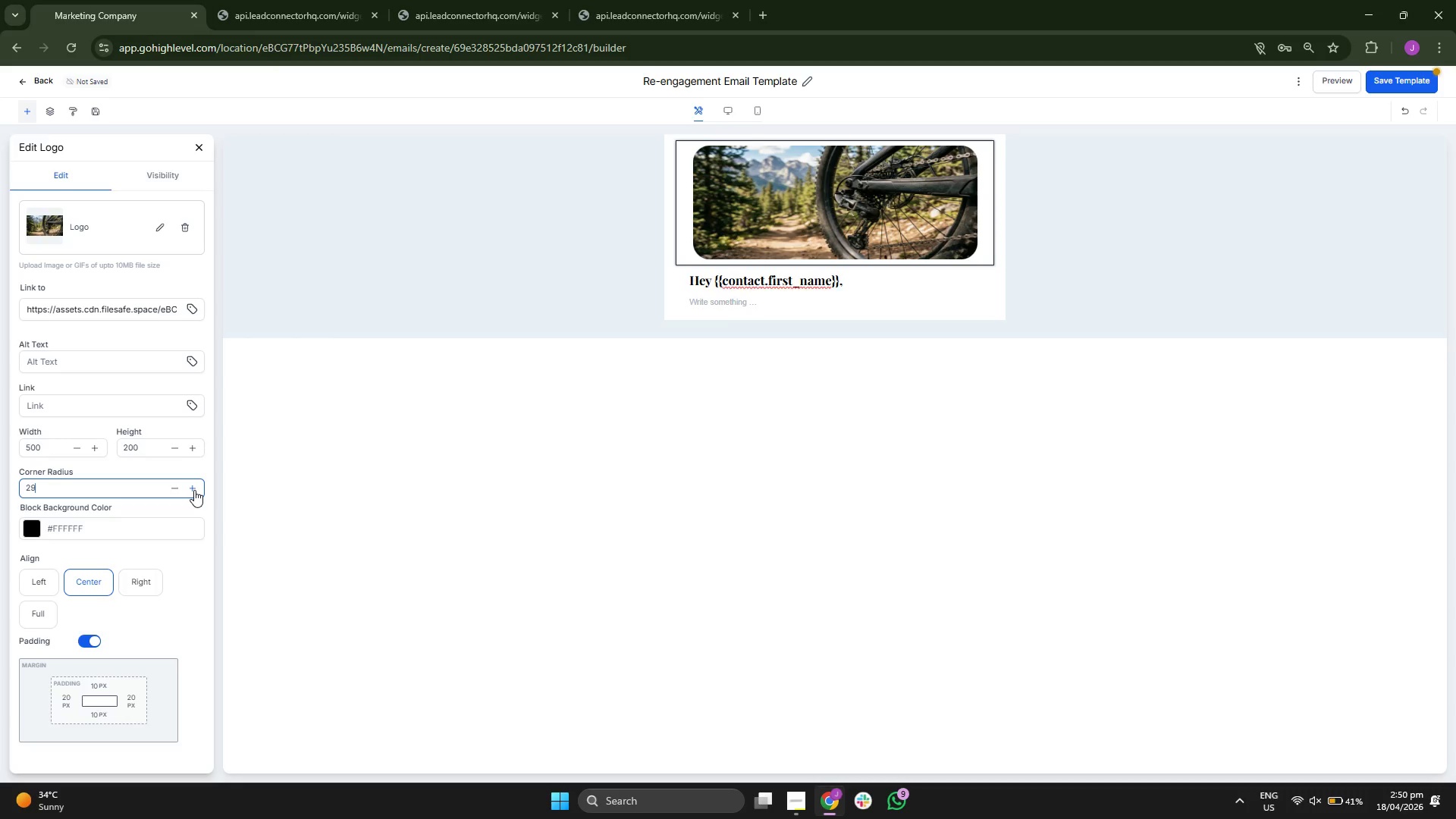 
triple_click([194, 490])
 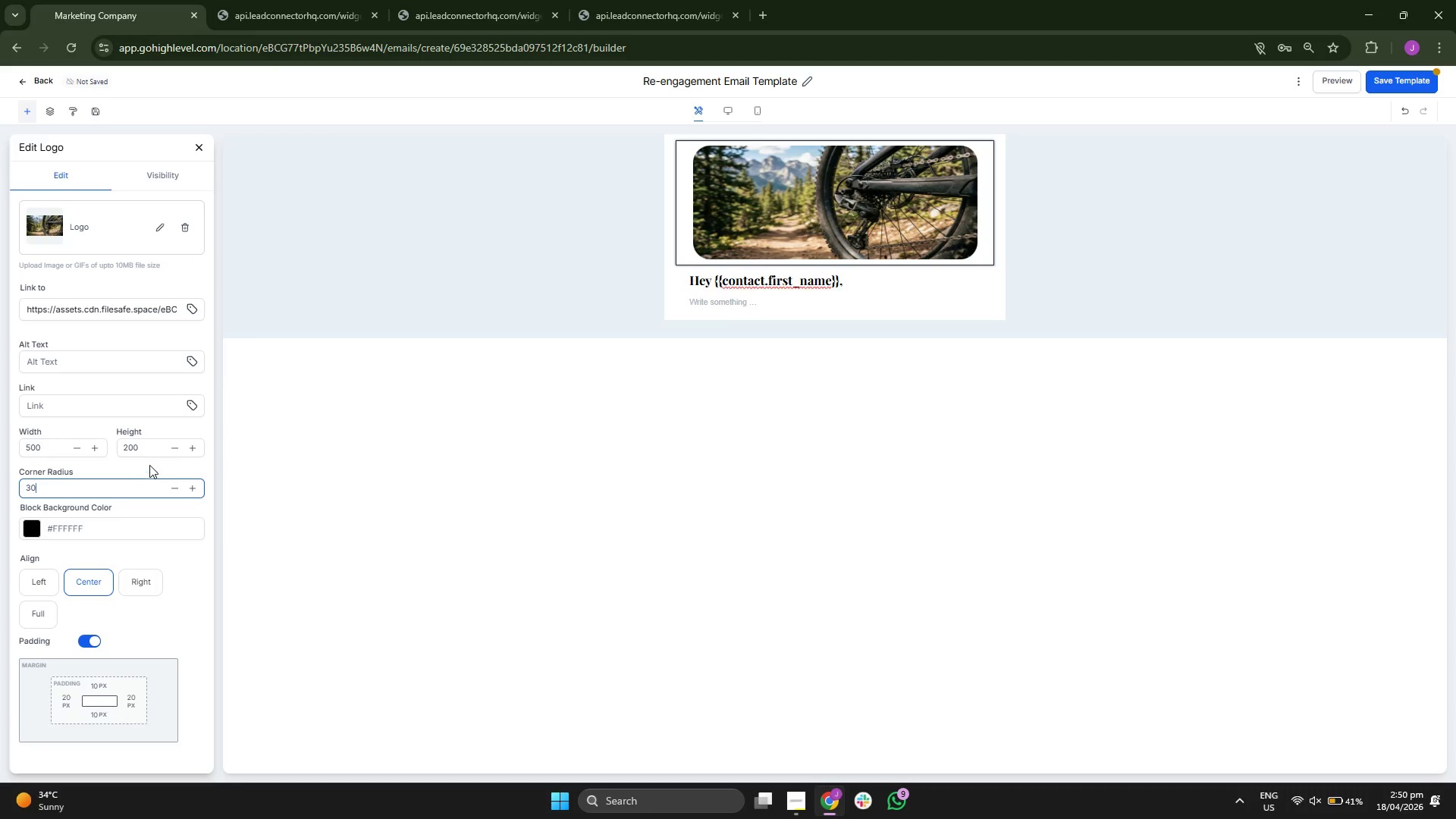 
left_click([207, 146])
 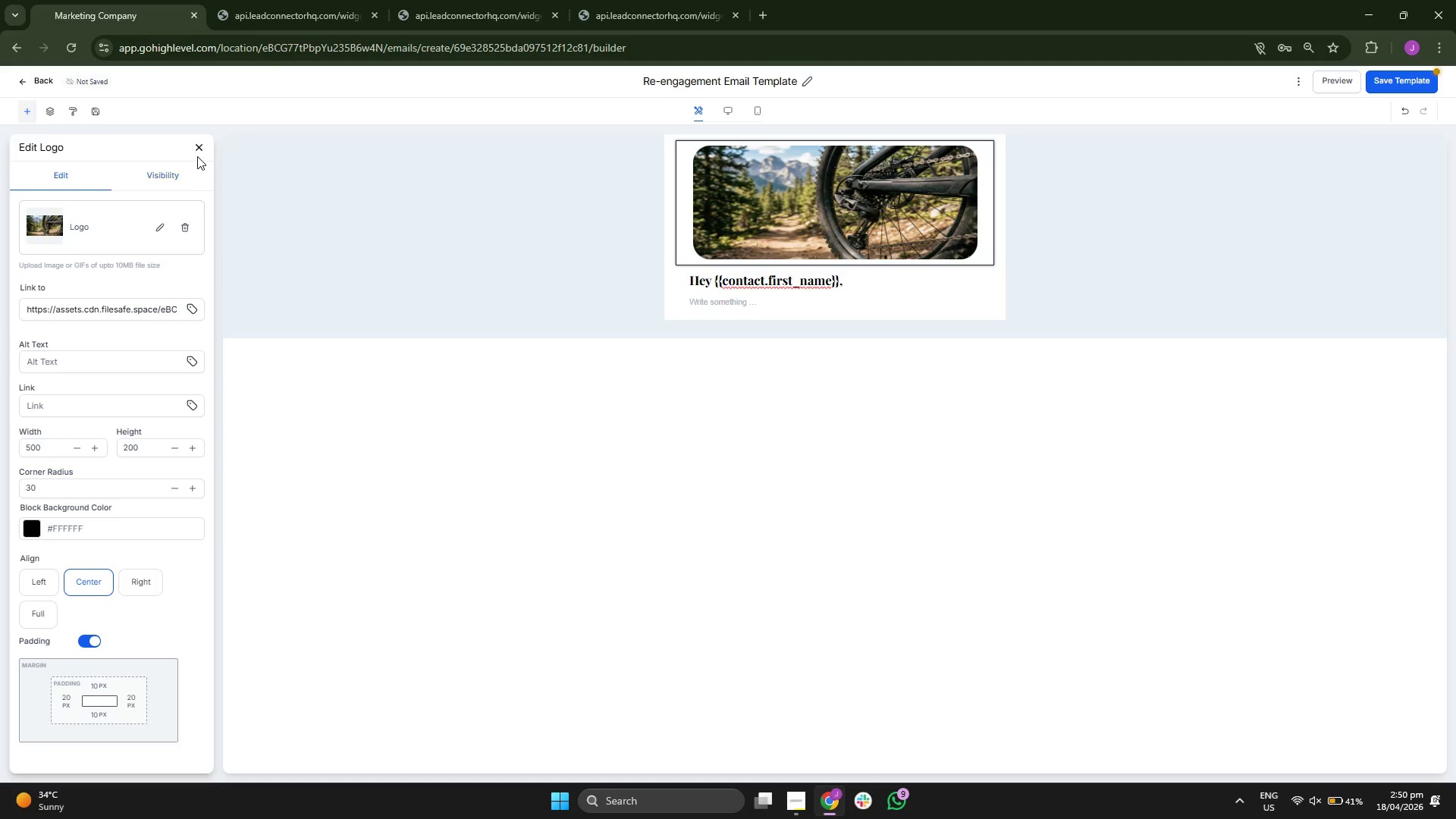 
left_click([198, 149])
 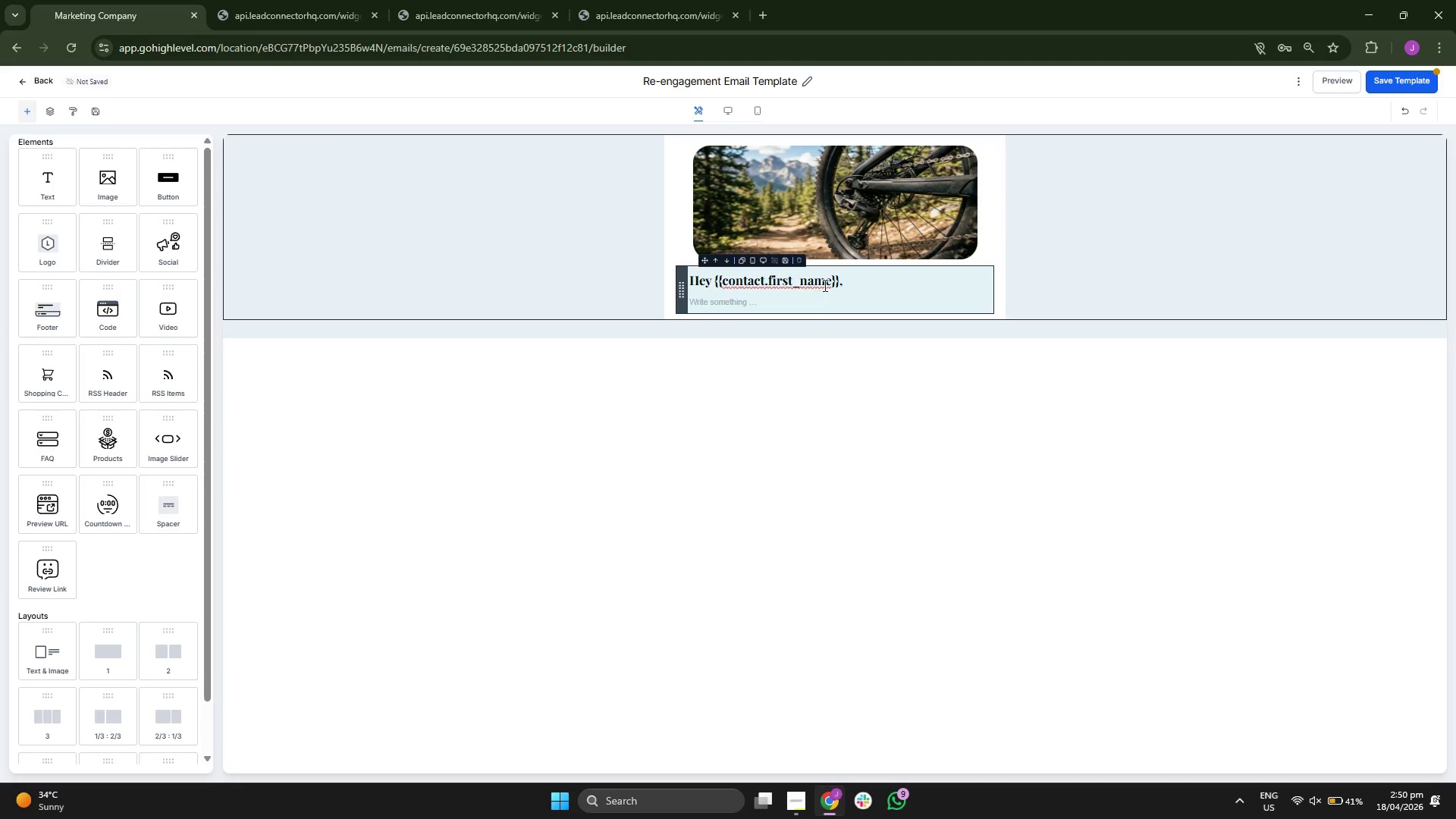 
left_click([804, 297])
 